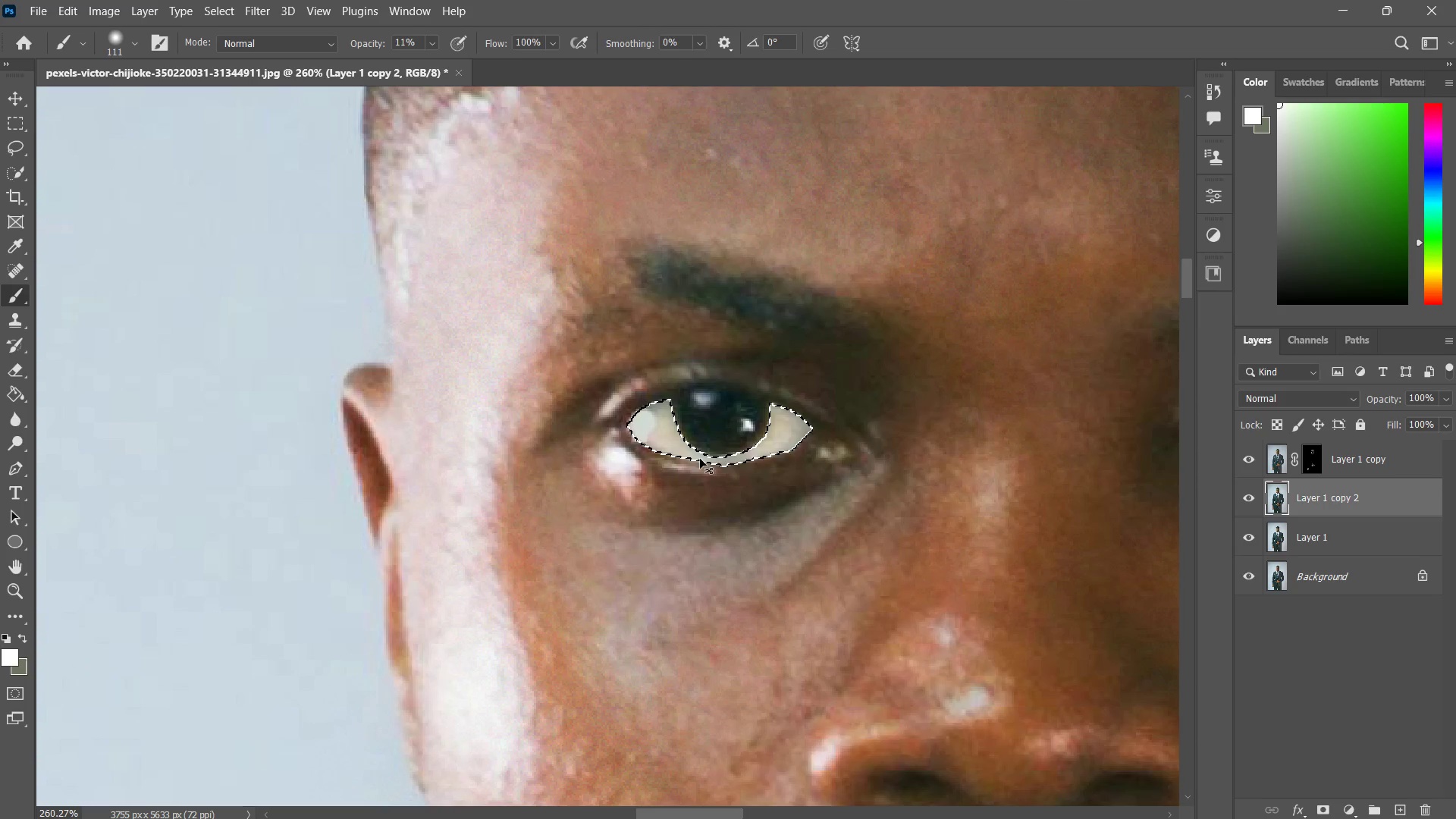 
key(Control+D)
 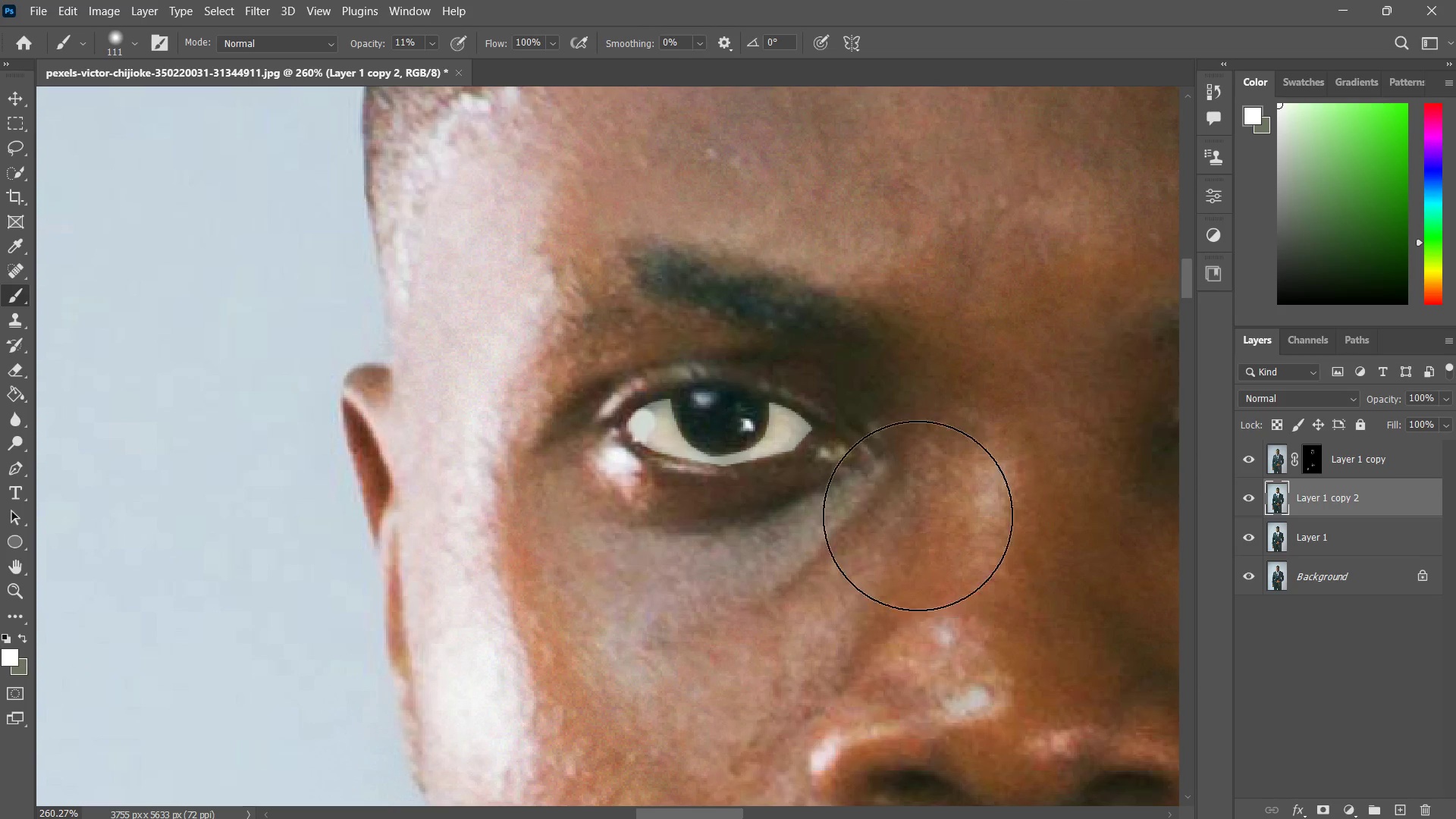 
type(zz)
 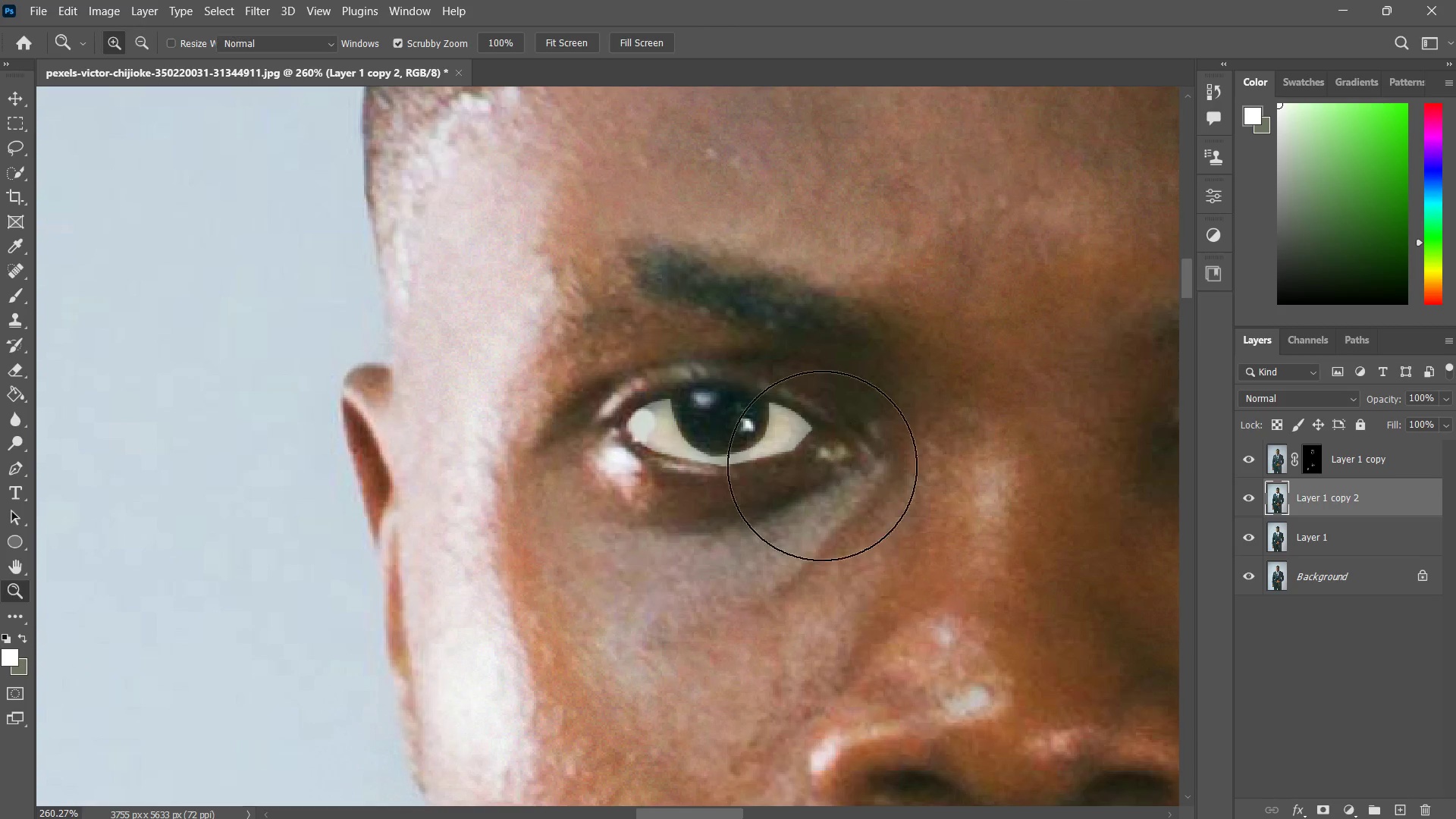 
left_click_drag(start_coordinate=[829, 460], to_coordinate=[774, 498])
 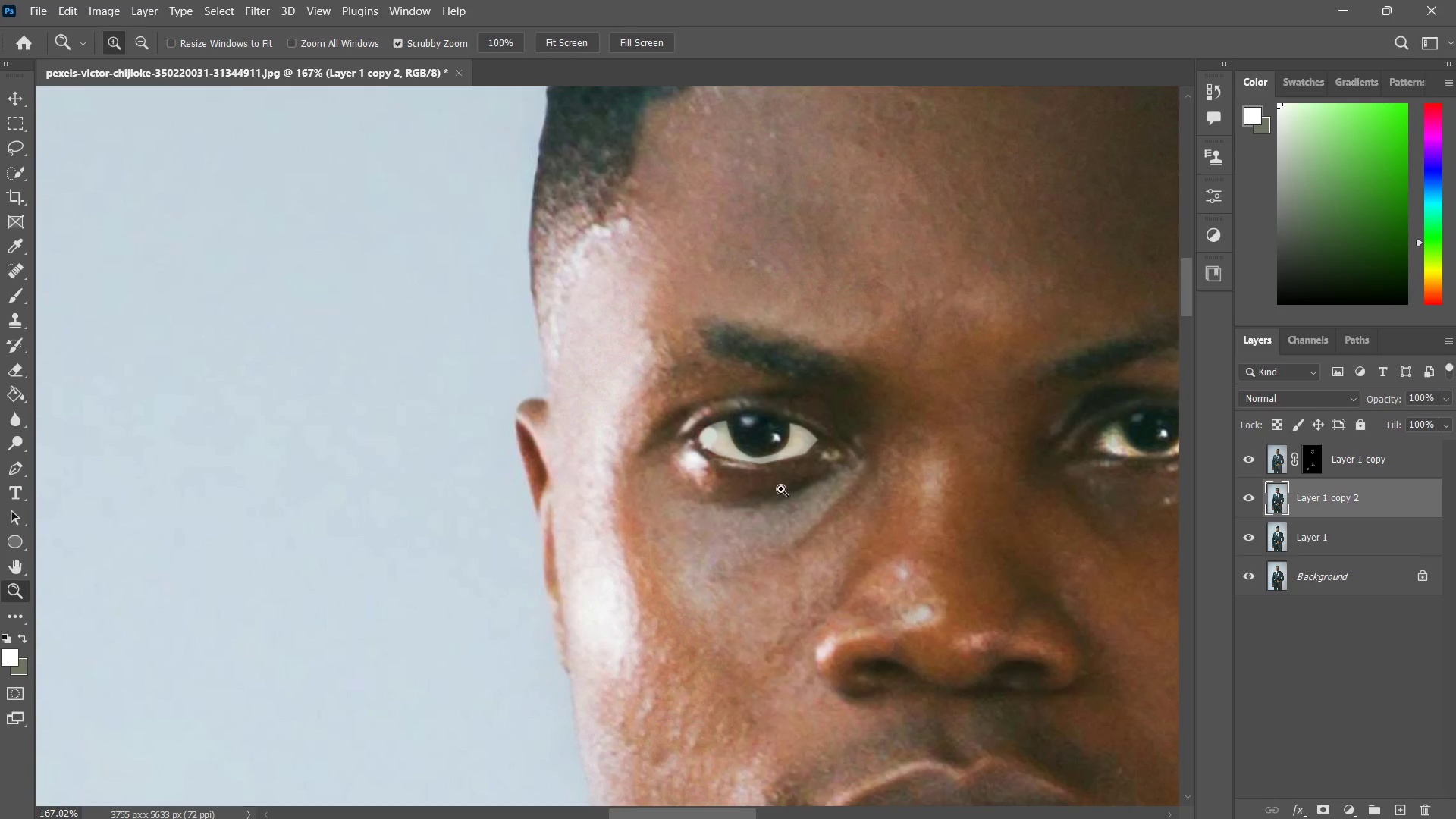 
key(B)
 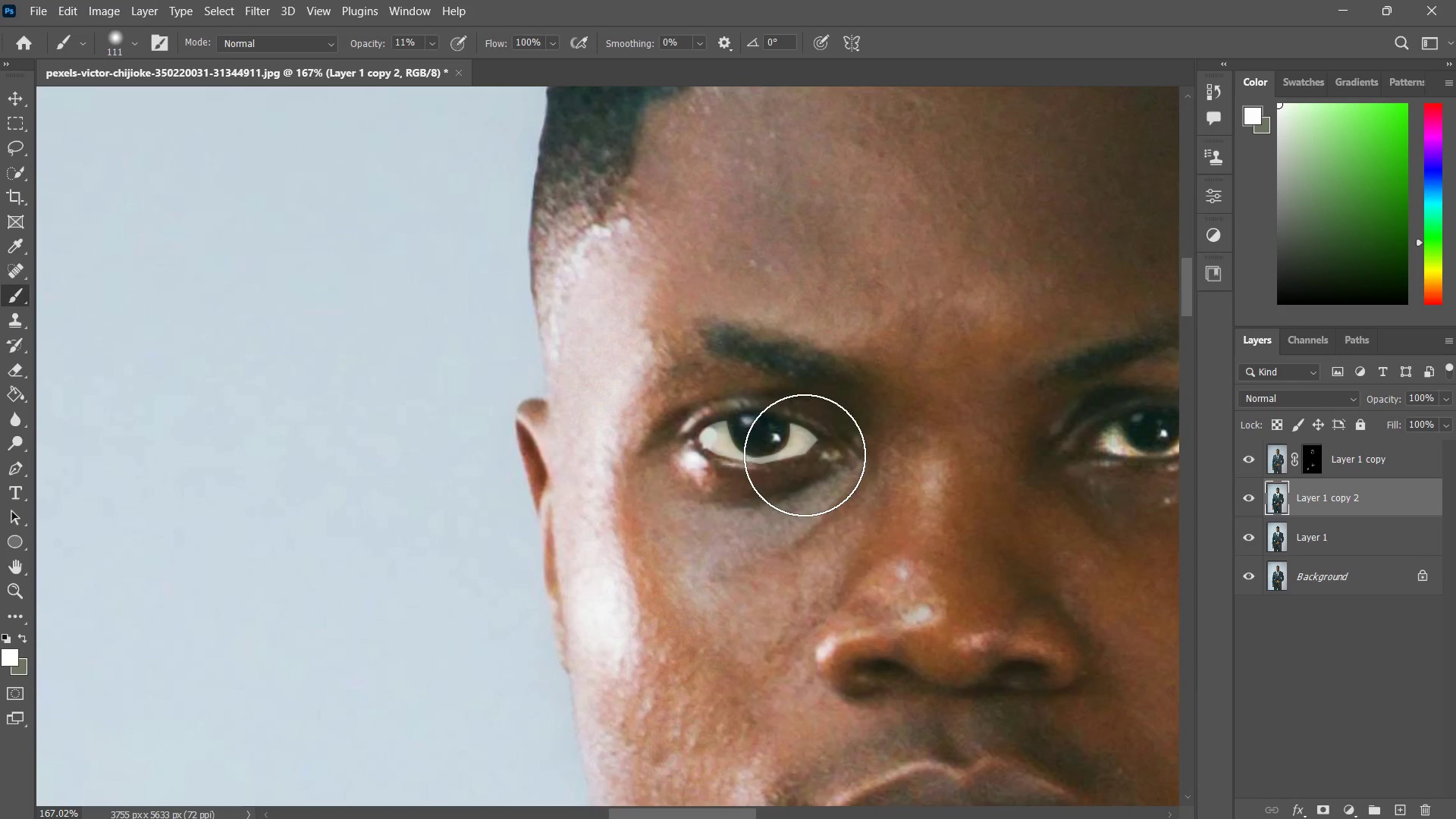 
left_click_drag(start_coordinate=[802, 446], to_coordinate=[682, 450])
 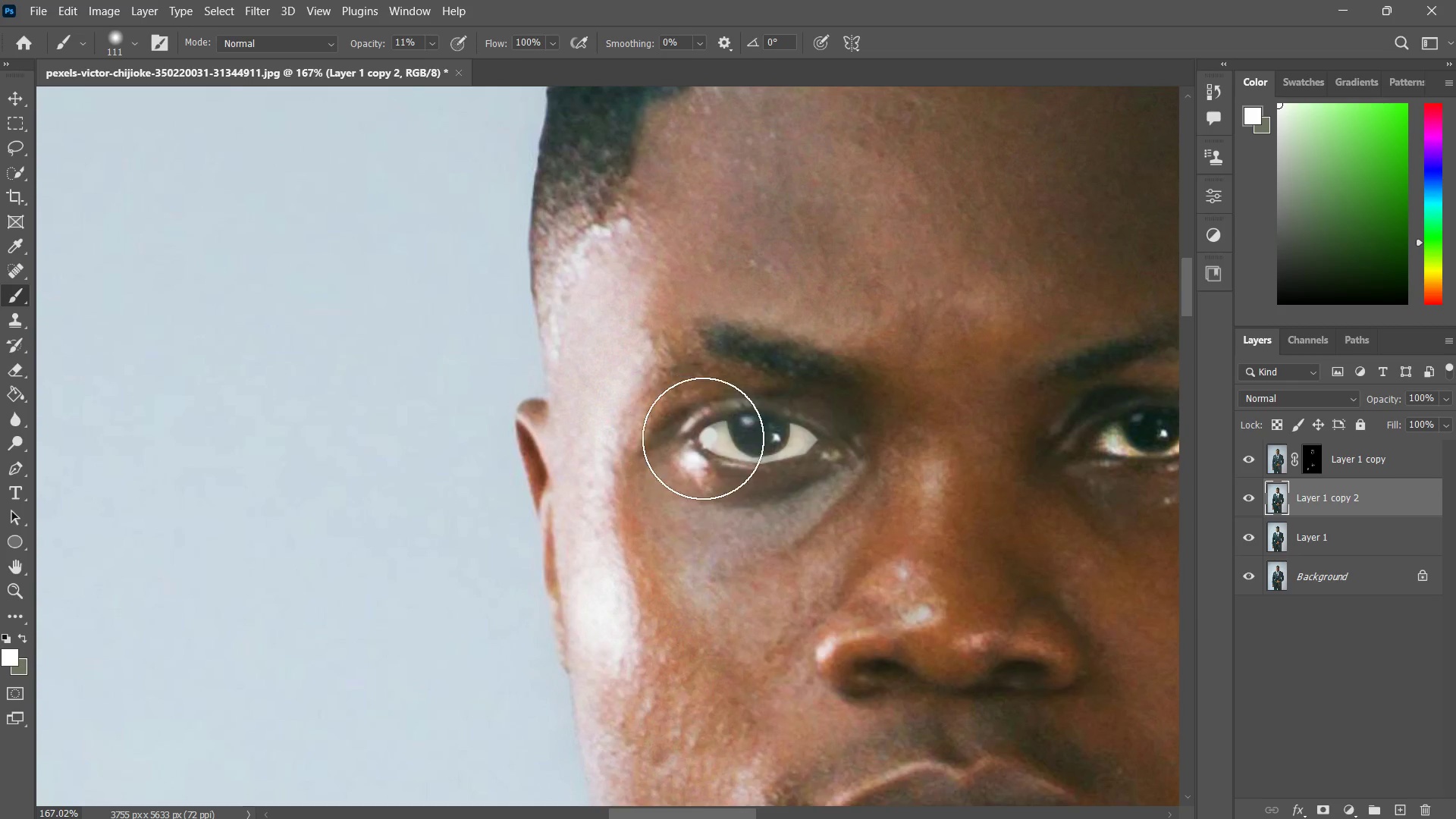 
key(Control+ControlLeft)
 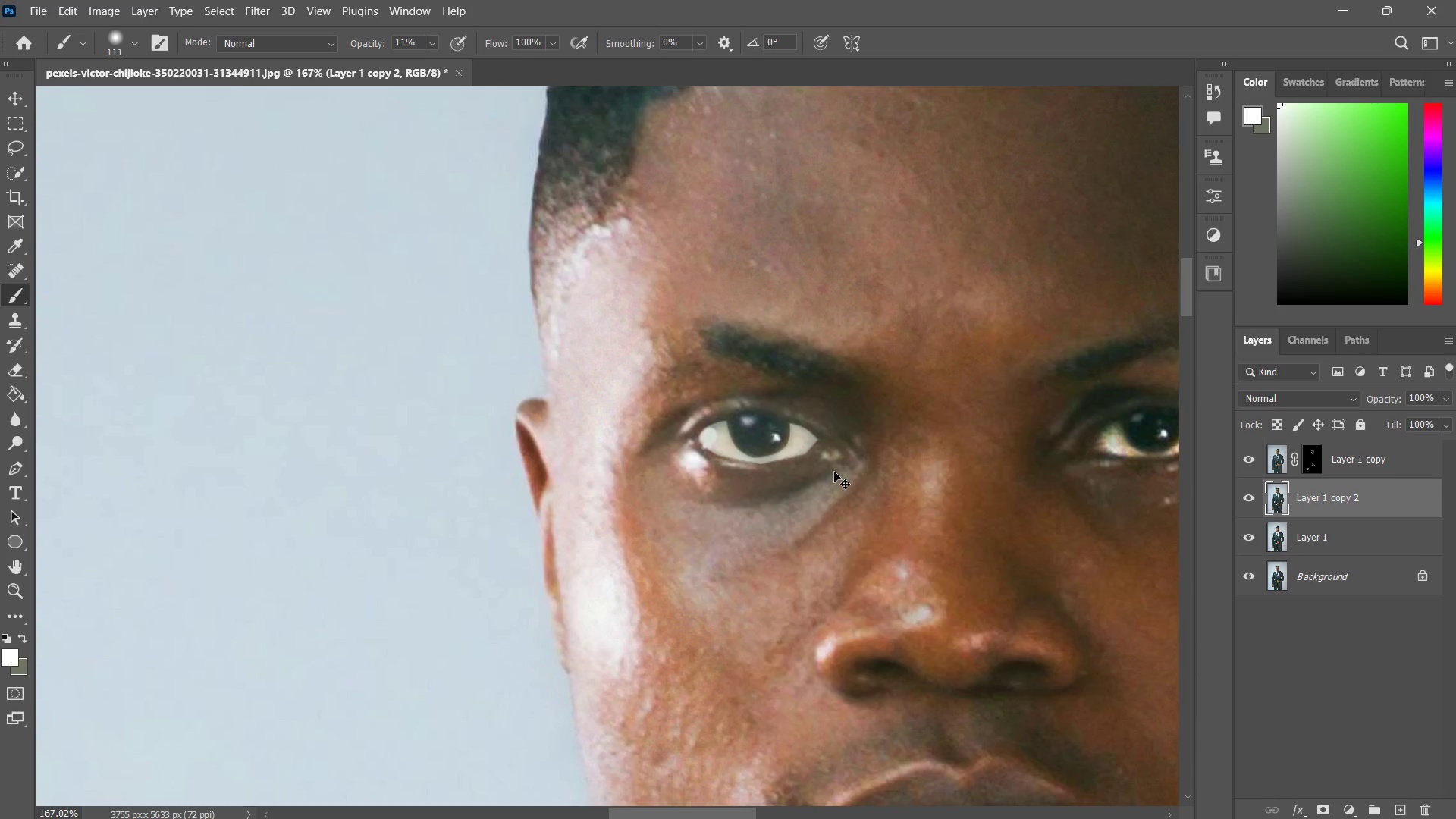 
key(Control+Z)
 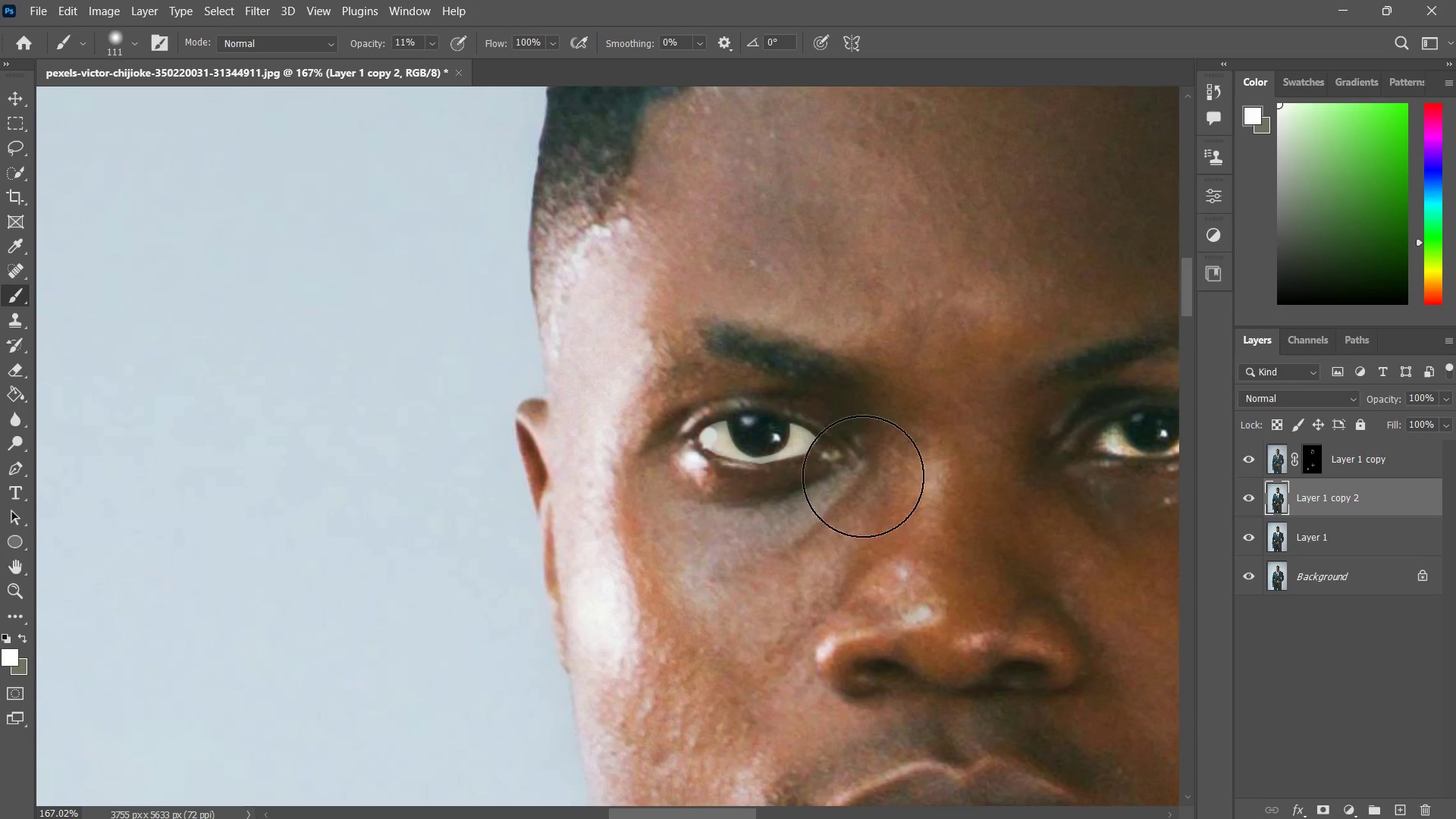 
key(Control+ControlLeft)
 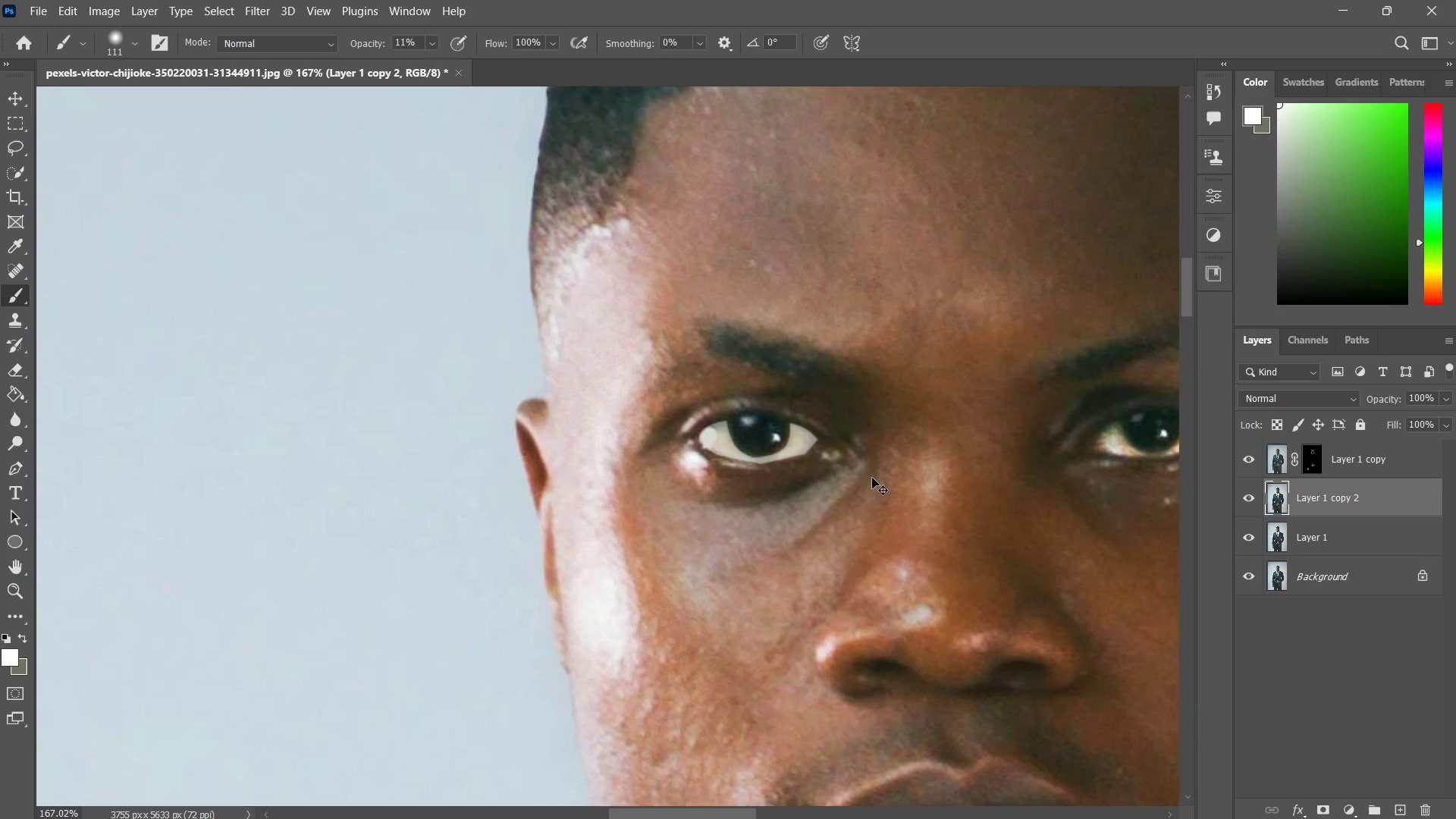 
key(Control+Z)
 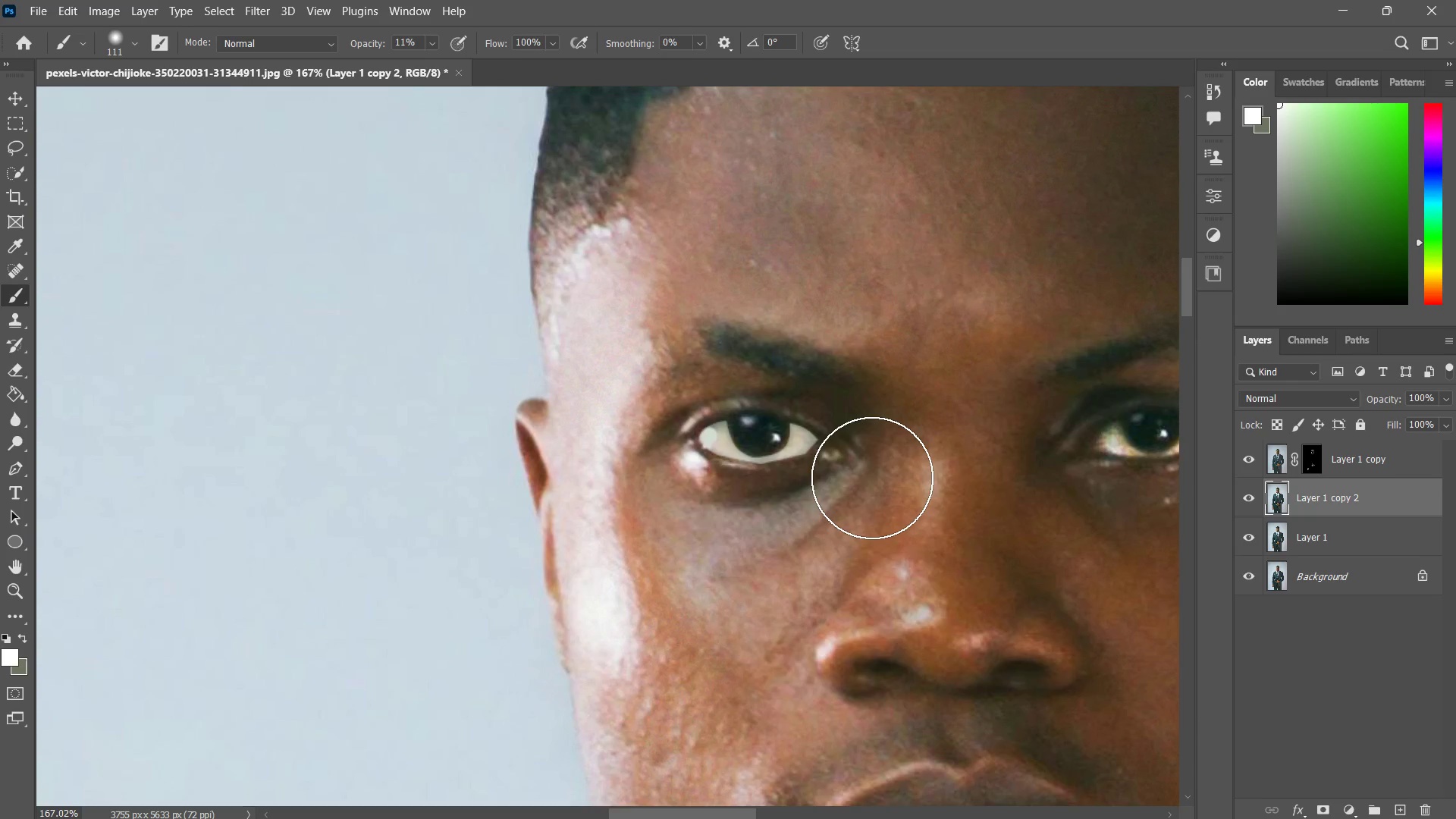 
key(Control+ControlLeft)
 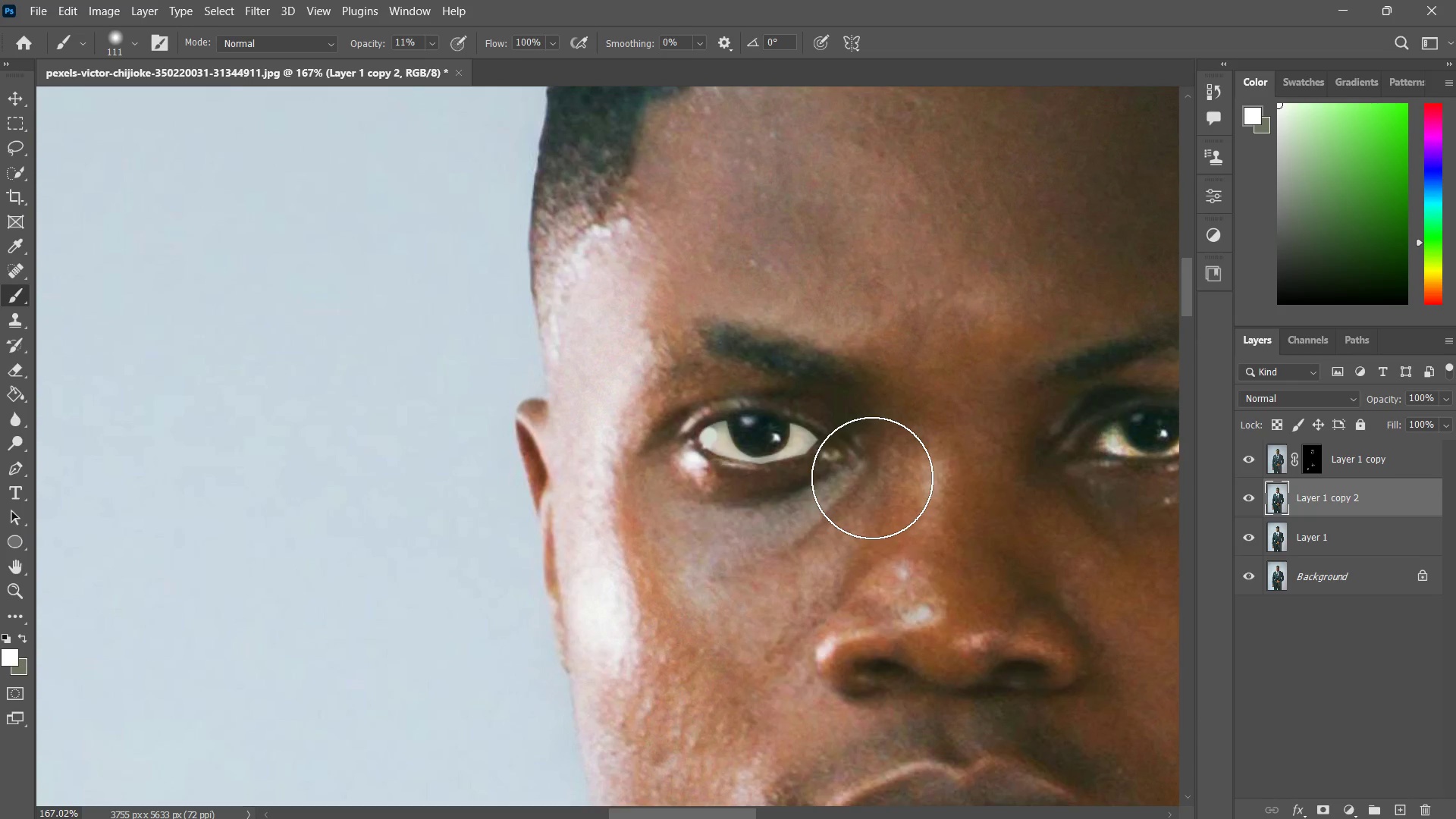 
key(Control+Z)
 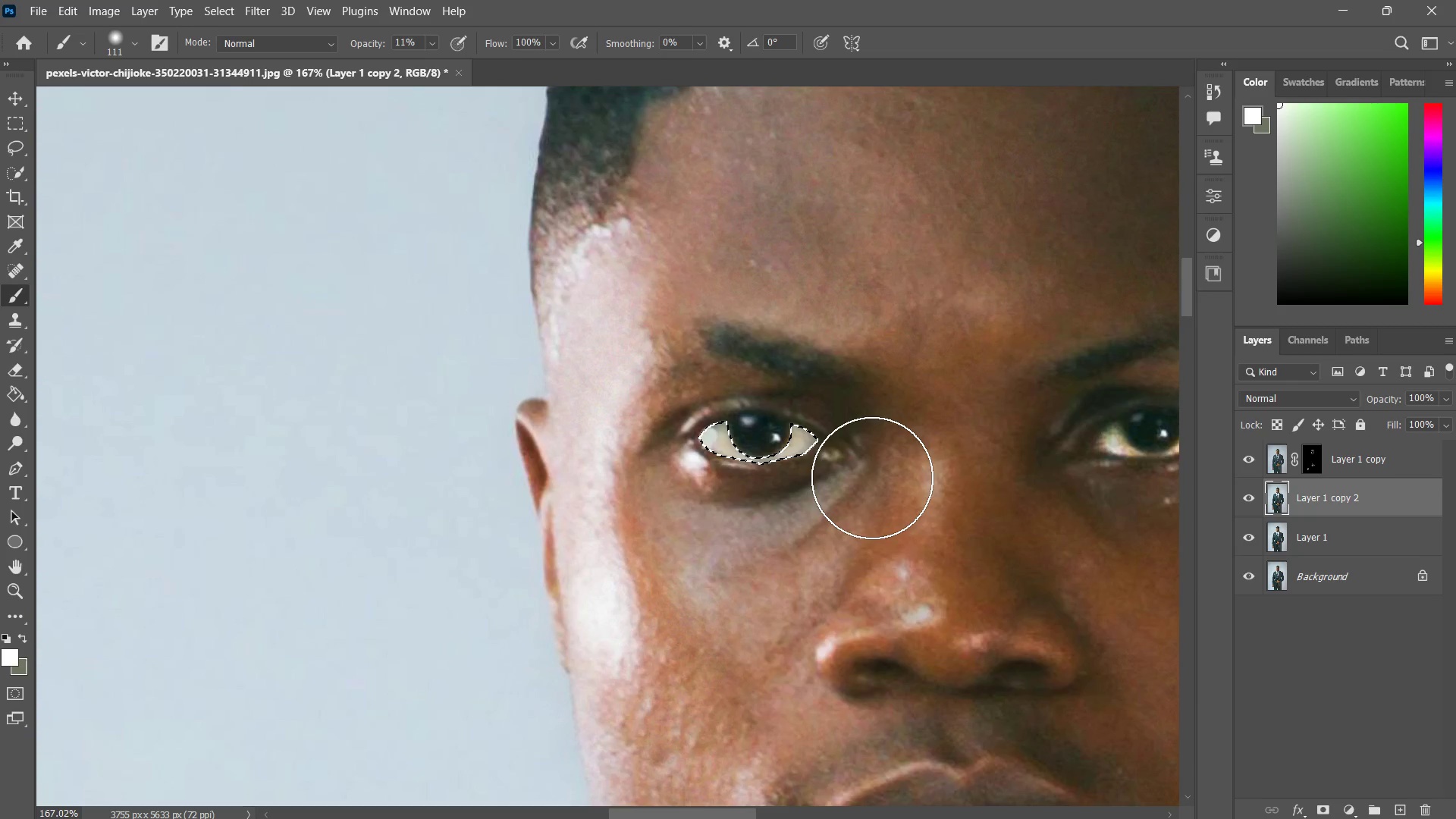 
key(Control+ControlLeft)
 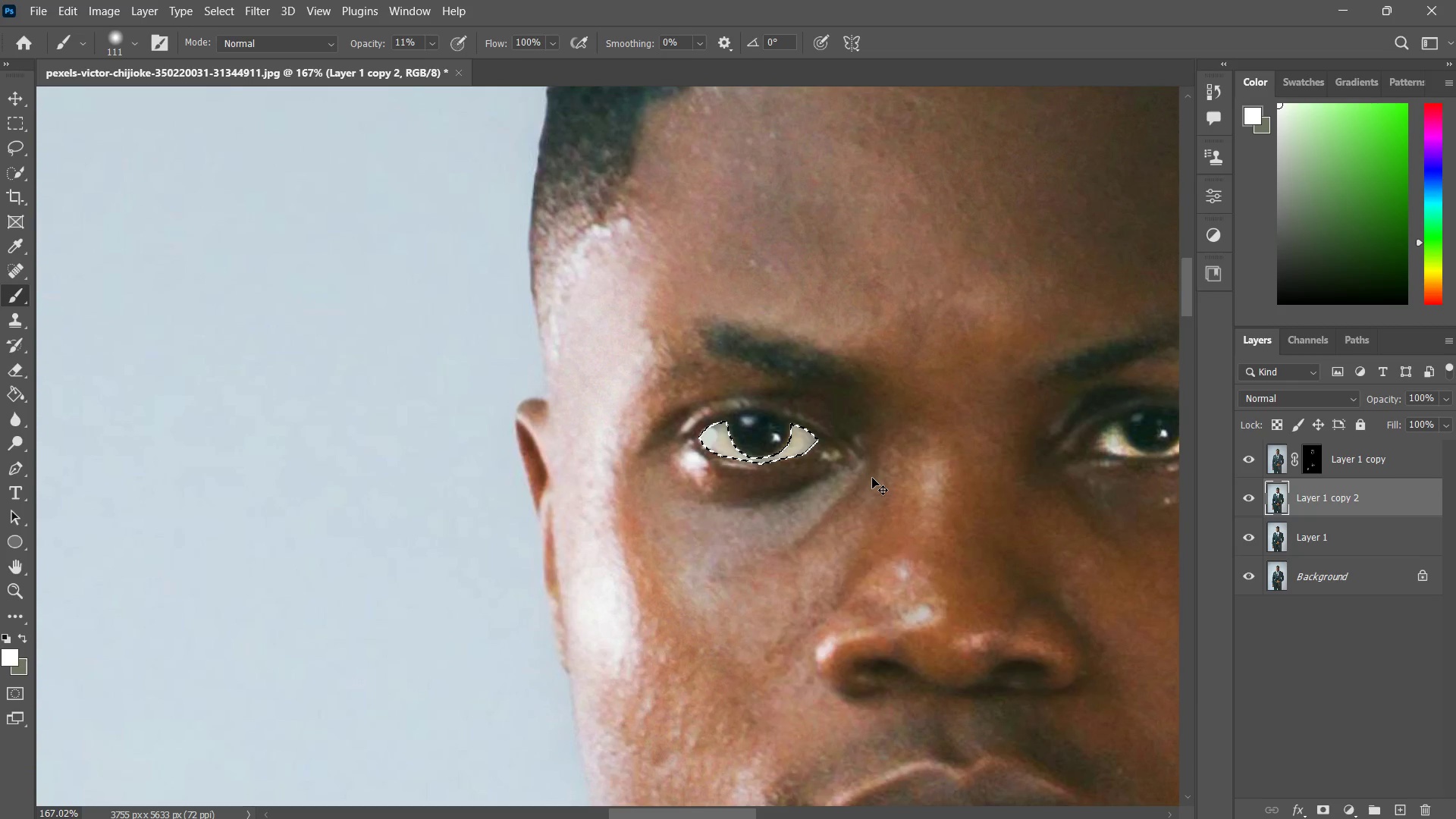 
key(Control+Z)
 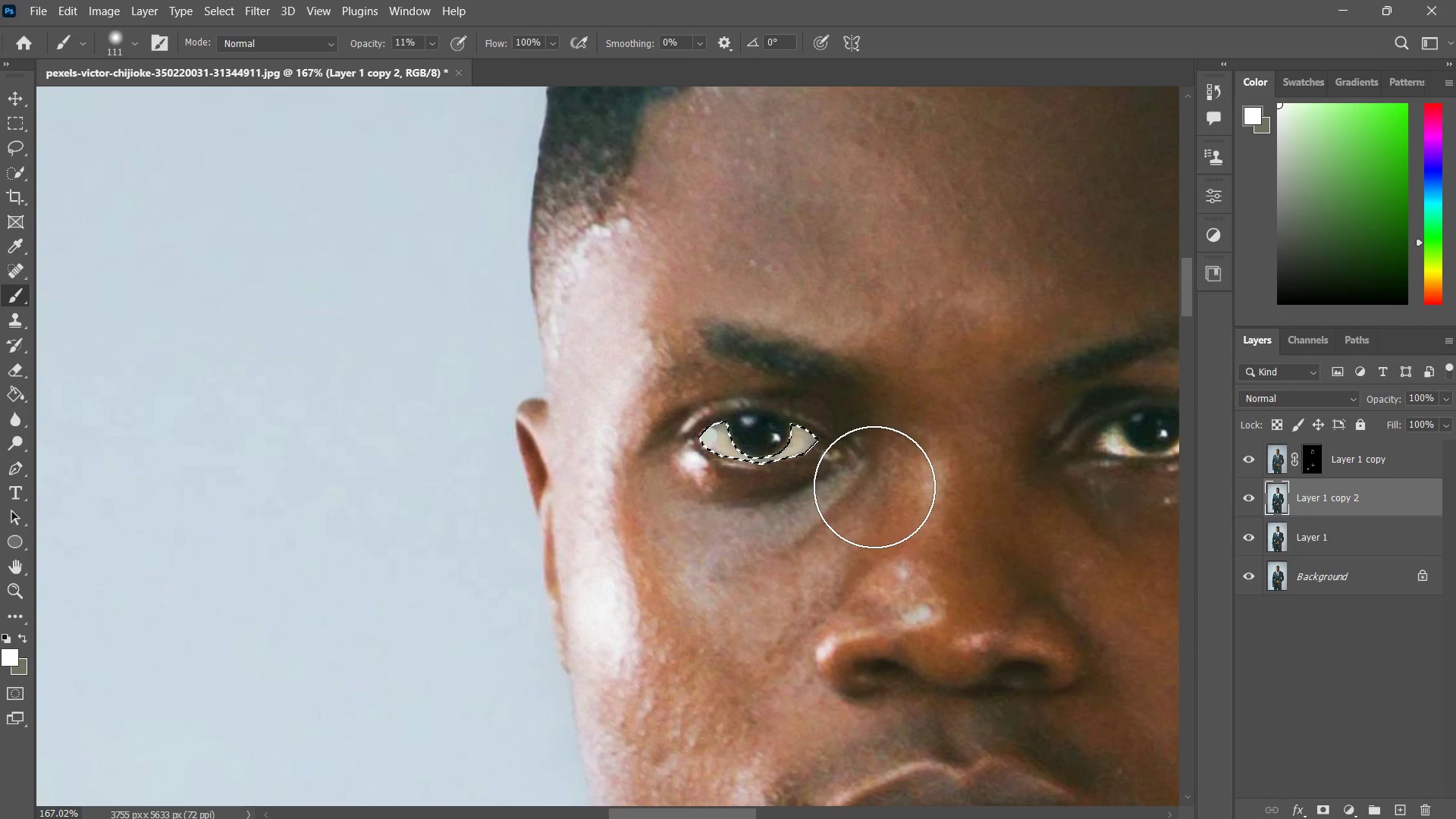 
key(Control+Z)
 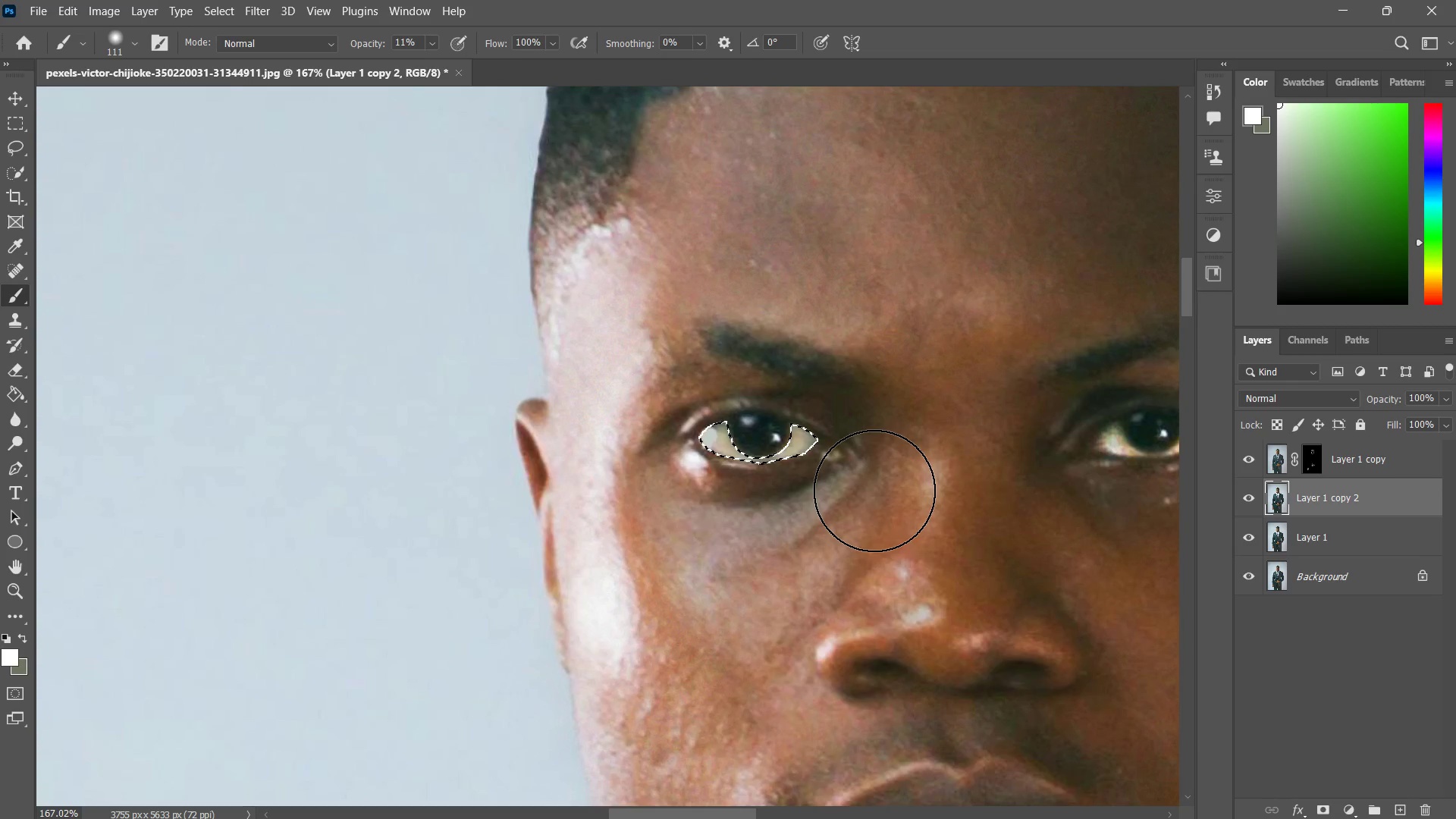 
key(Control+Z)
 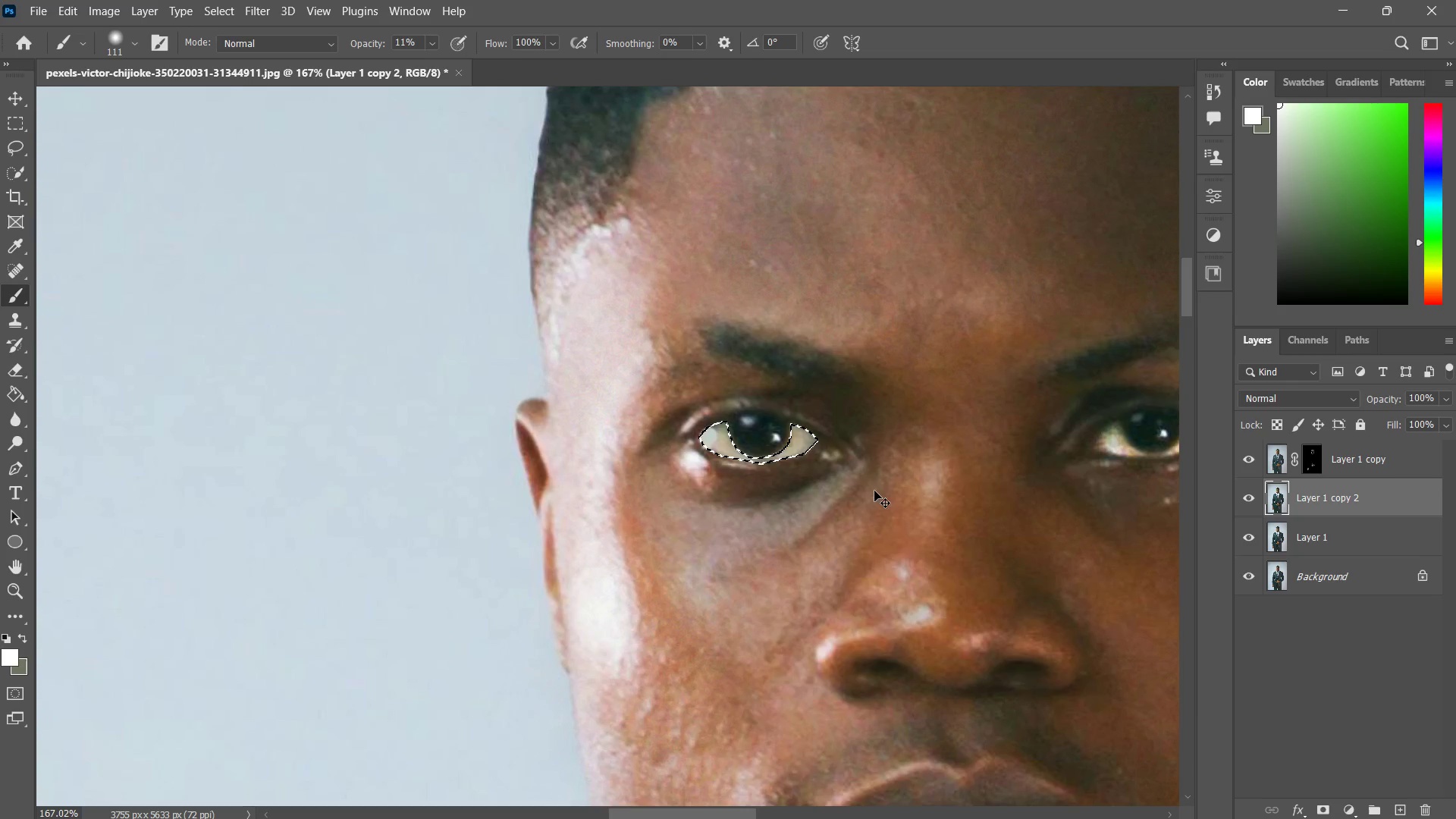 
key(Control+ControlLeft)
 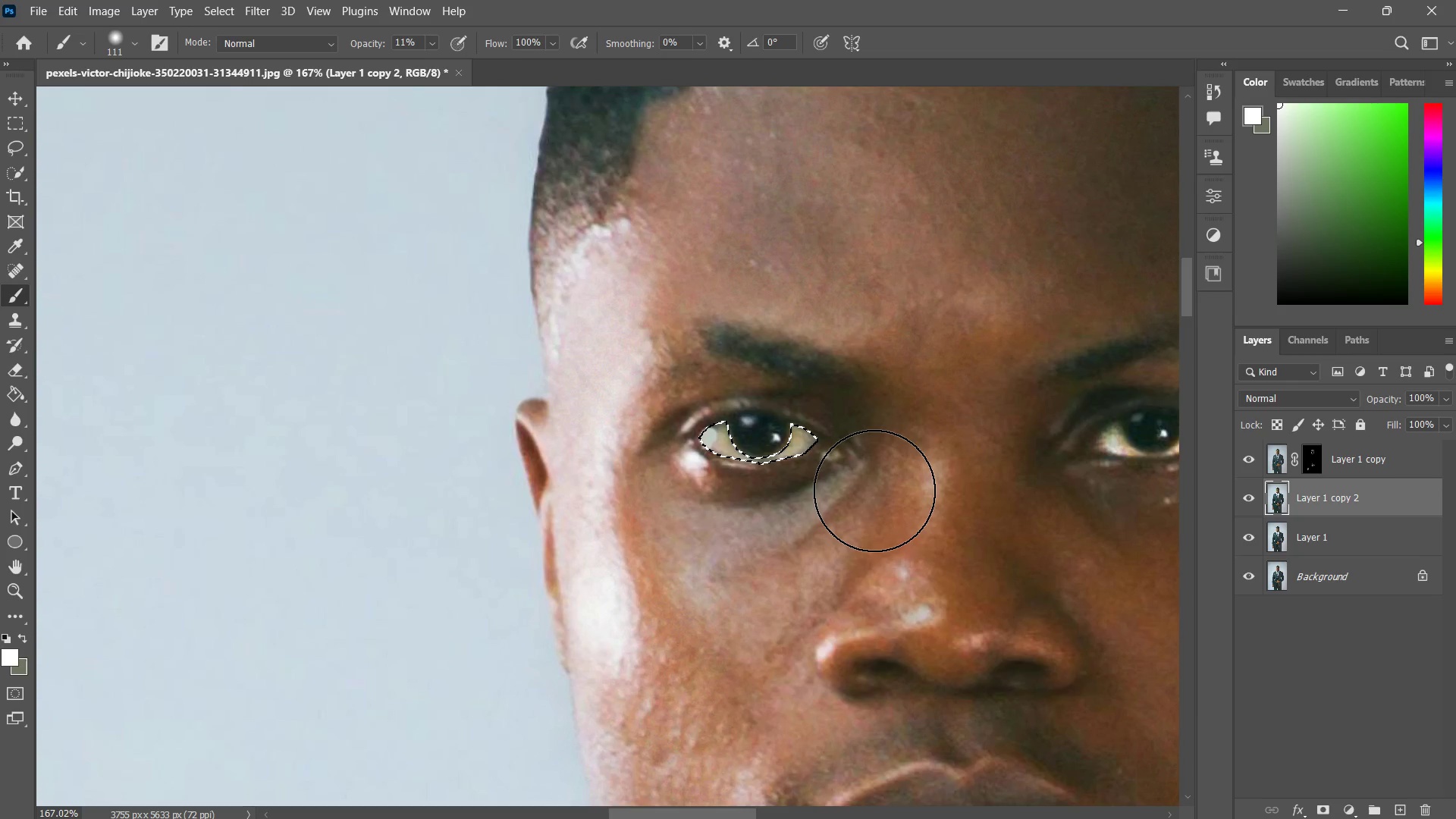 
key(Control+Z)
 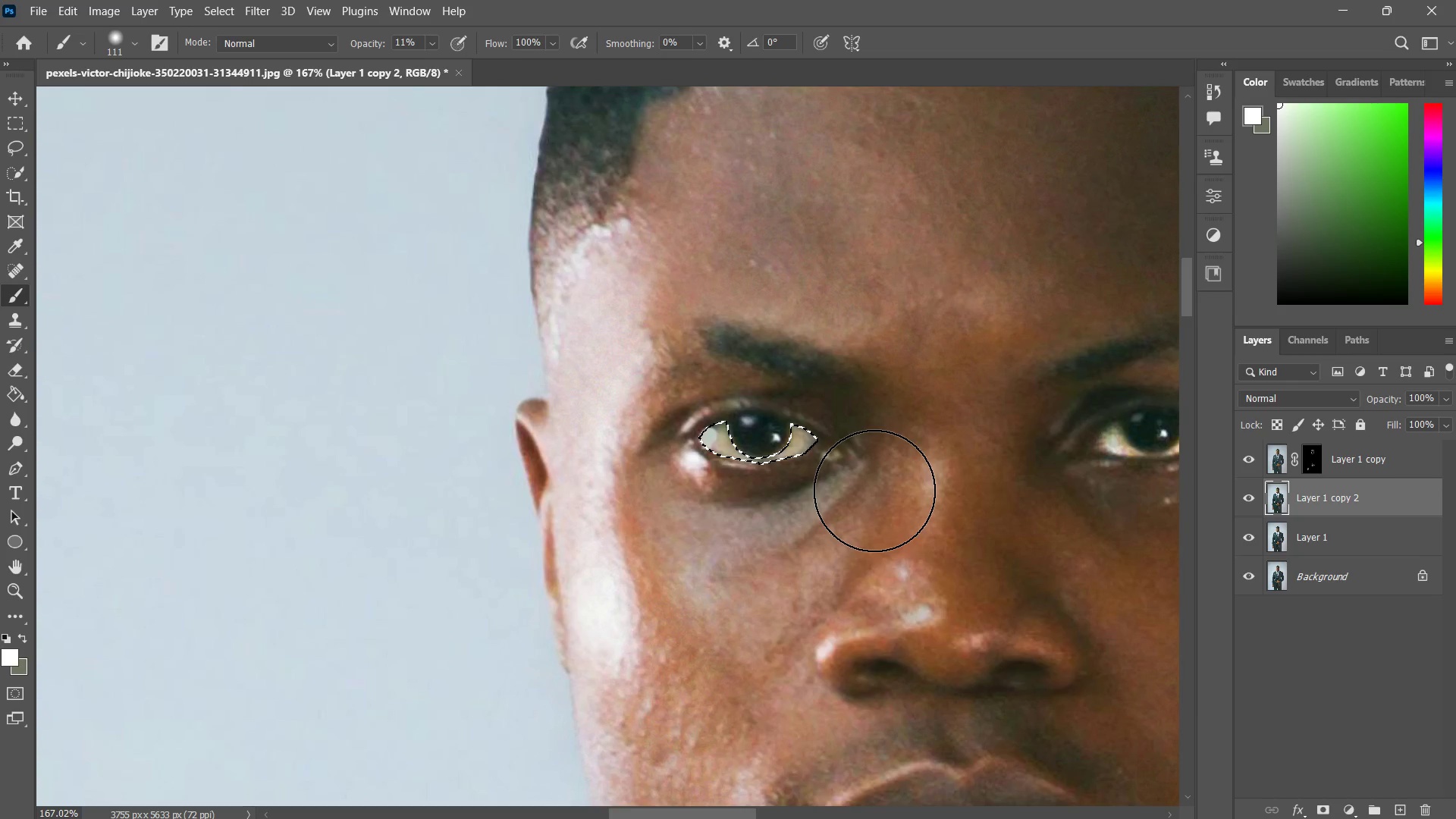 
key(Control+ControlLeft)
 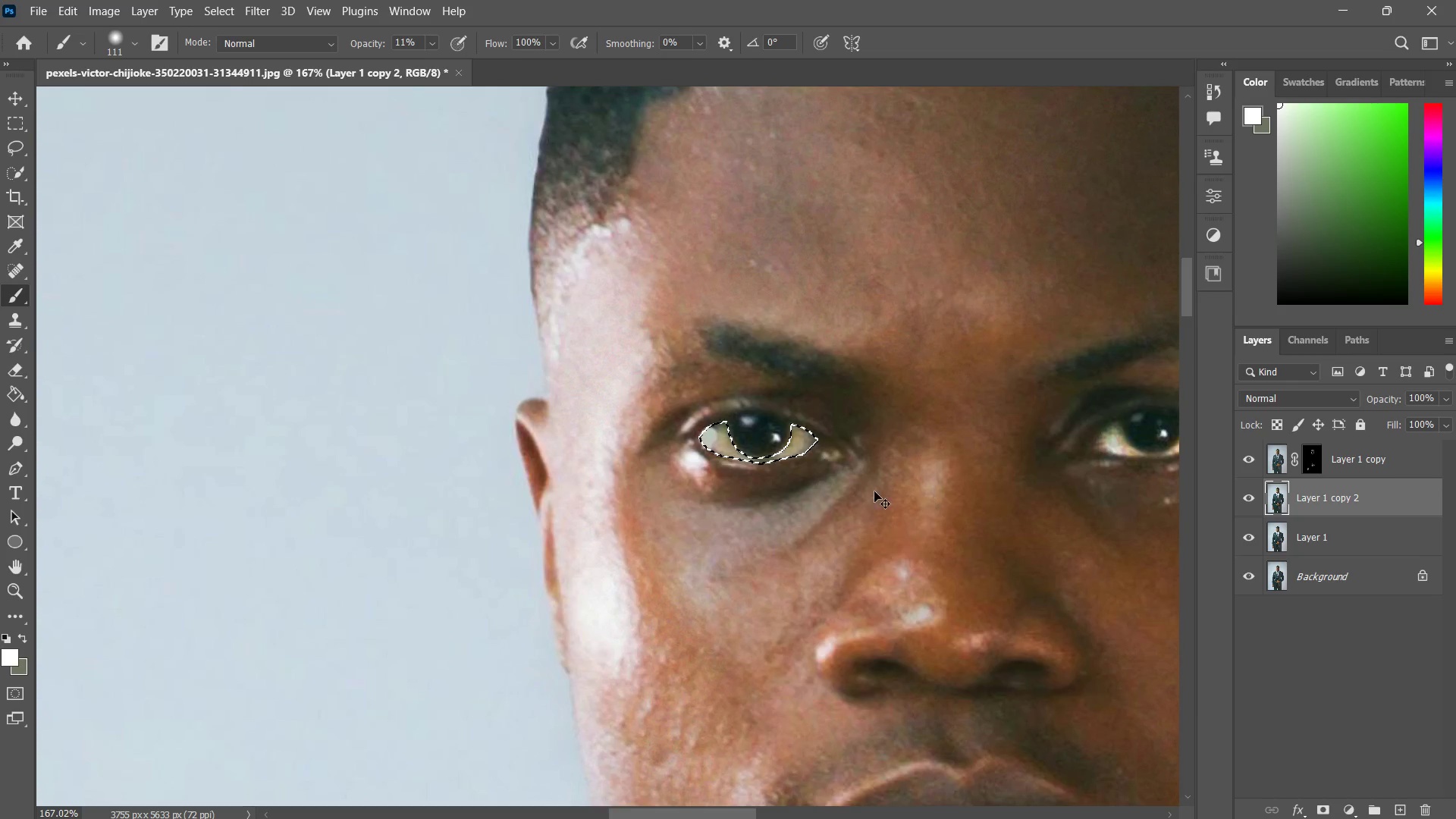 
key(Control+Z)
 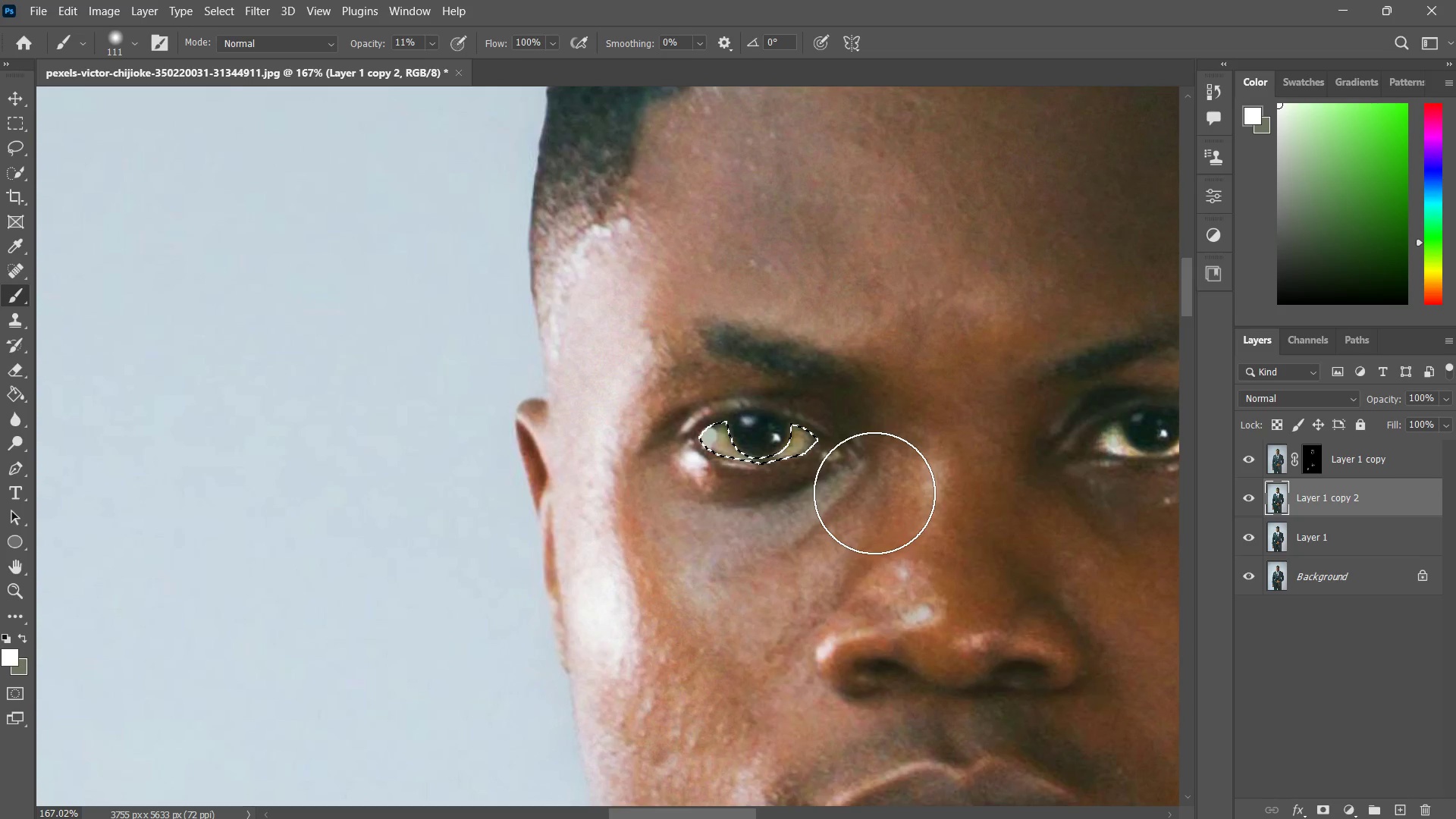 
key(Control+ControlLeft)
 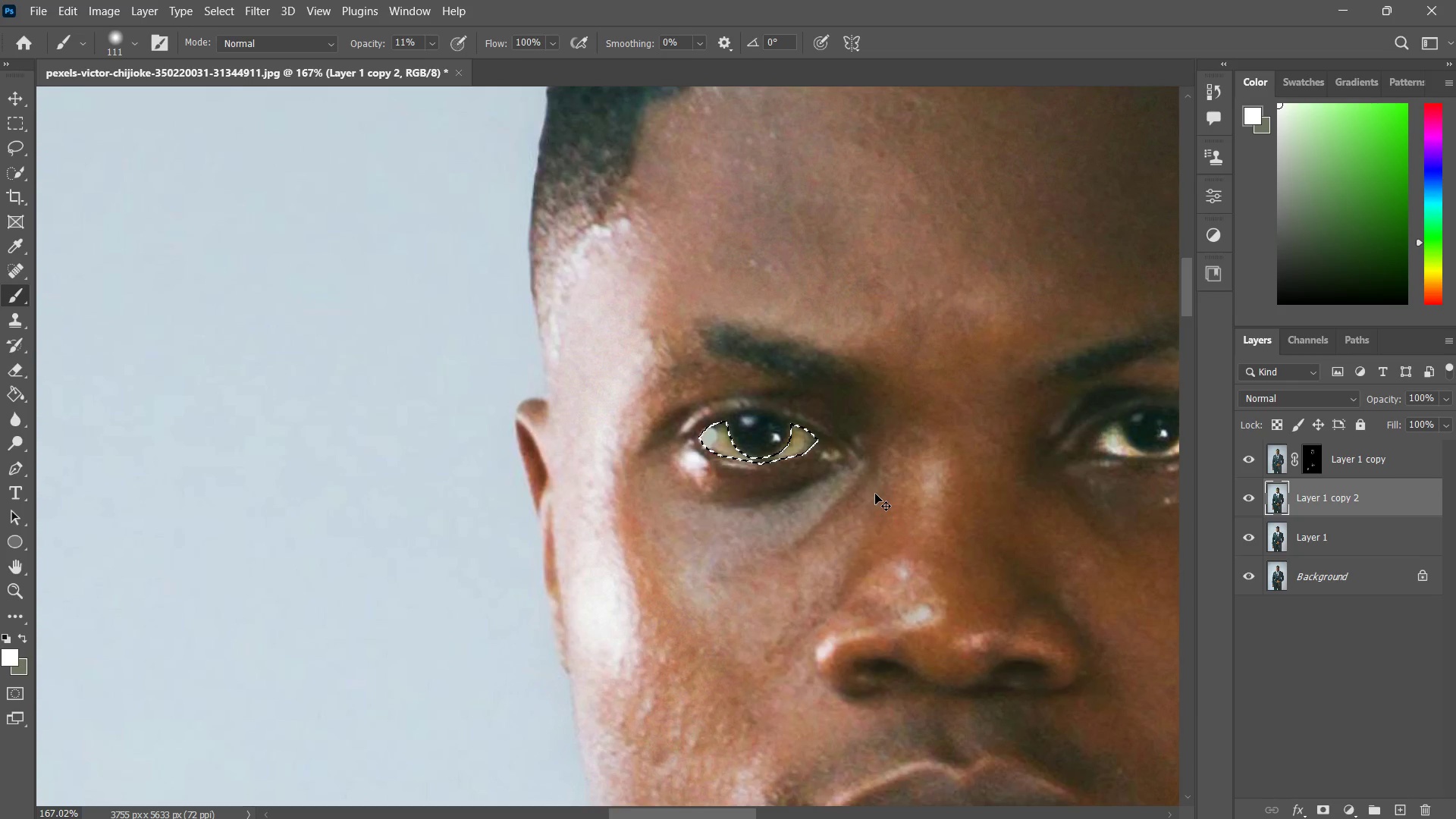 
key(Control+Z)
 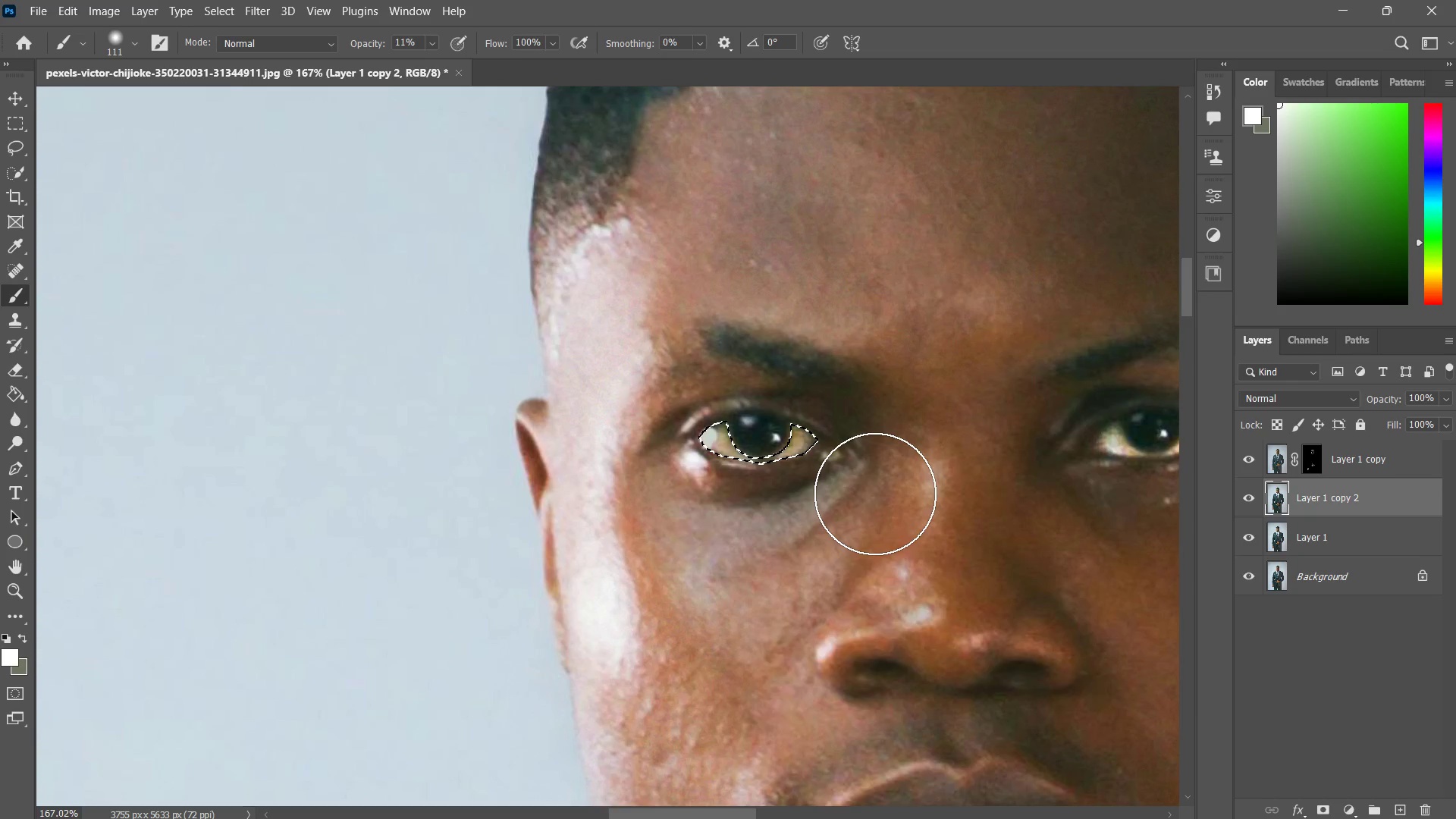 
key(Control+ControlLeft)
 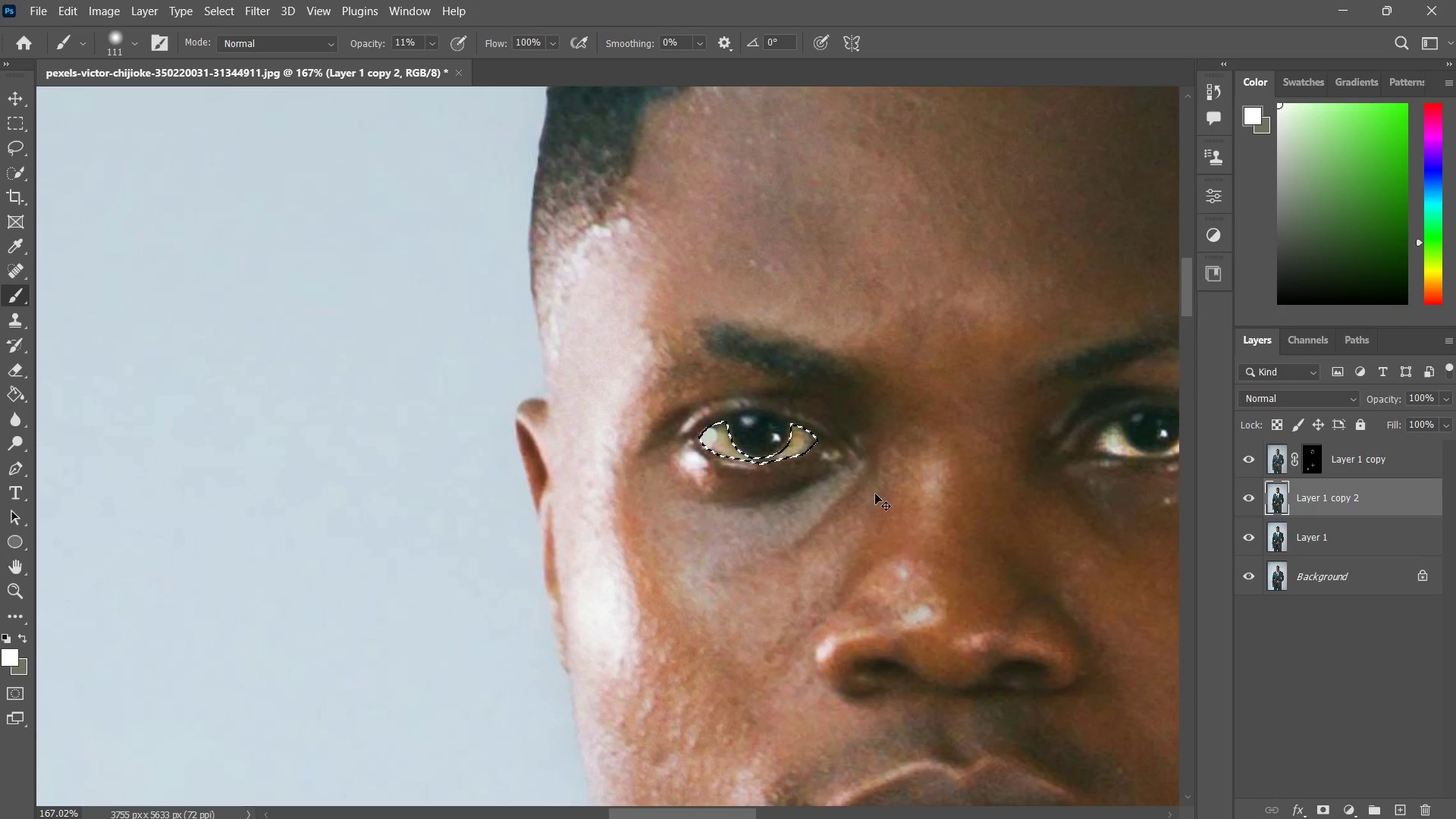 
key(Control+Z)
 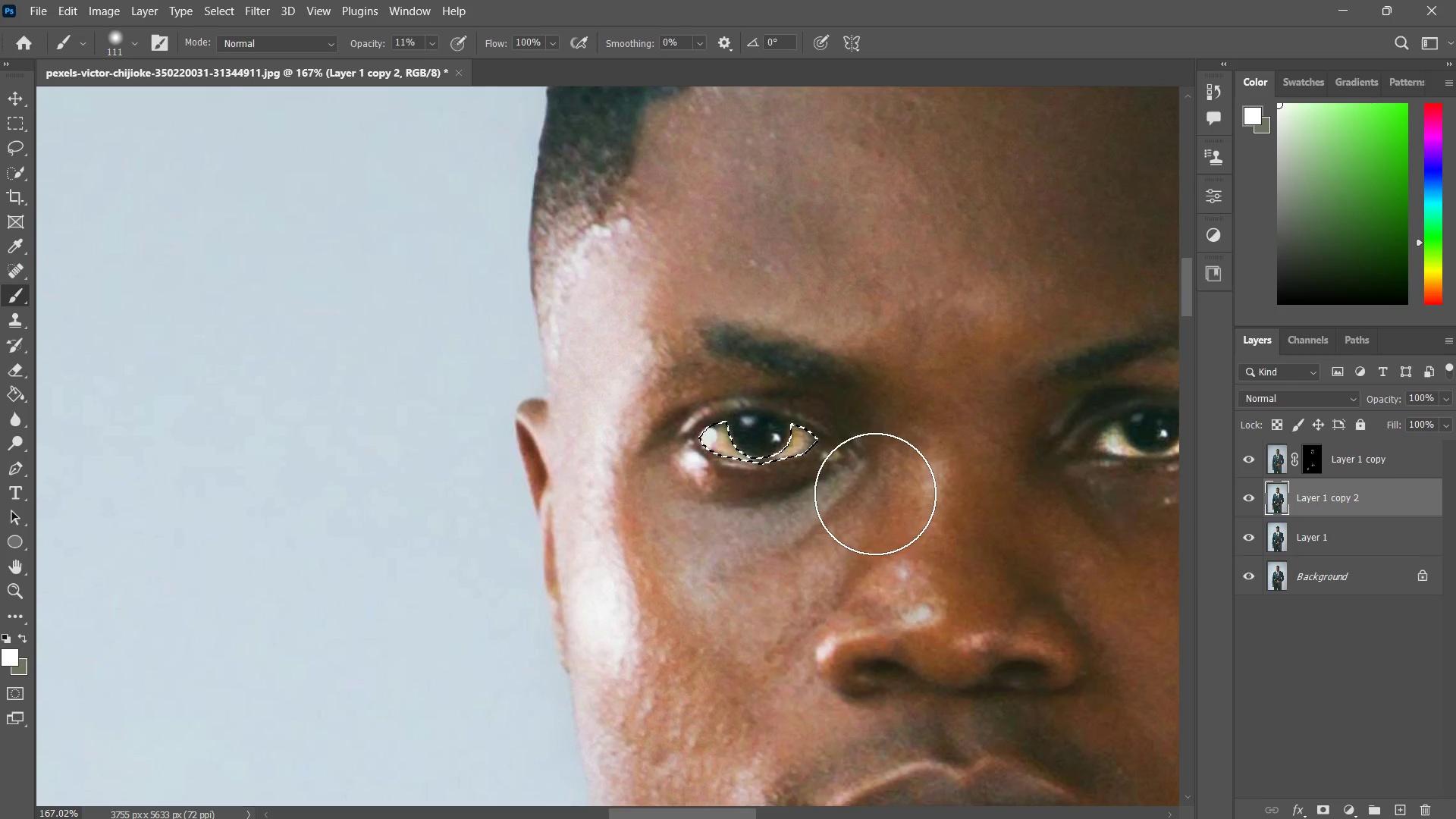 
key(Control+ControlLeft)
 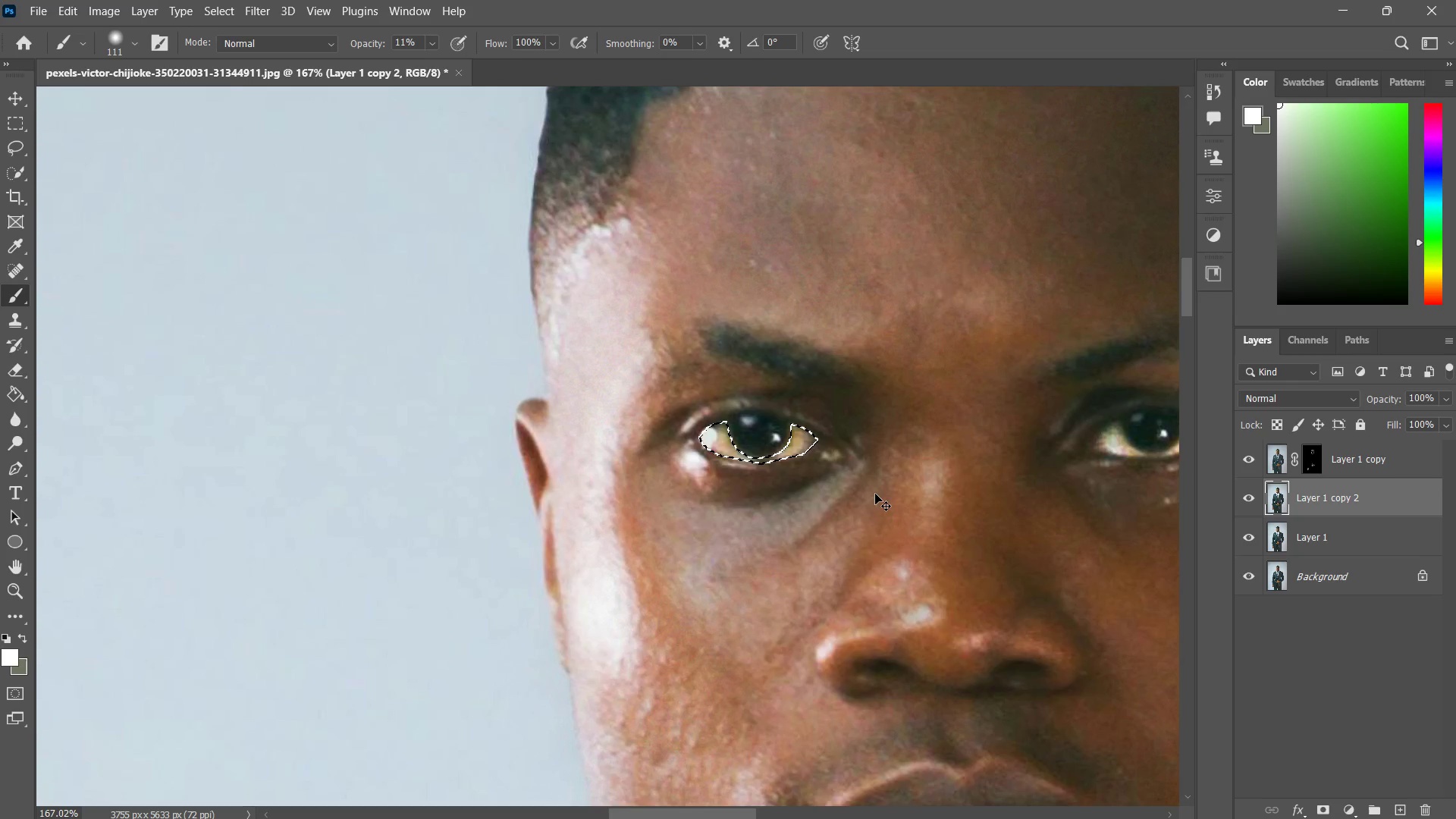 
key(Control+Z)
 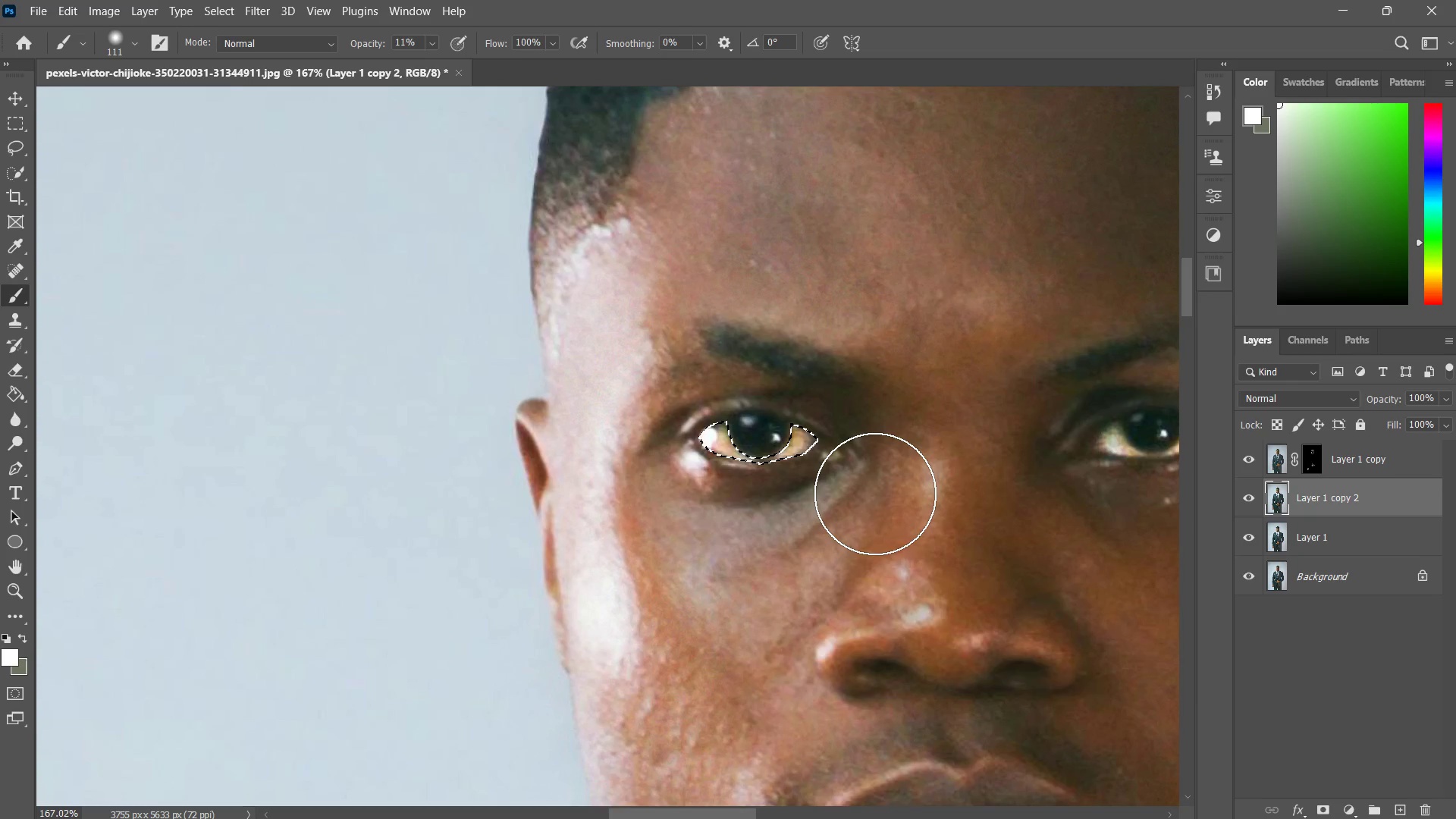 
key(Control+ControlLeft)
 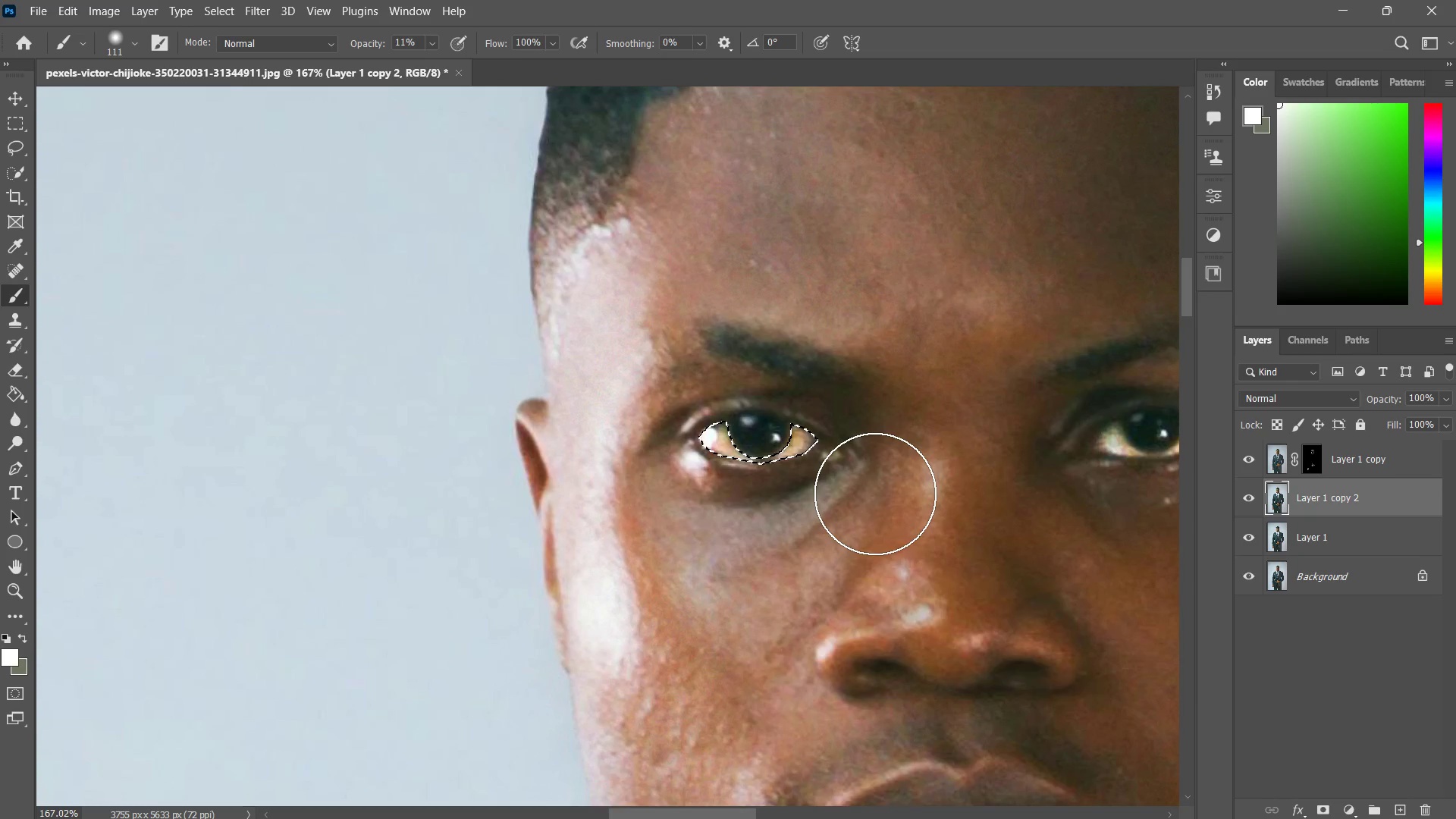 
key(Control+Z)
 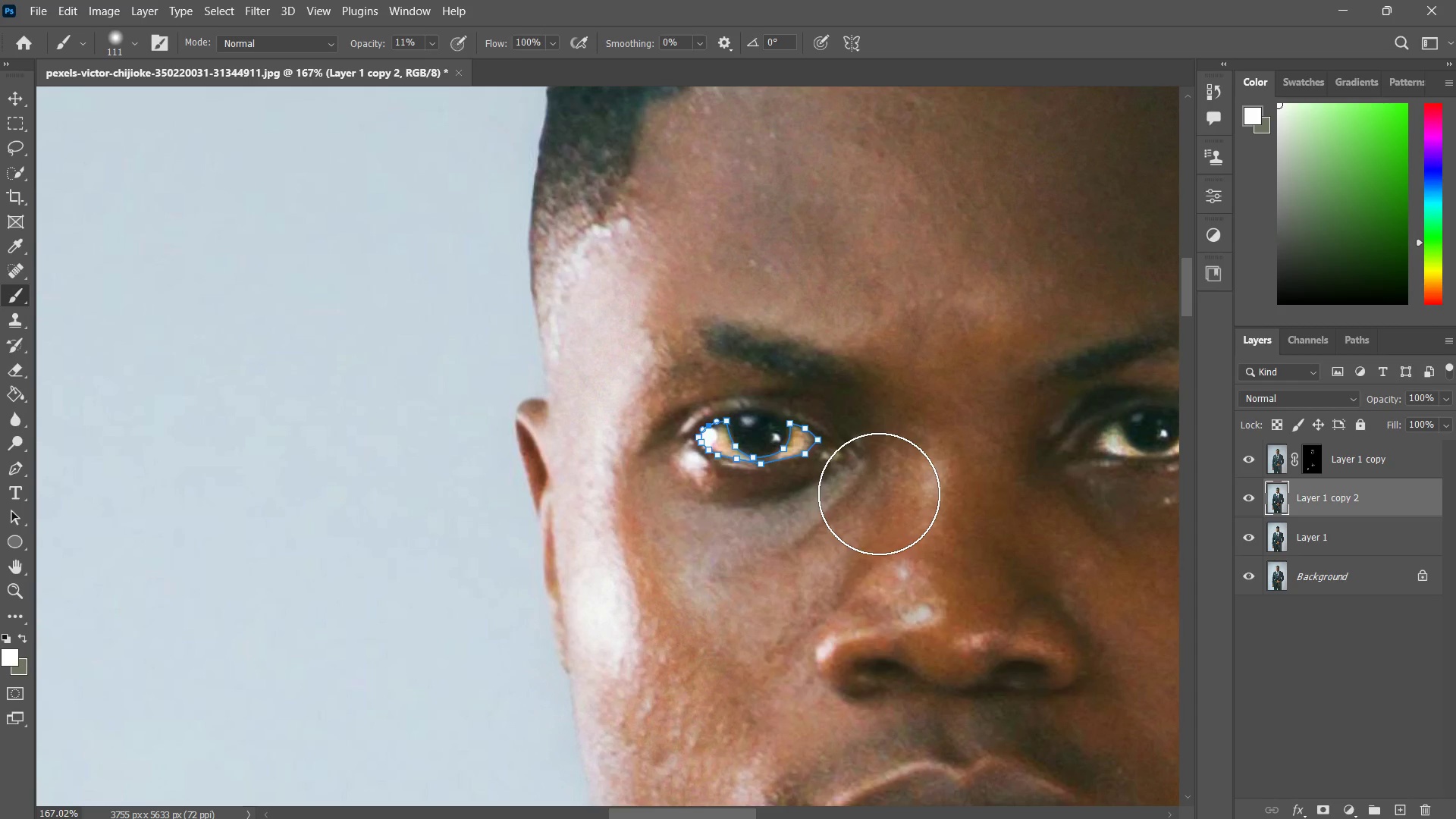 
hold_key(key=ControlLeft, duration=1.44)
 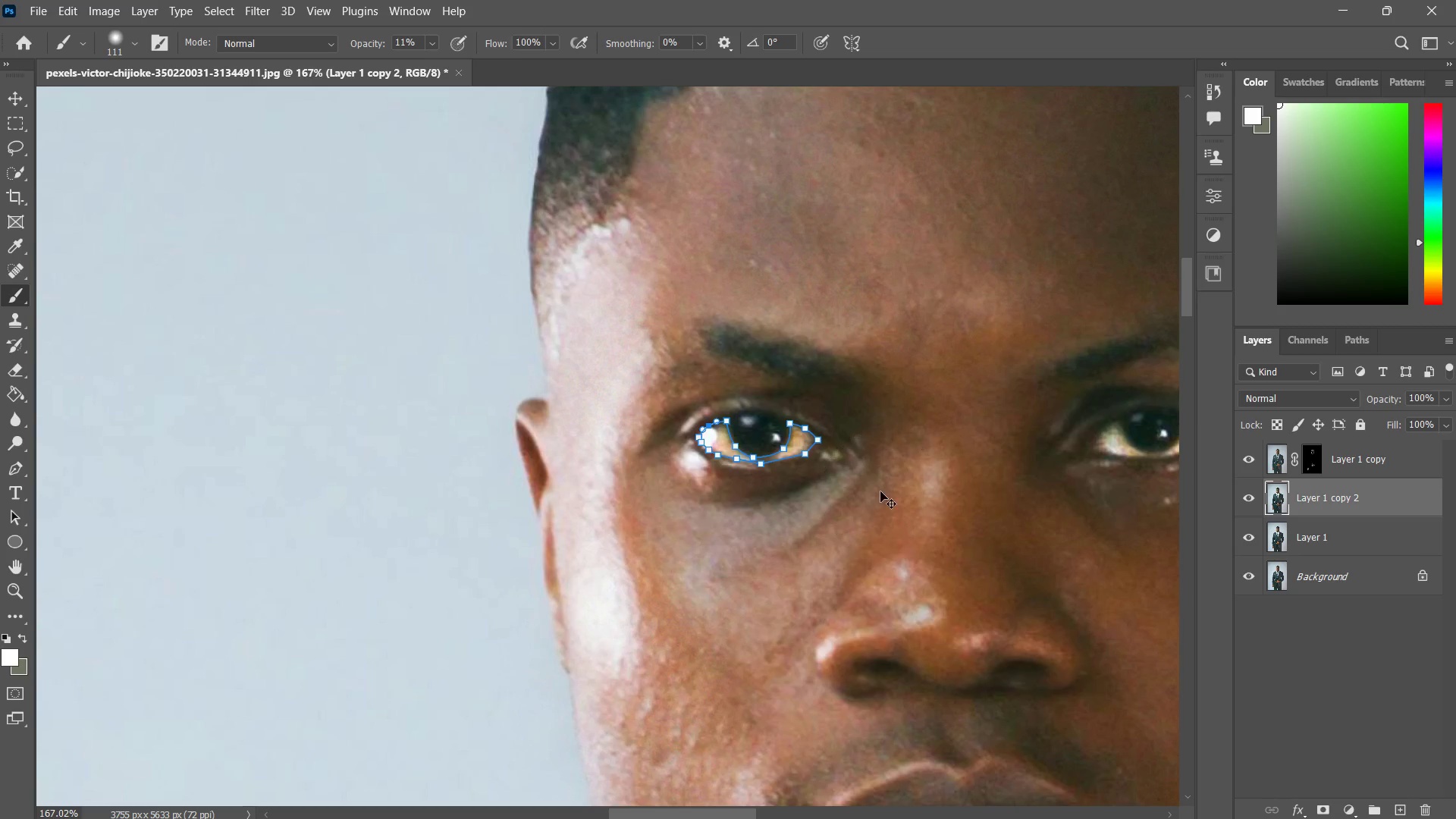 
key(Control+Z)
 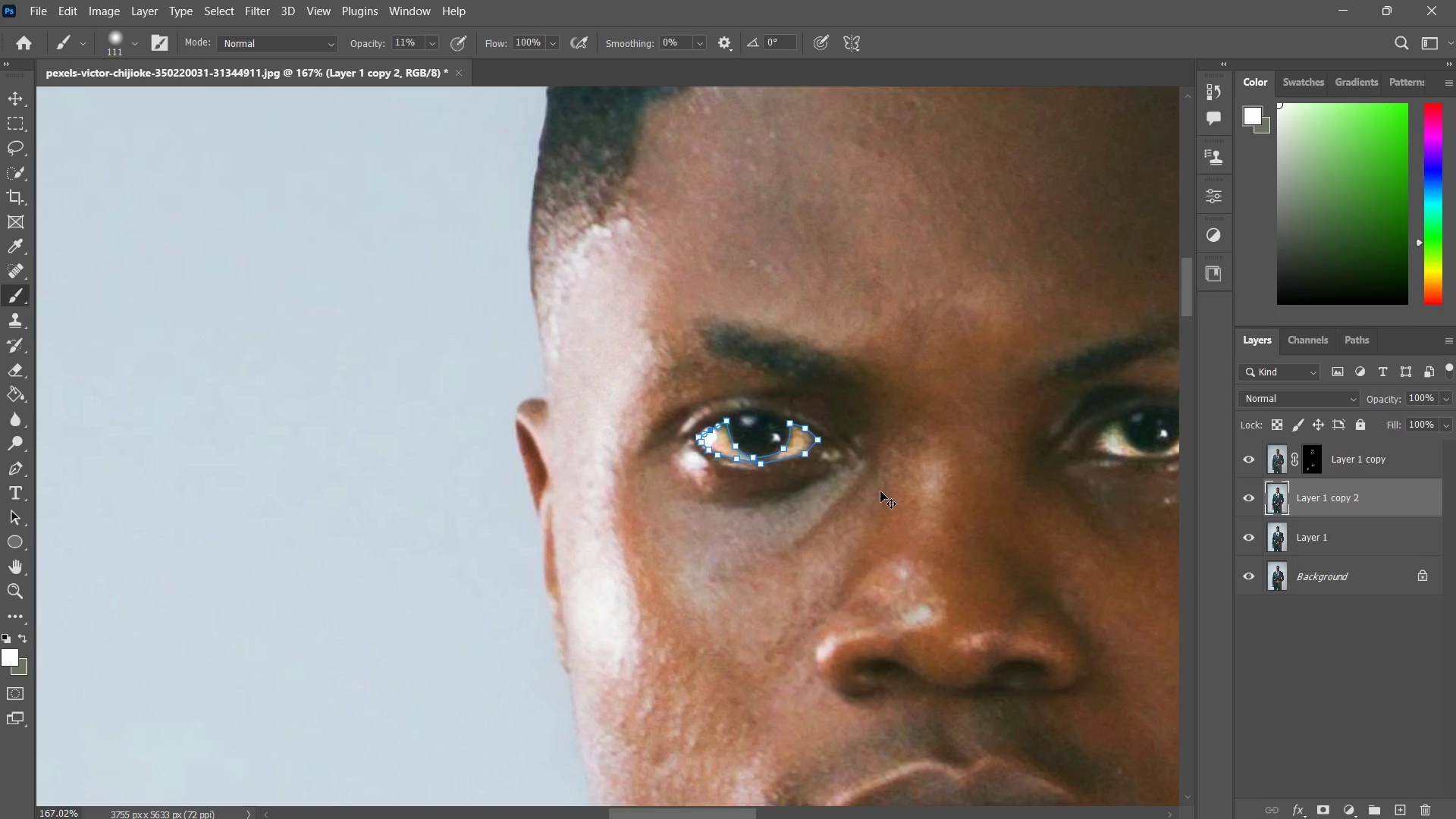 
key(Control+Shift+Z)
 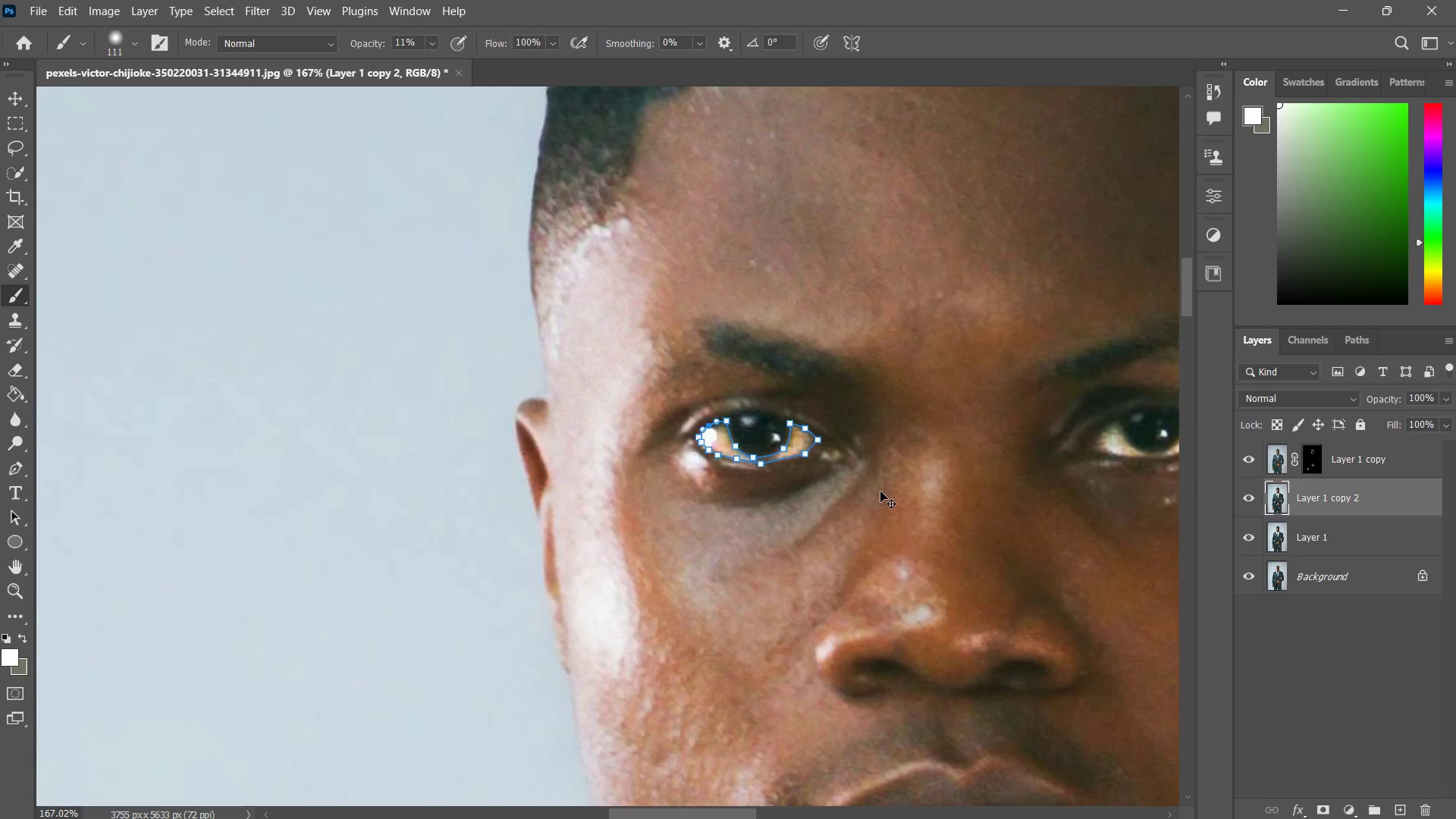 
key(Control+Shift+Z)
 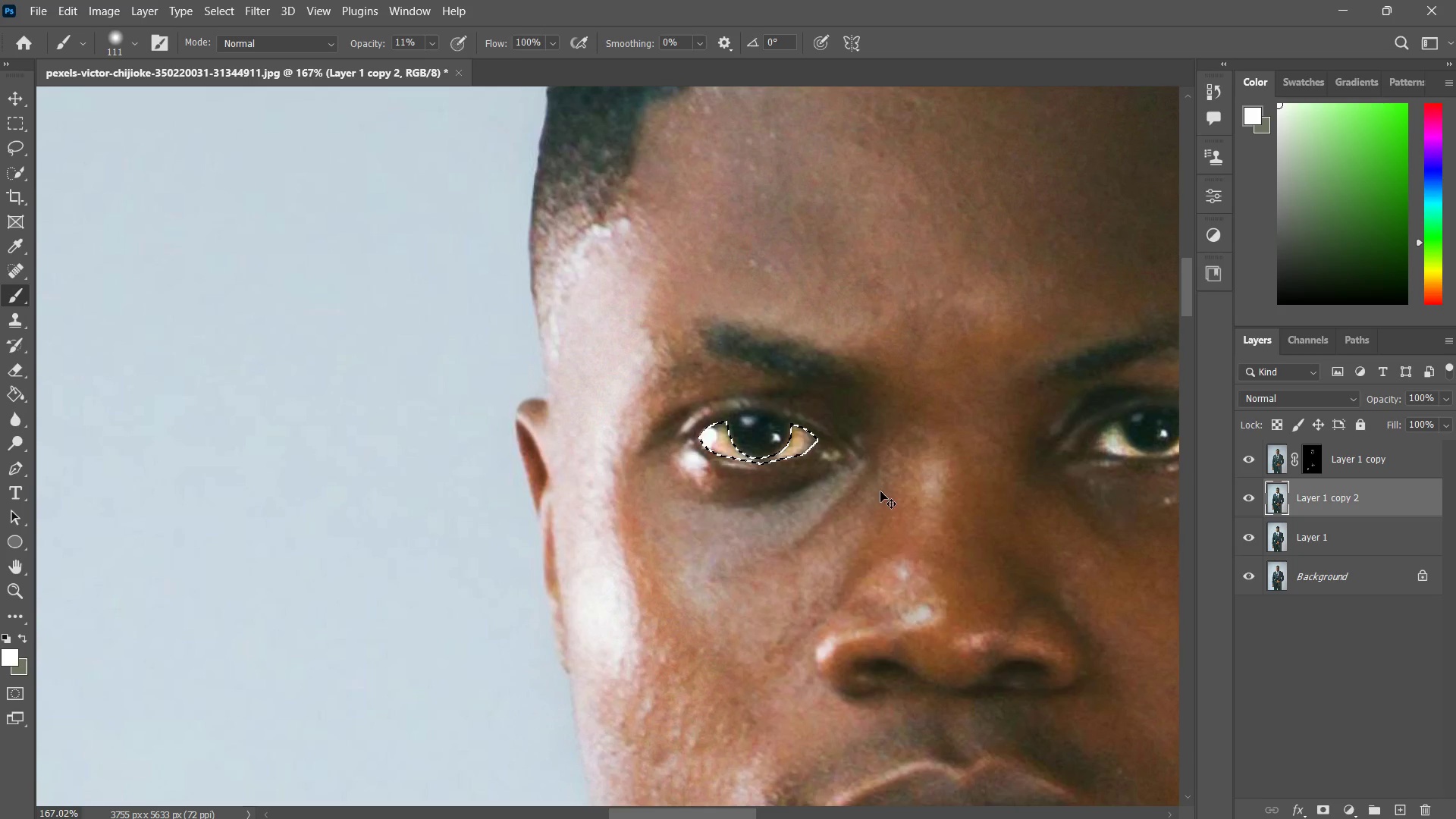 
key(Control+J)
 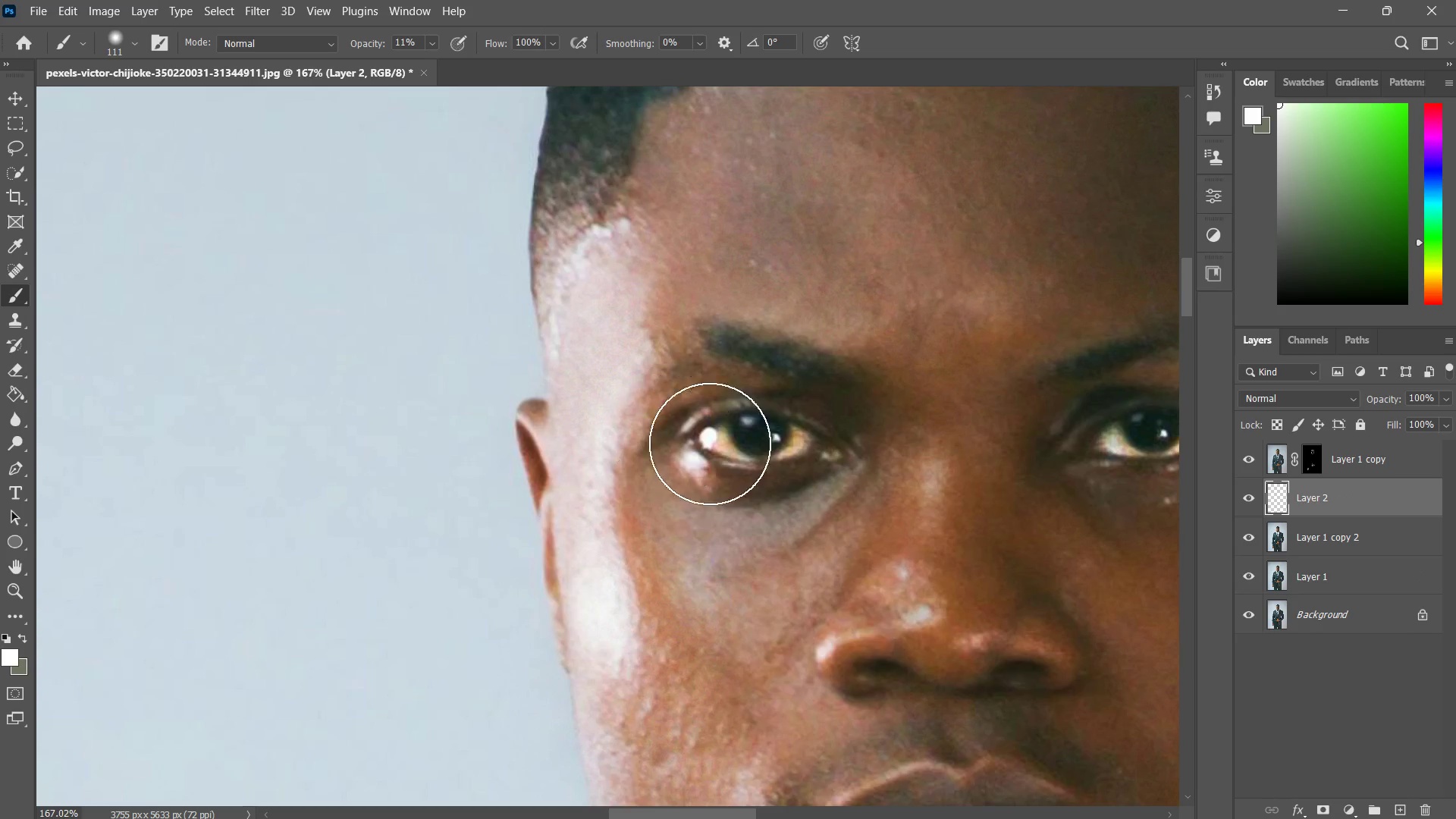 
key(Z)
 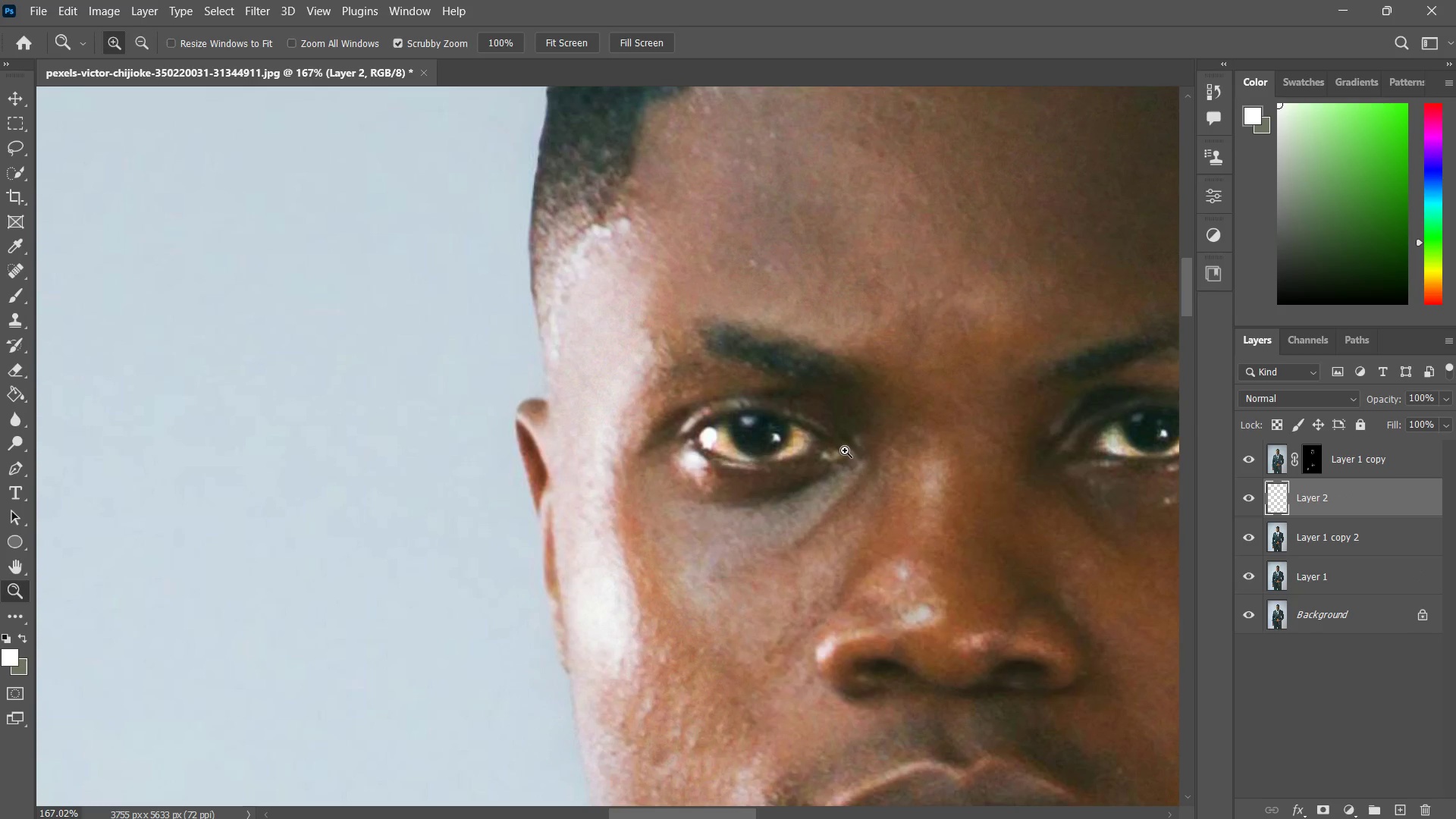 
hold_key(key=Space, duration=0.83)
 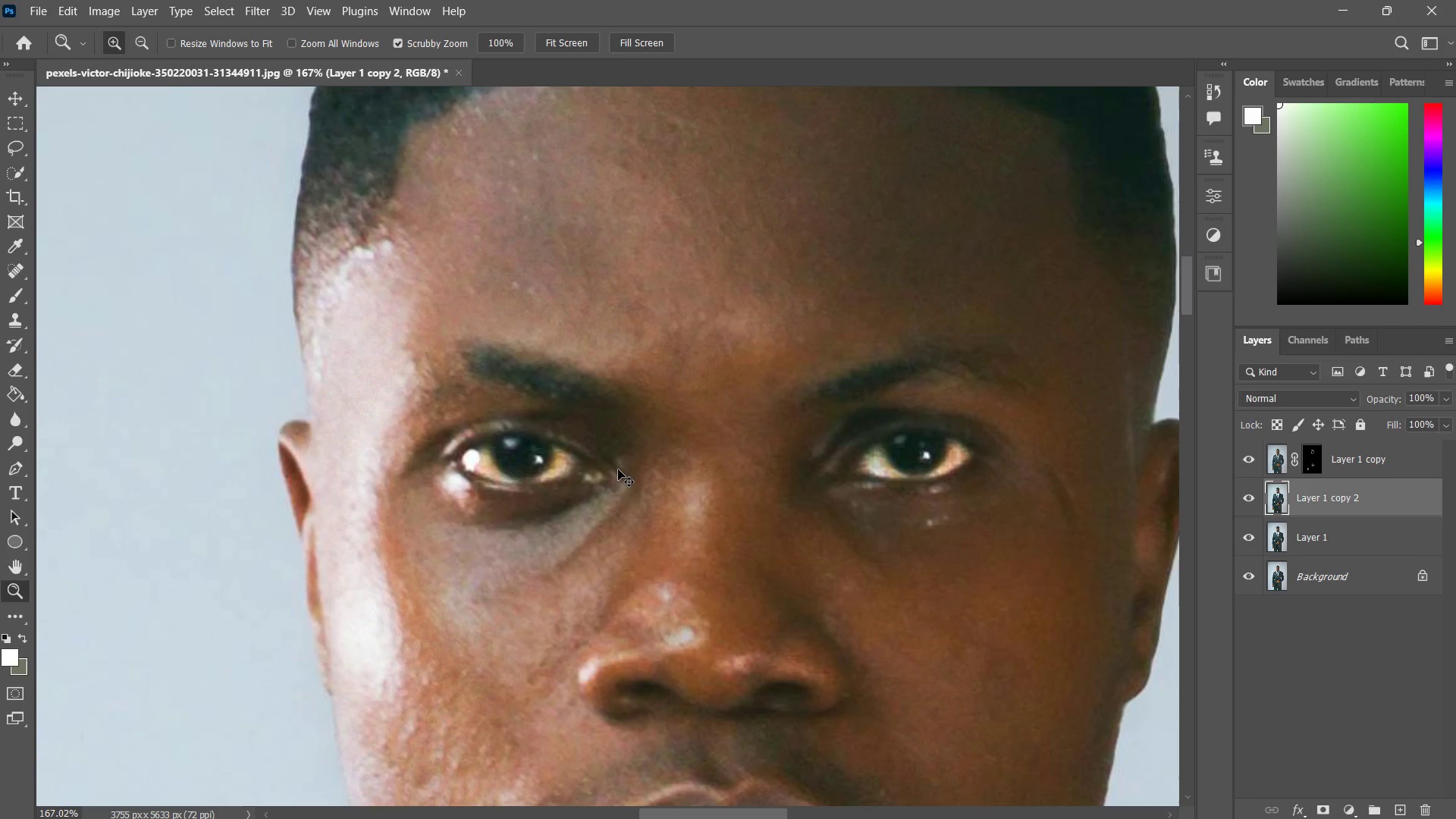 
left_click_drag(start_coordinate=[850, 450], to_coordinate=[613, 472])
 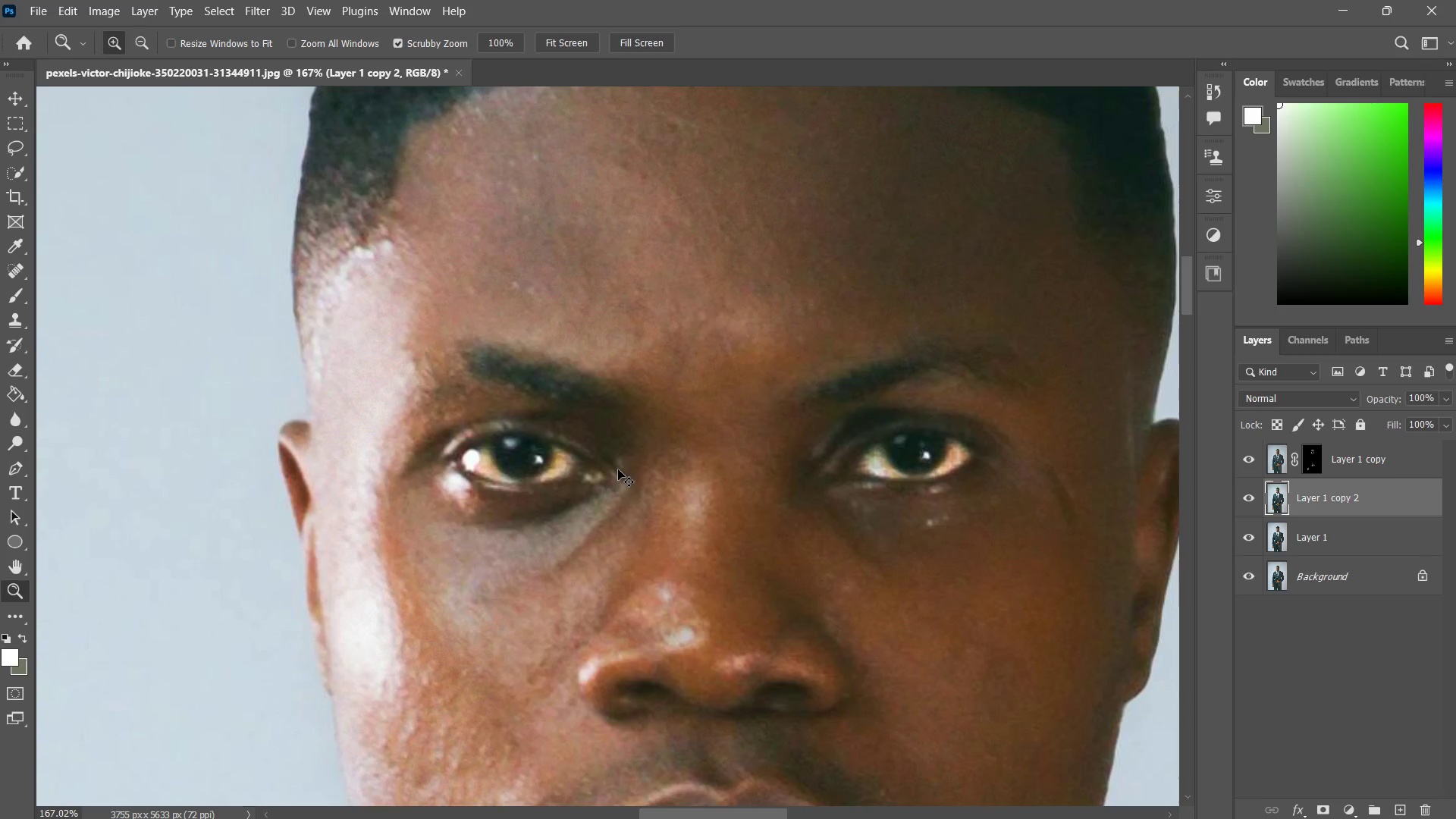 
key(Control+Z)
 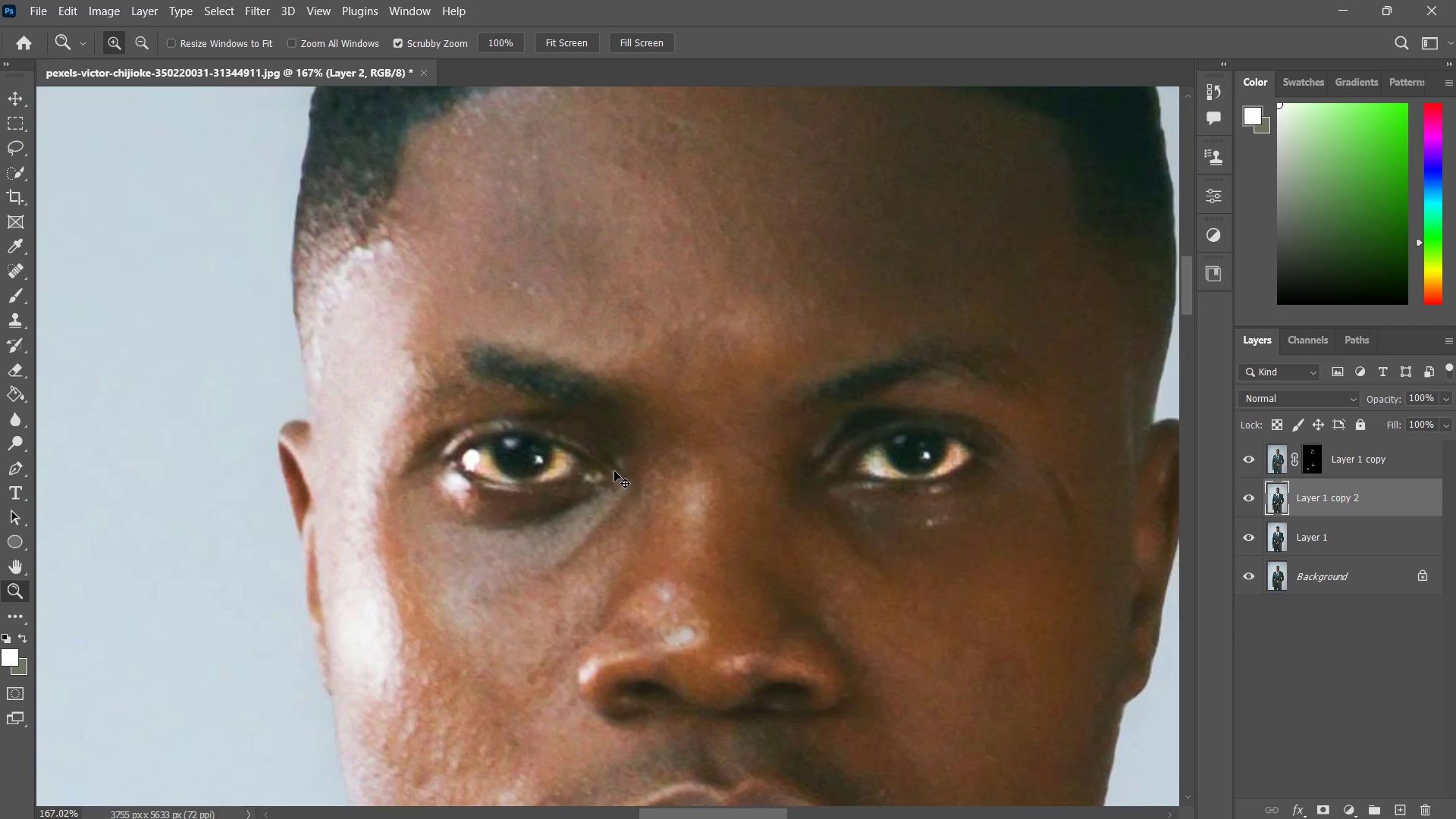 
key(Control+Shift+ShiftLeft)
 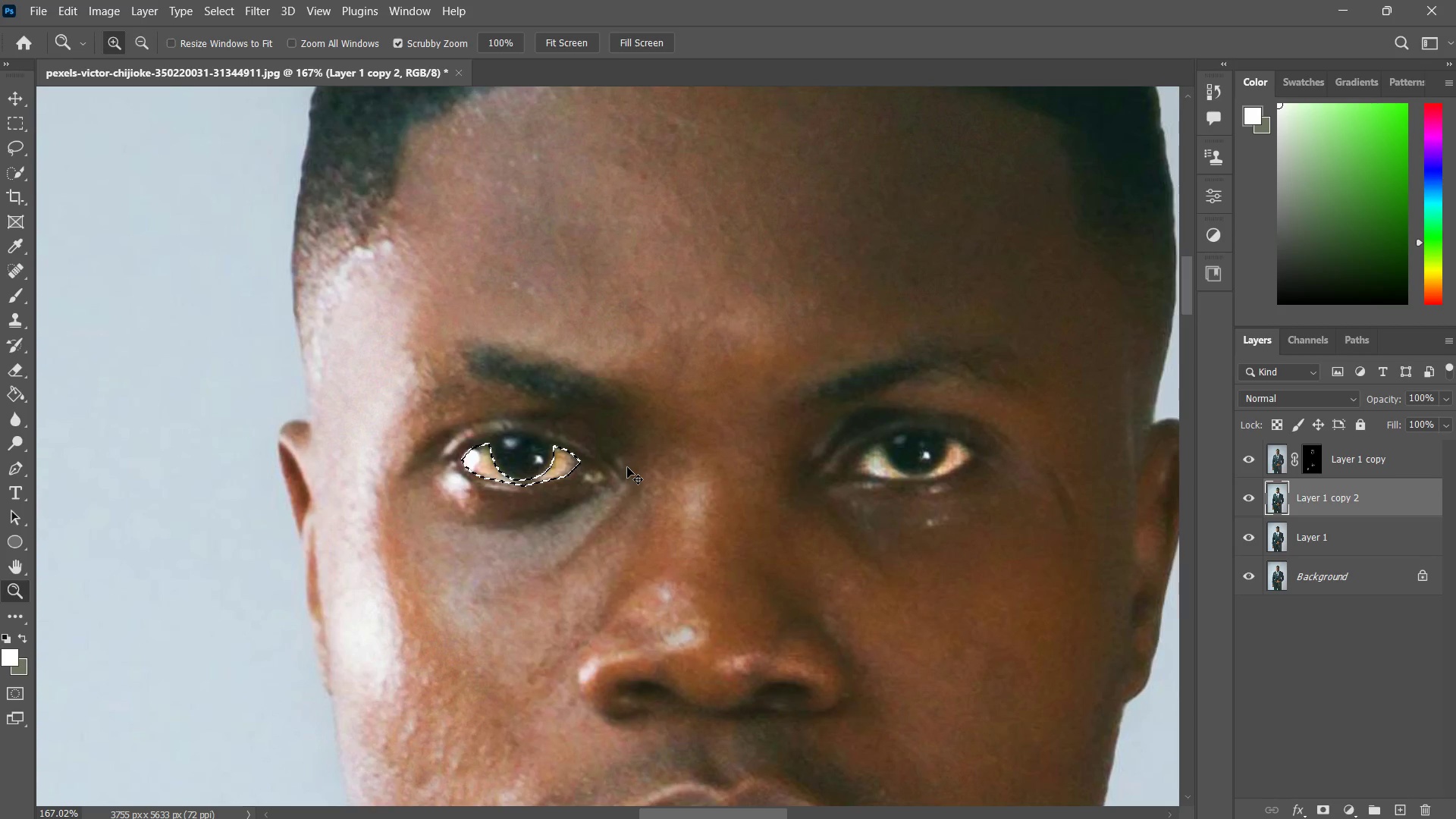 
key(Control+Z)
 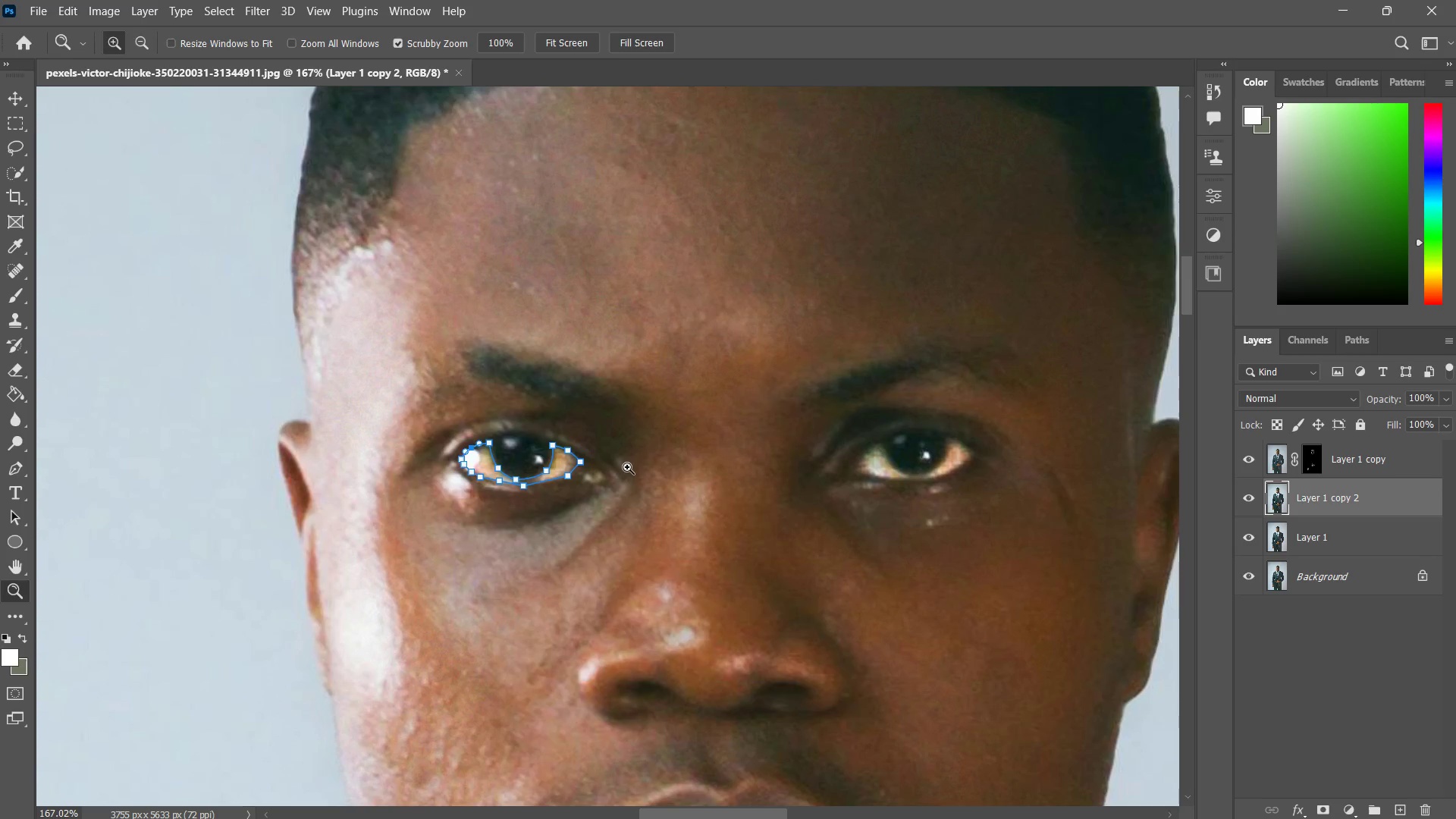 
key(Control+ControlLeft)
 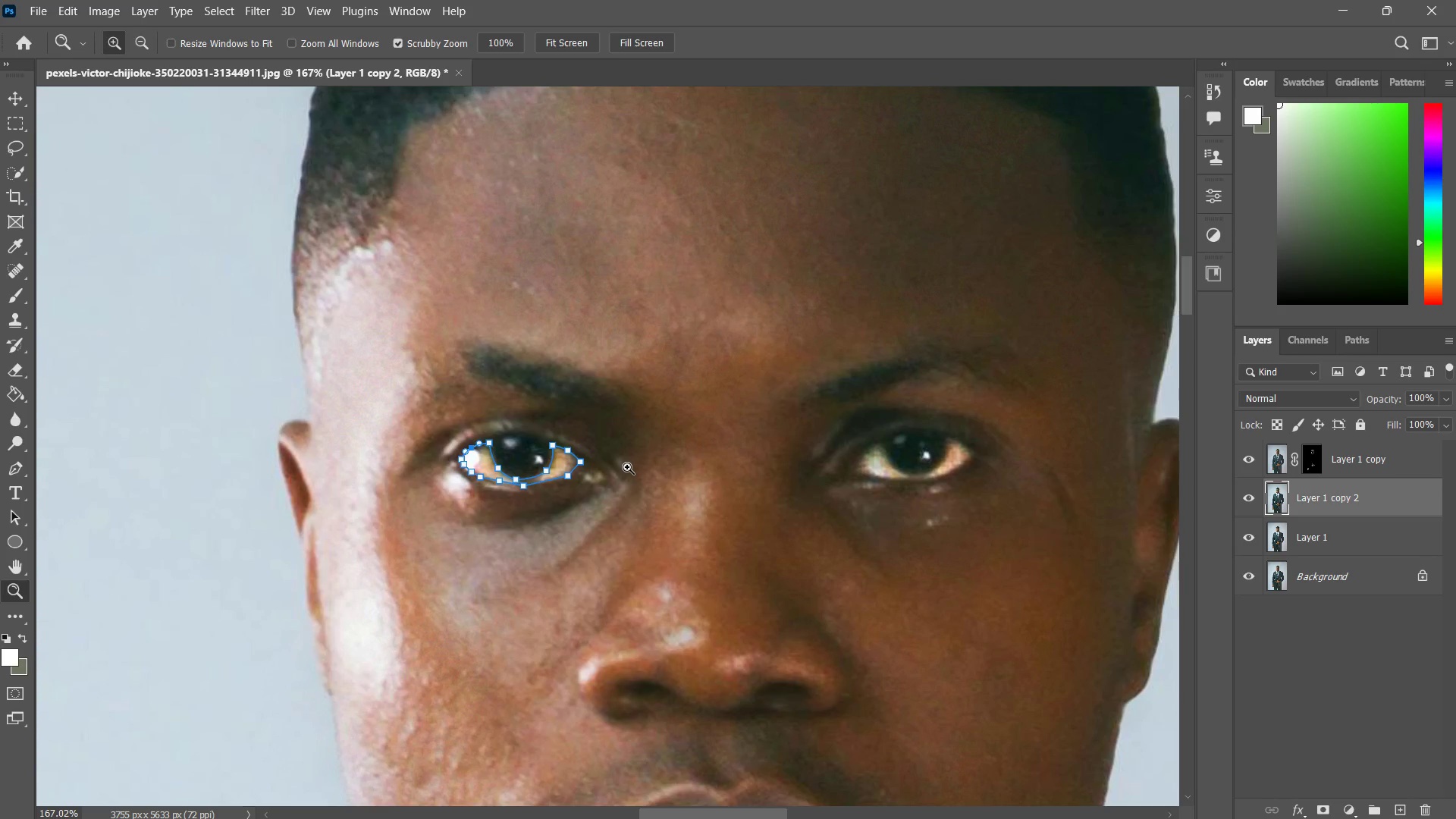 
key(Control+Z)
 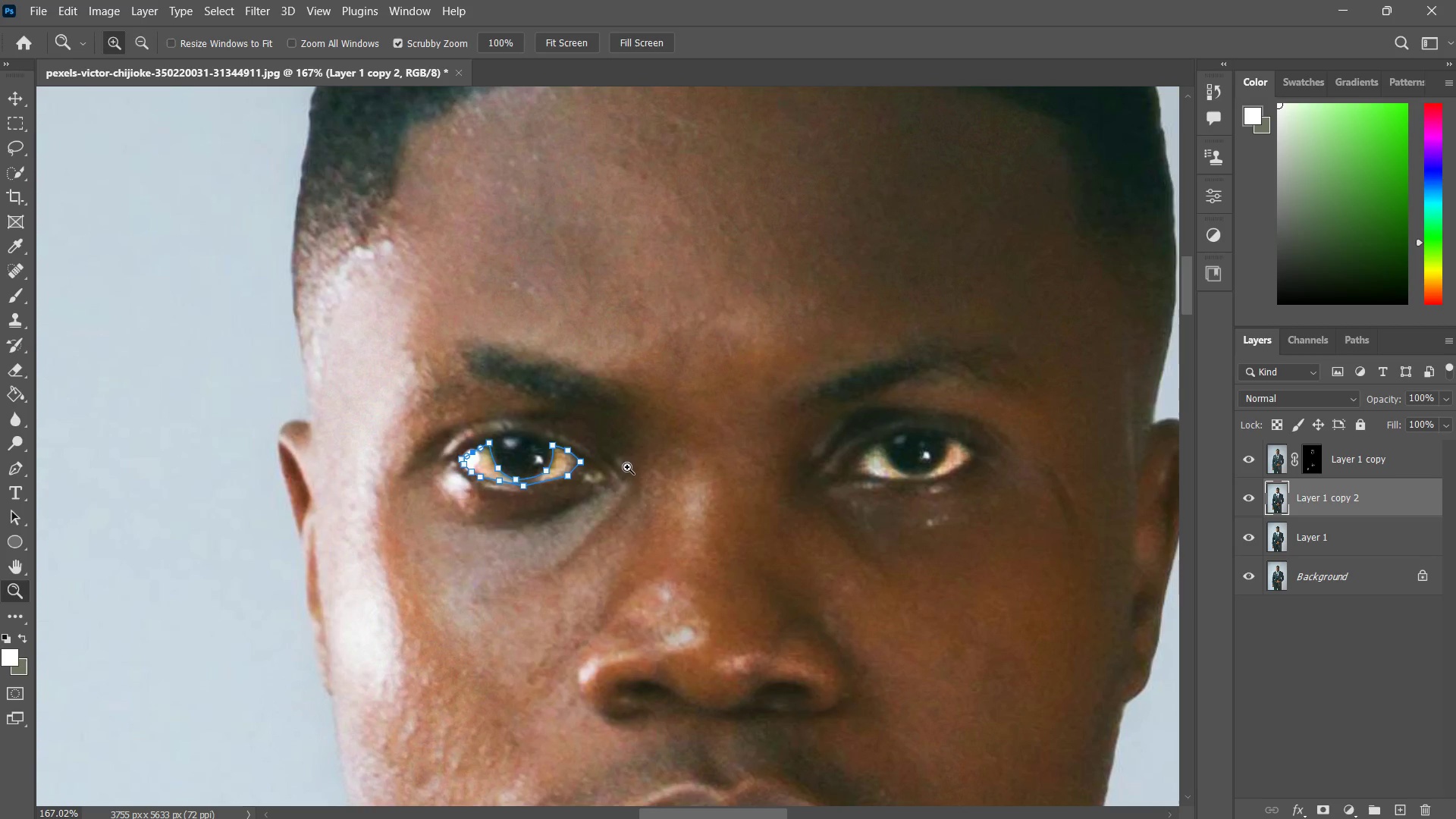 
key(Control+Shift+Z)
 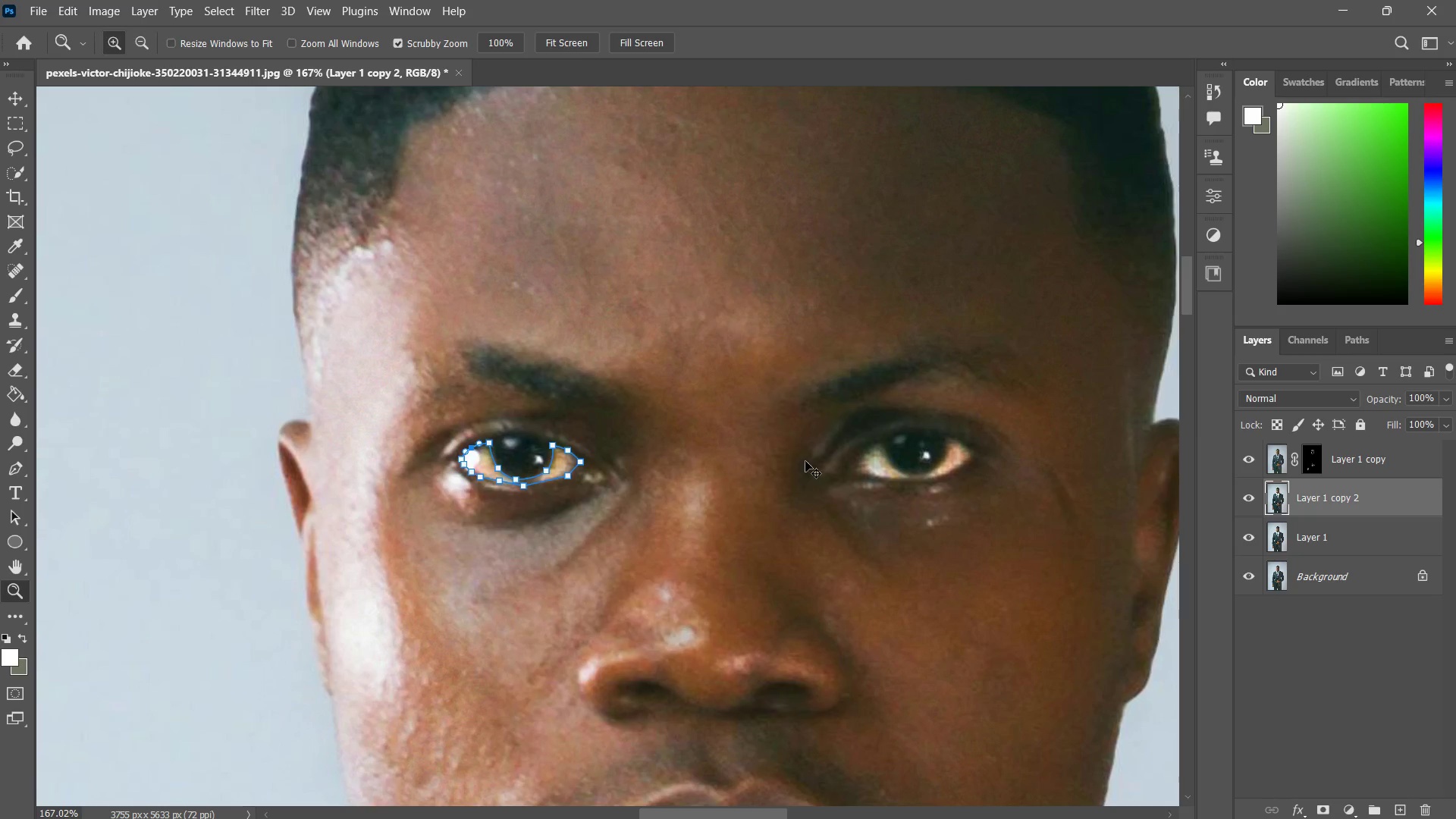 
type(zzp)
 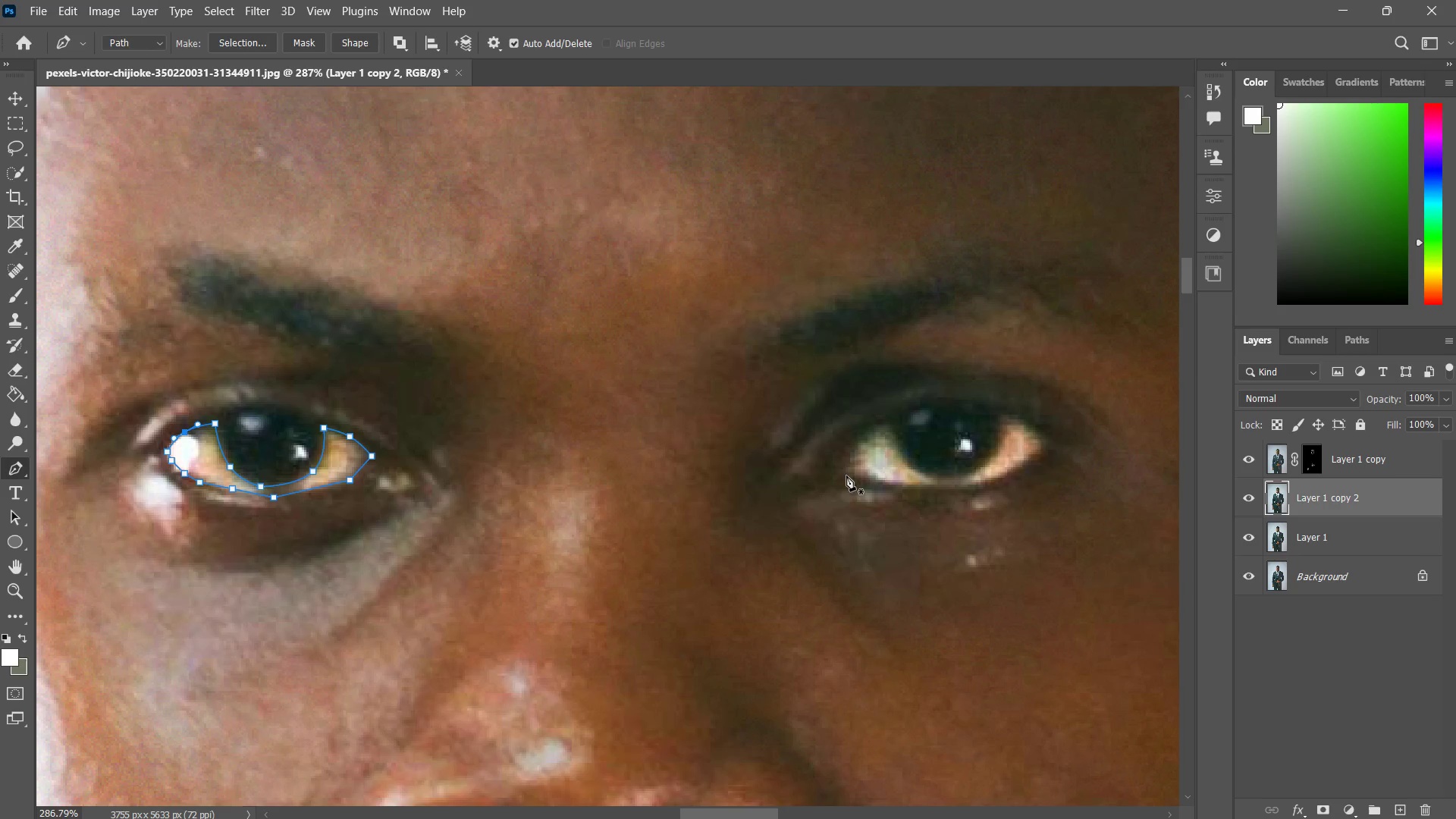 
left_click_drag(start_coordinate=[872, 469], to_coordinate=[913, 435])
 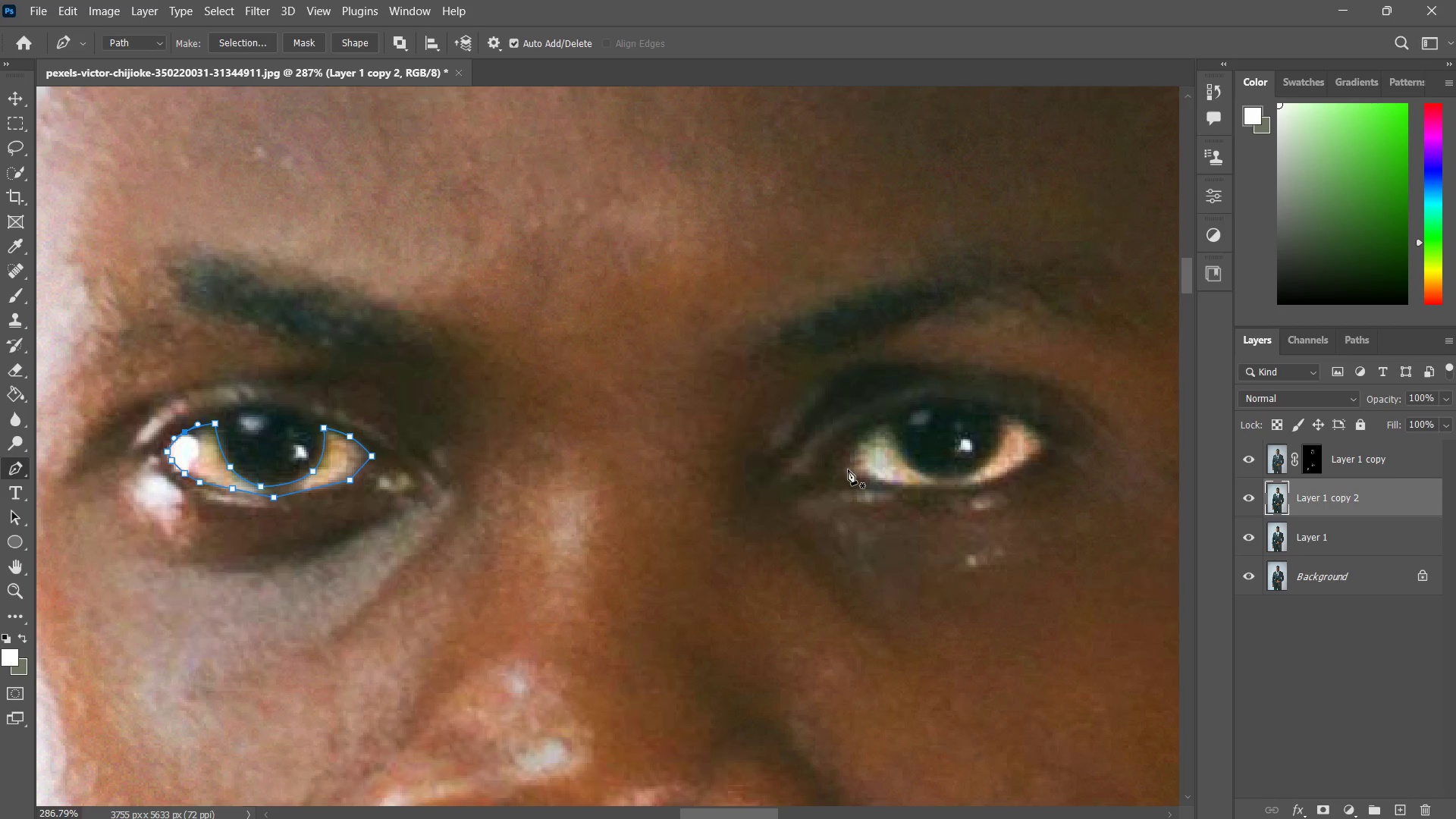 
left_click([843, 469])
 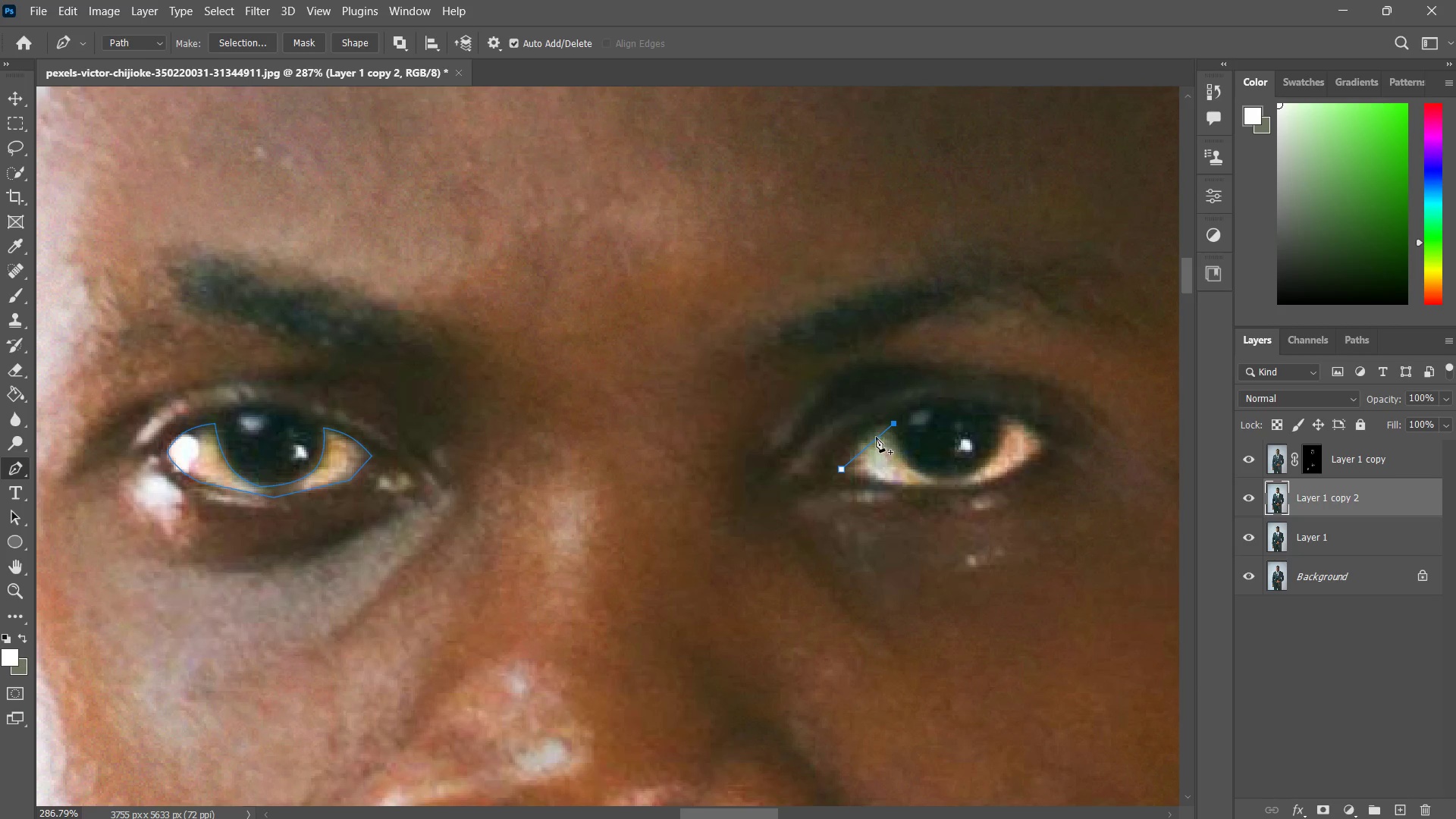 
double_click([868, 443])
 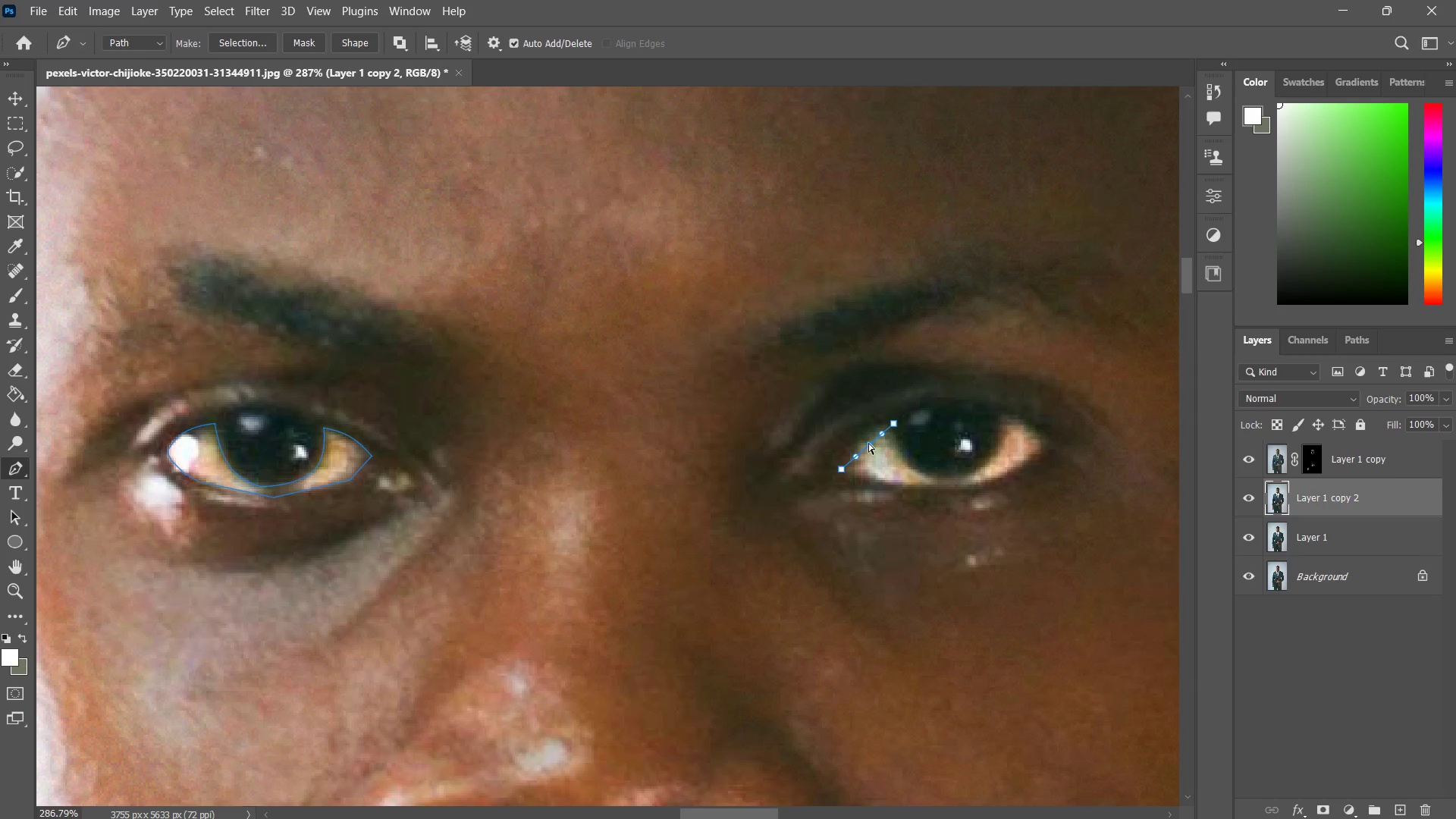 
hold_key(key=ControlLeft, duration=0.95)
left_click_drag(start_coordinate=[868, 443], to_coordinate=[861, 434])
 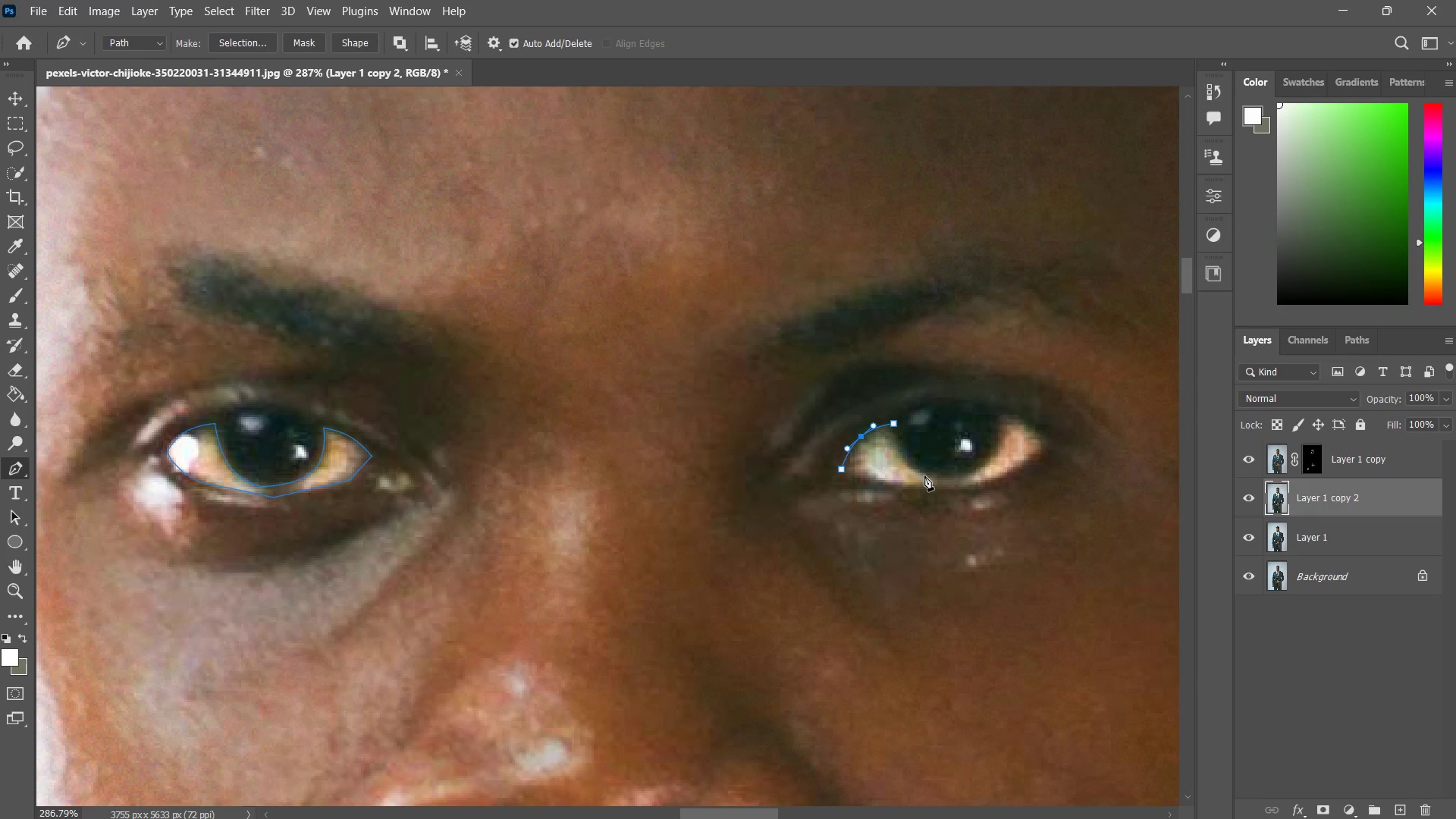 
left_click([924, 475])
 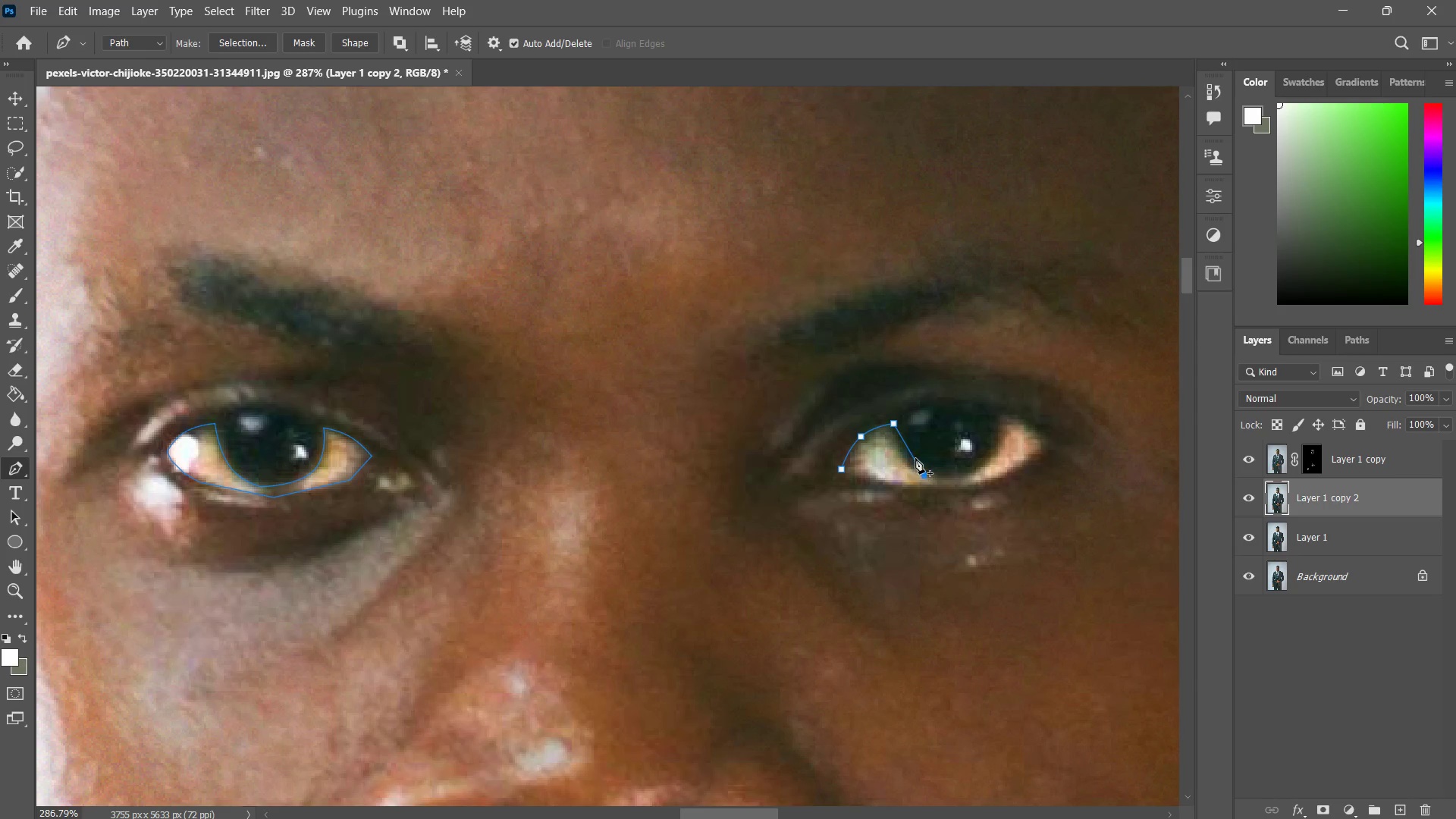 
hold_key(key=ControlLeft, duration=0.95)
left_click_drag(start_coordinate=[915, 457], to_coordinate=[903, 462])
 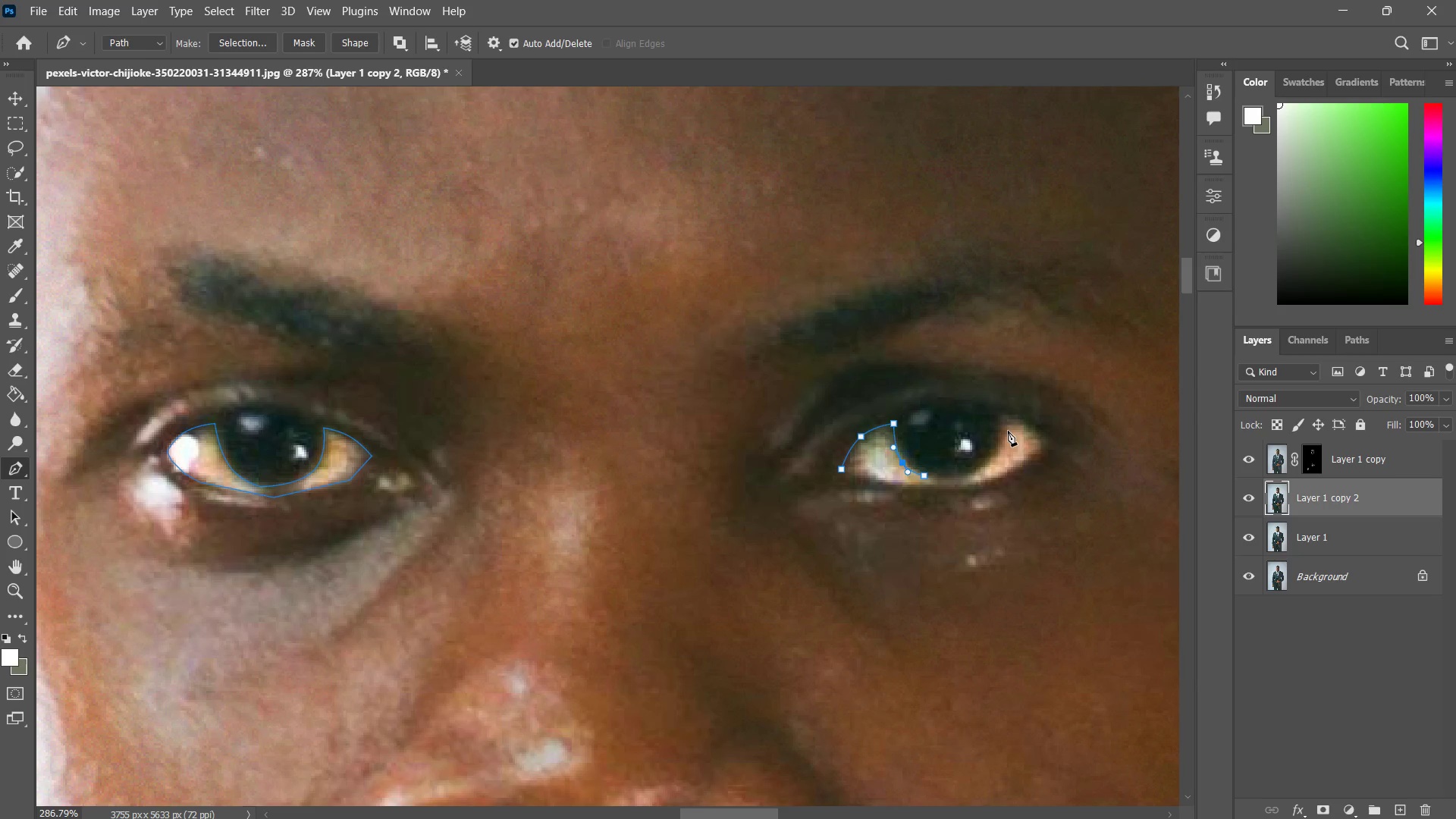 
left_click([1006, 431])
 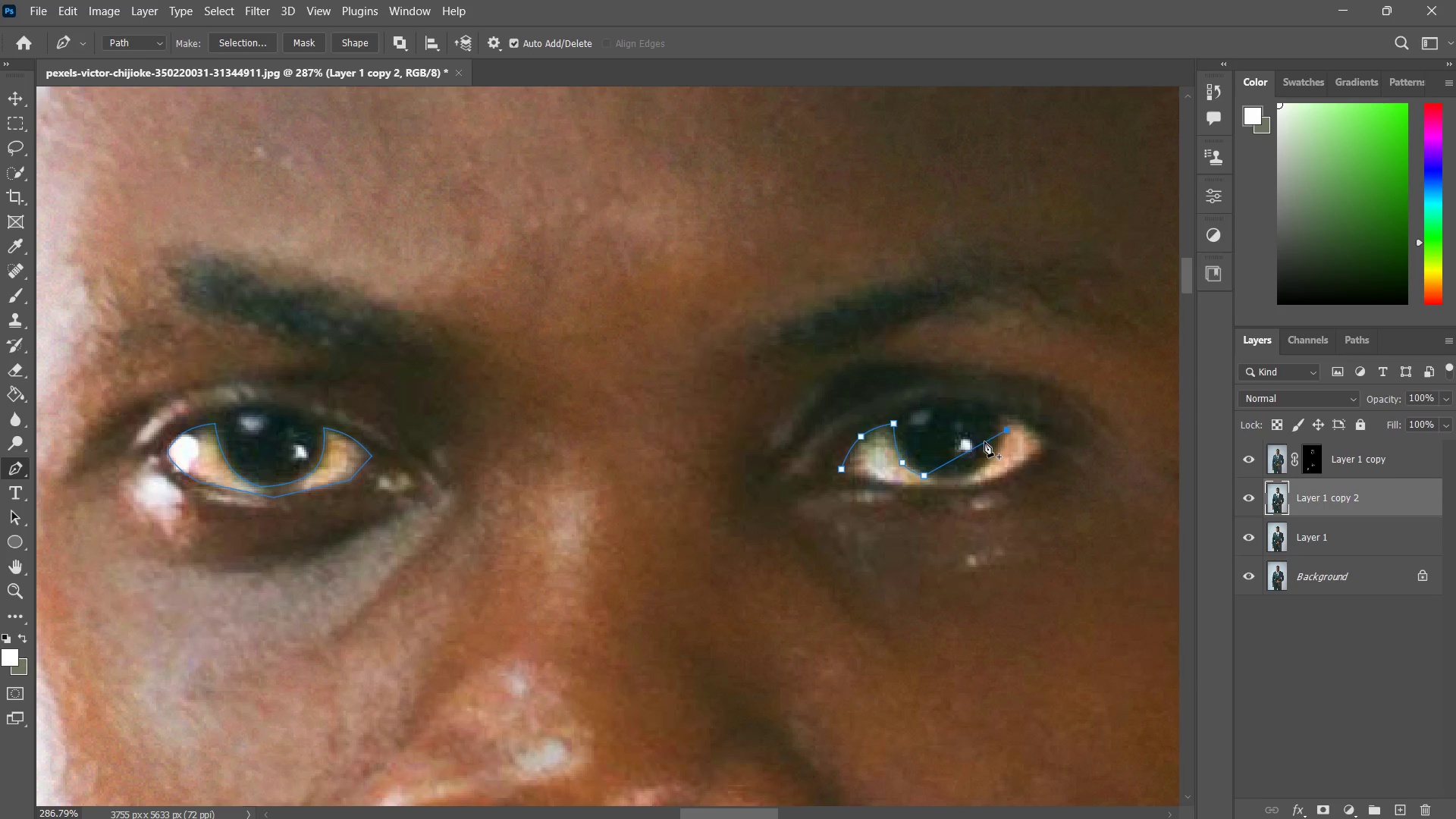 
left_click([983, 443])
 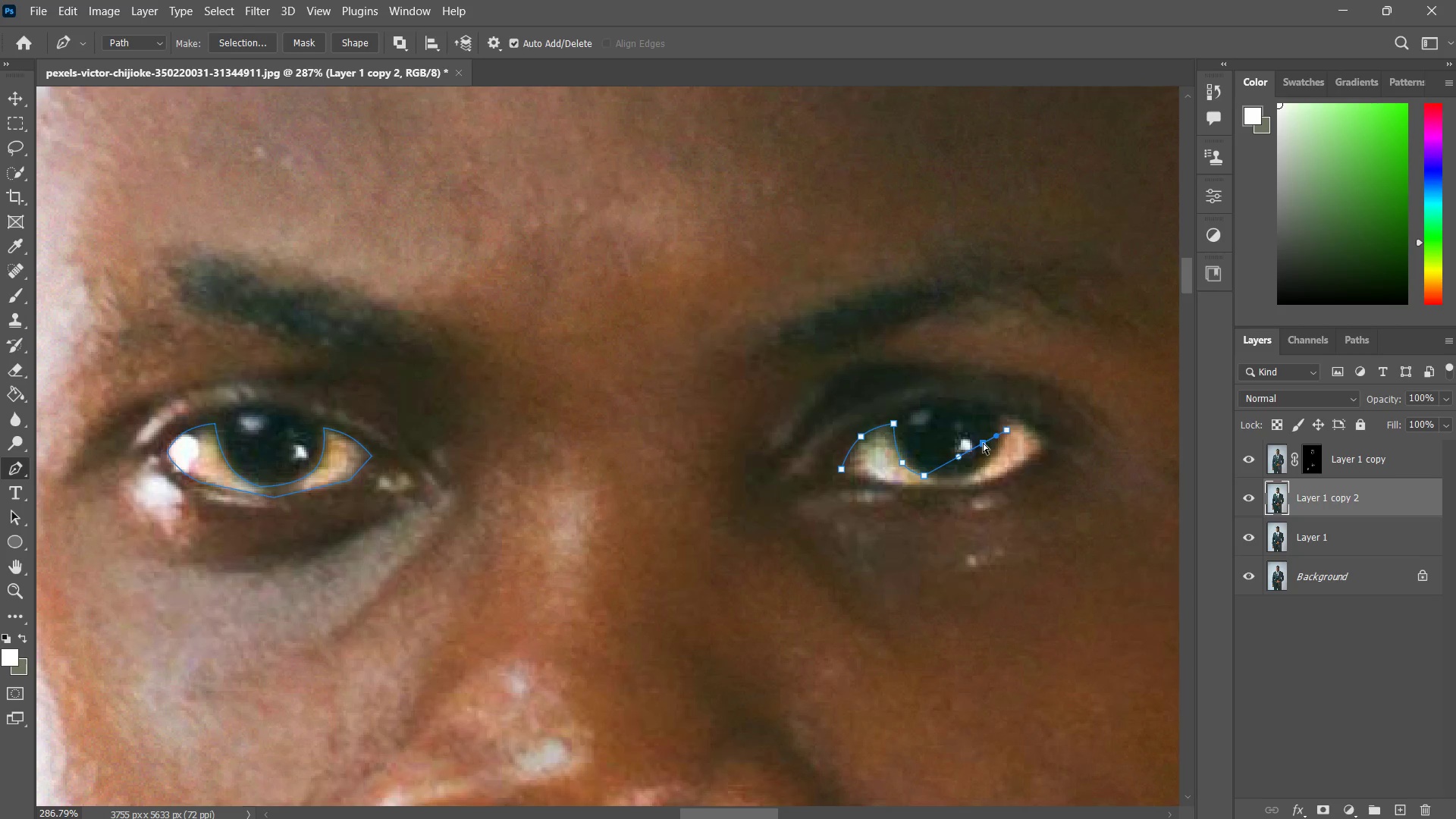 
hold_key(key=ControlLeft, duration=1.45)
left_click_drag(start_coordinate=[983, 443], to_coordinate=[979, 469])
 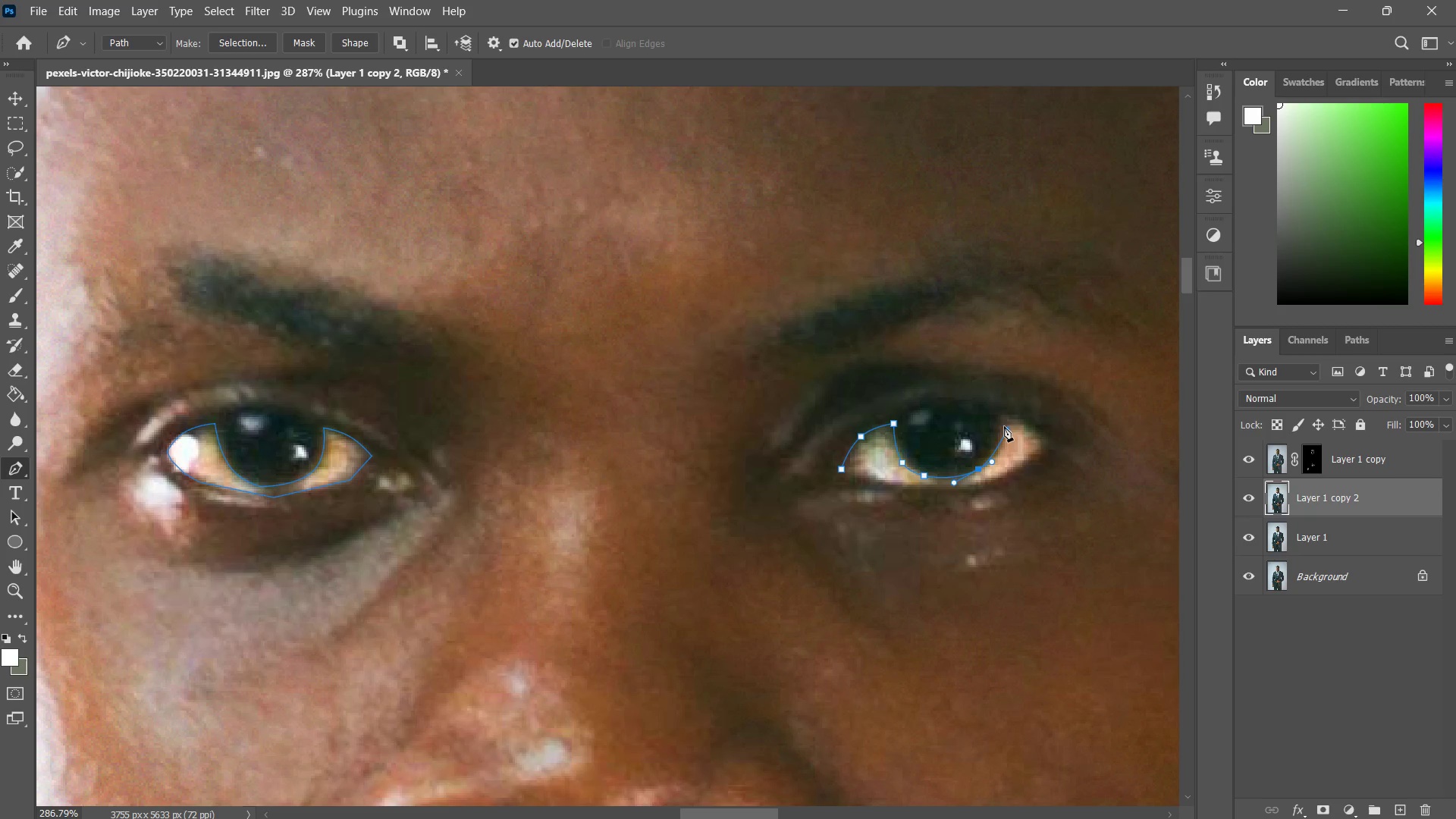 
left_click_drag(start_coordinate=[1006, 428], to_coordinate=[1003, 439])
 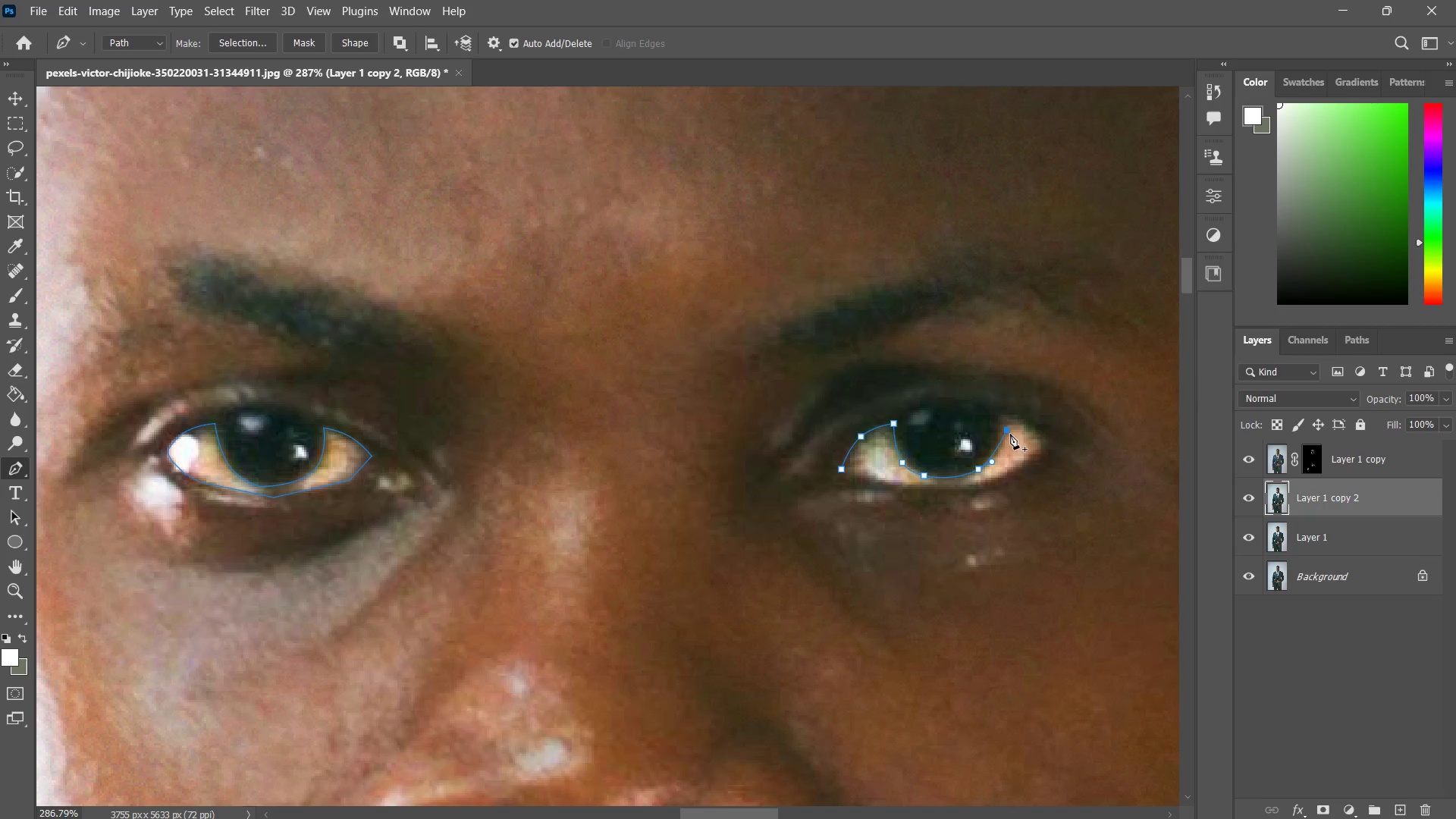 
key(Control+Z)
 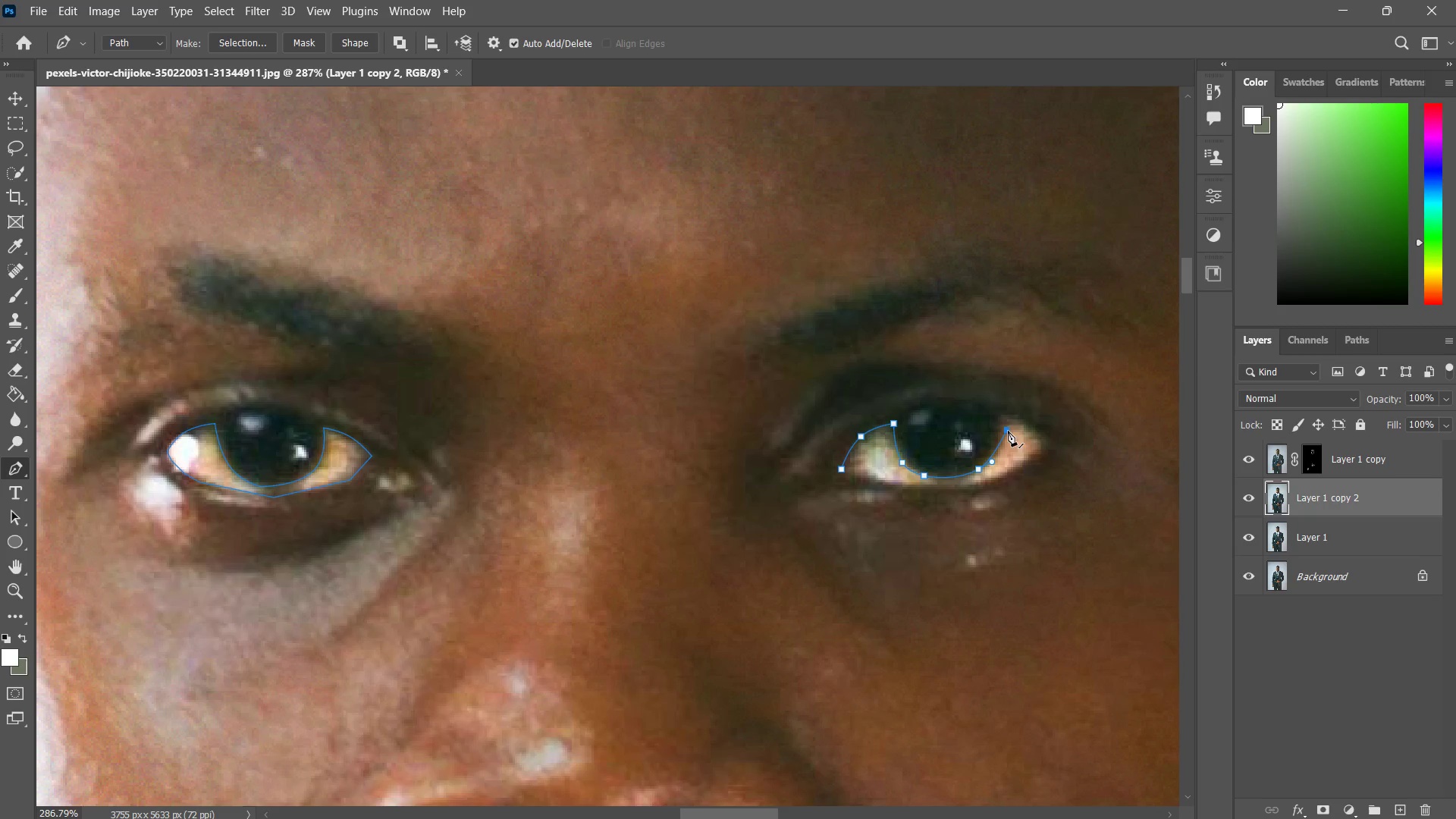 
hold_key(key=ControlLeft, duration=1.08)
left_click_drag(start_coordinate=[1008, 430], to_coordinate=[1003, 440])
 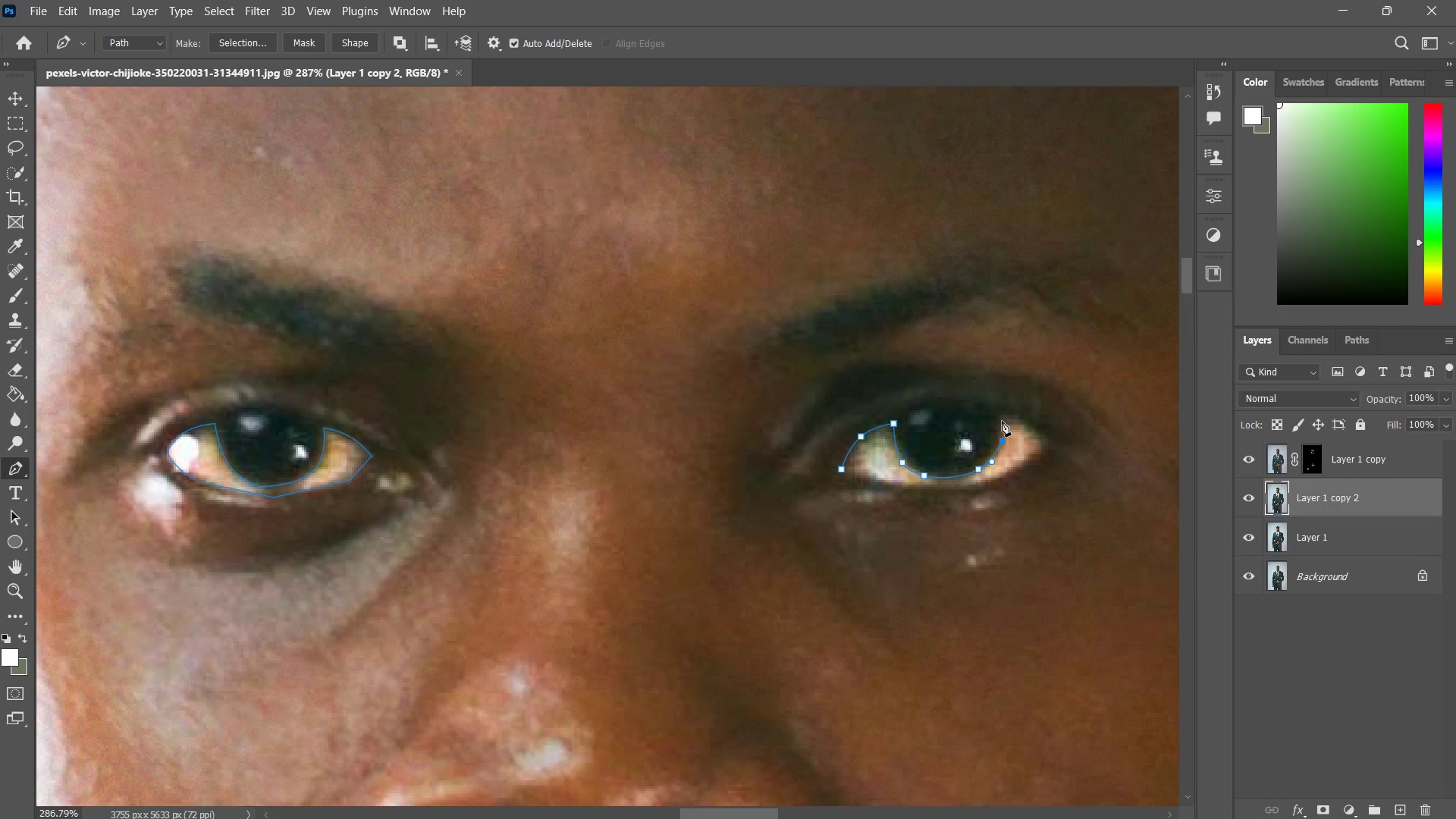 
left_click([1002, 421])
 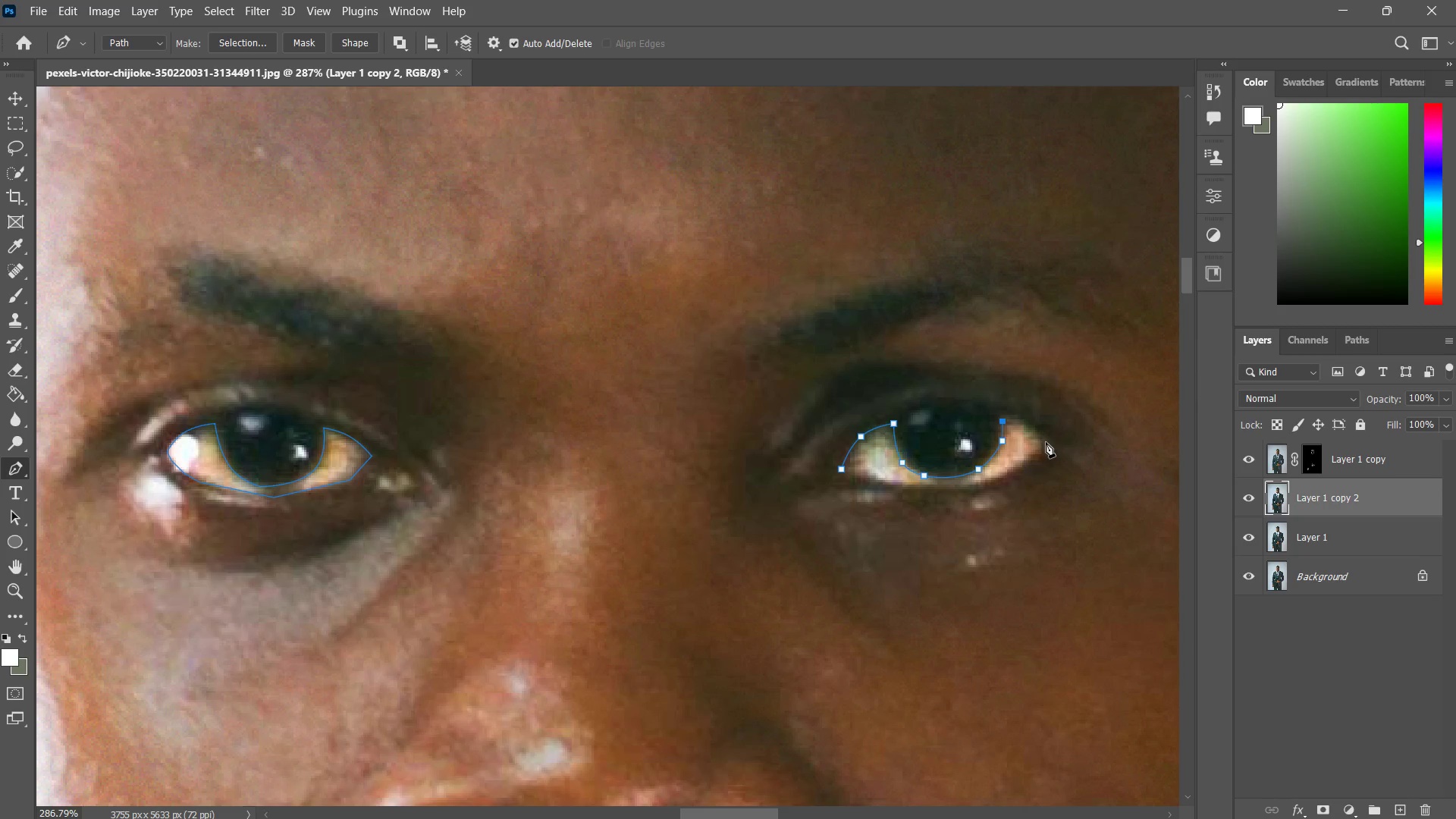 
left_click([1049, 443])
 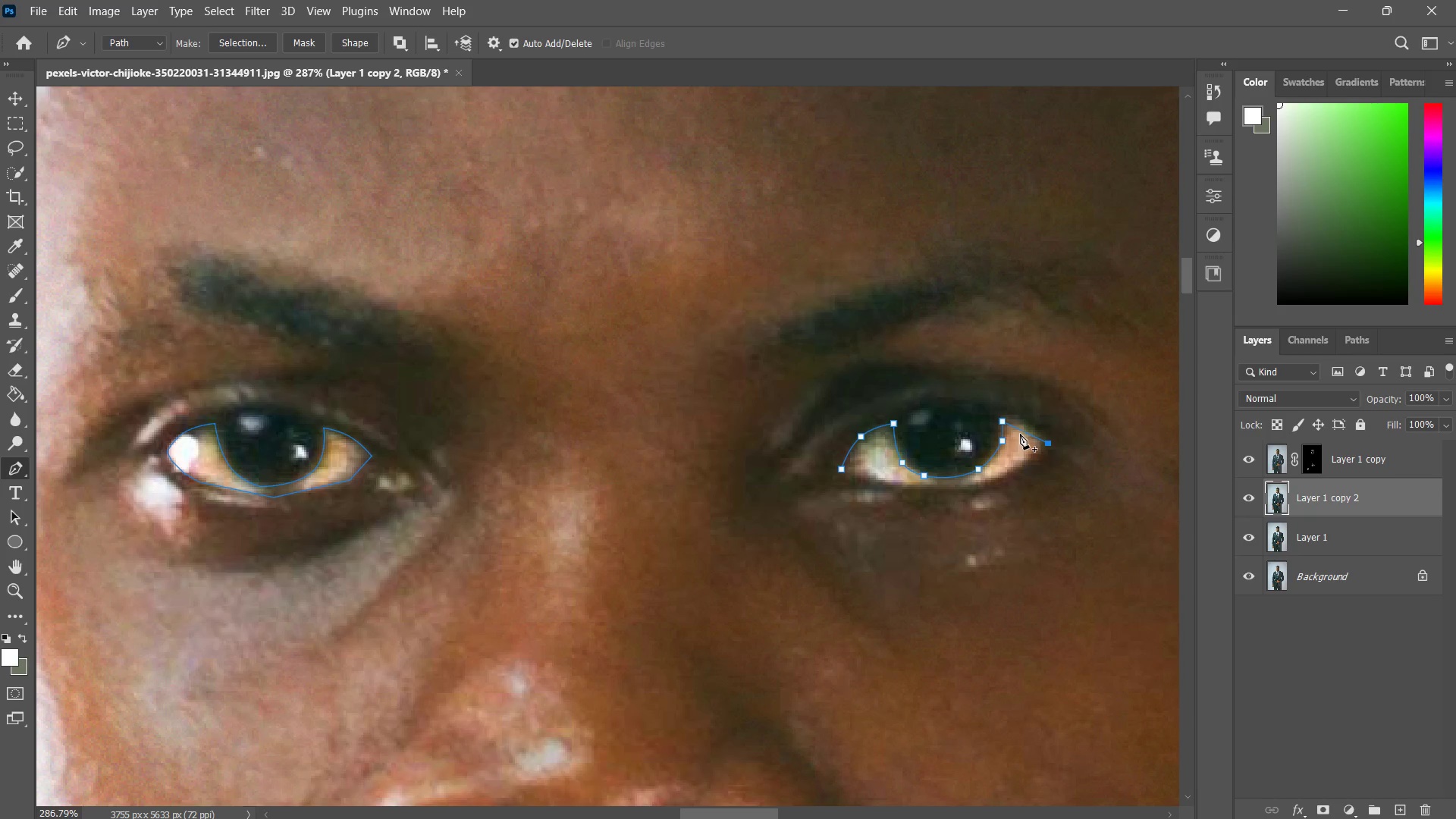 
left_click([1021, 431])
 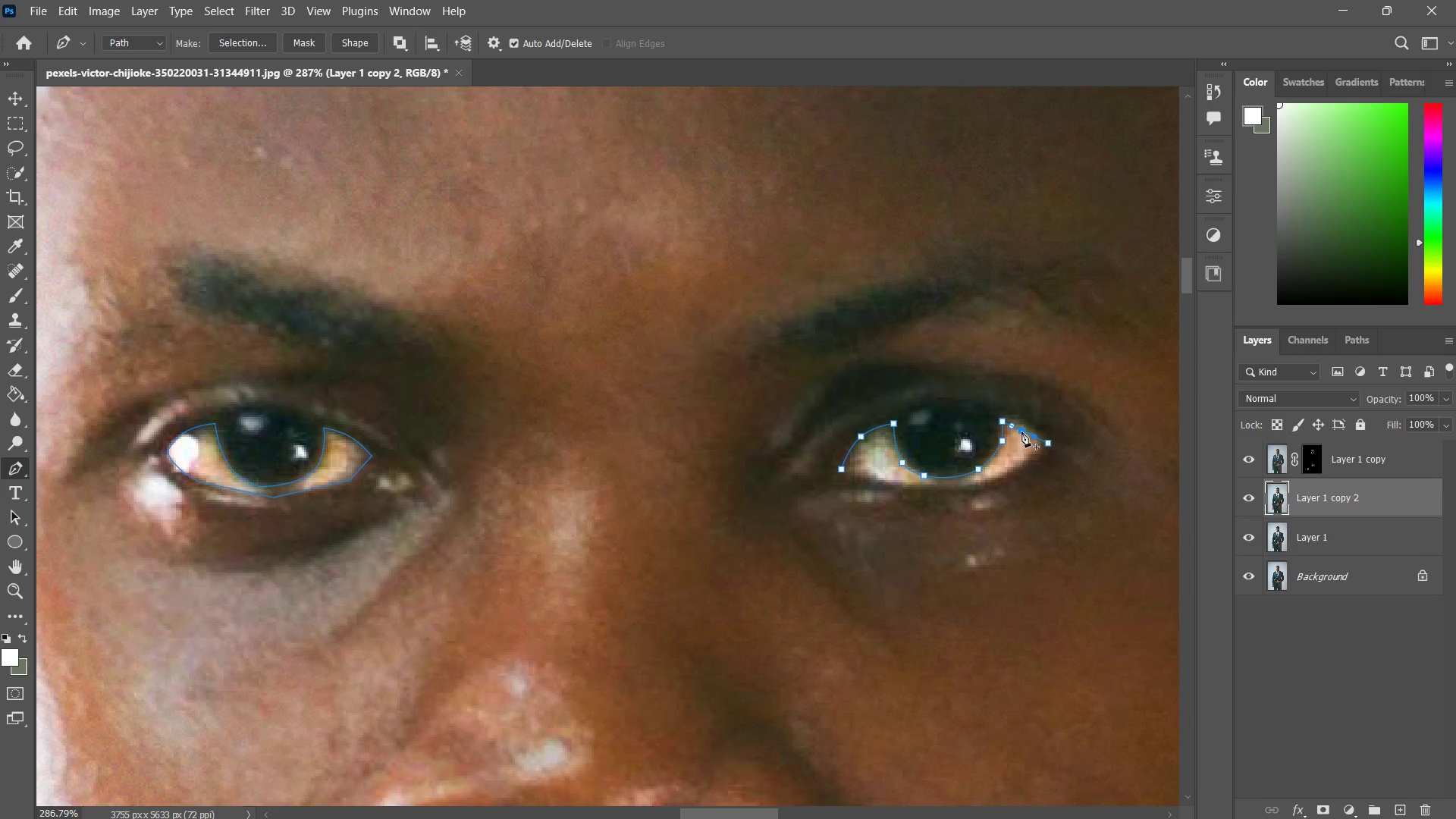 
hold_key(key=ControlLeft, duration=1.06)
left_click_drag(start_coordinate=[1021, 431], to_coordinate=[1021, 425])
 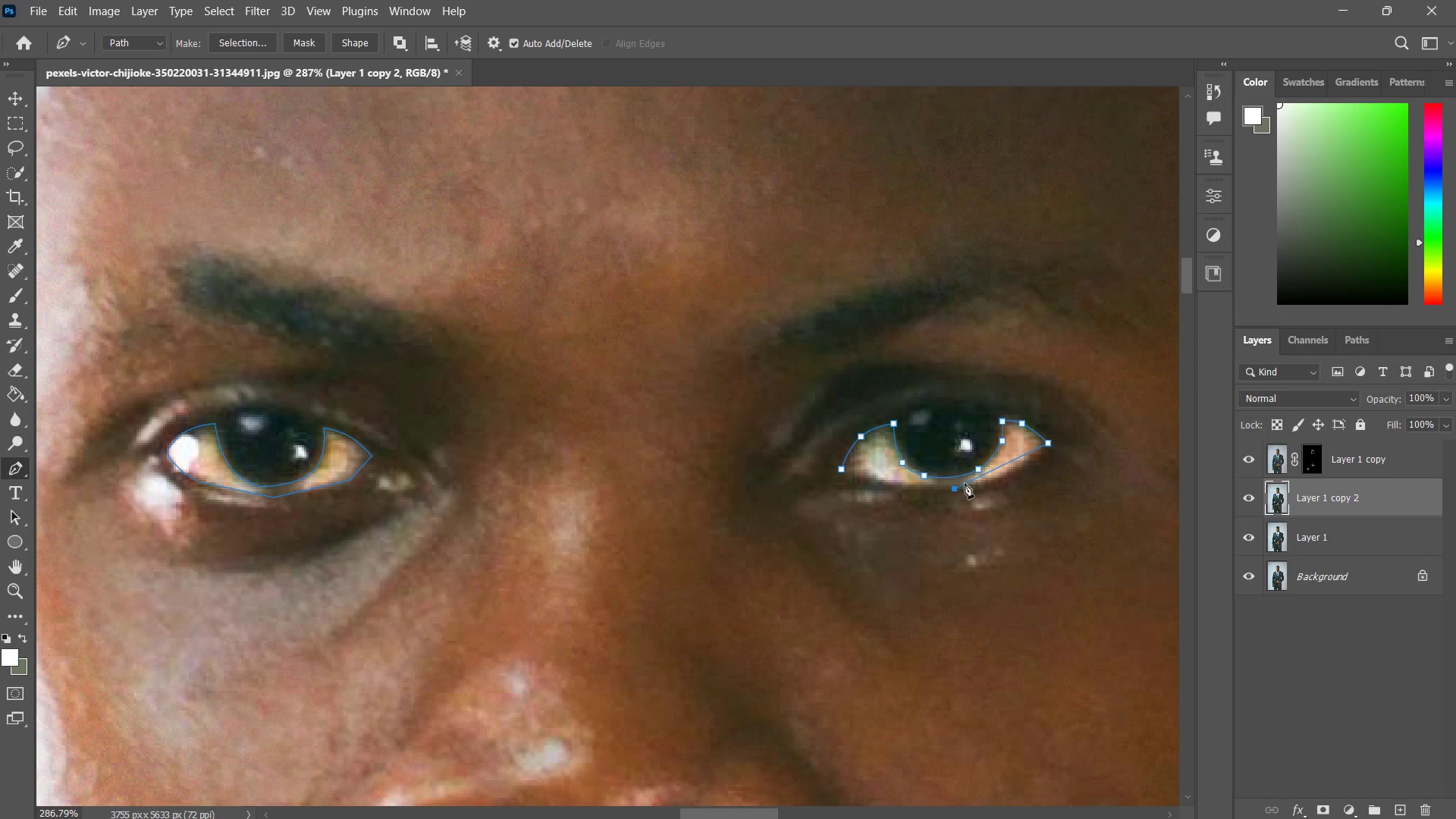 
left_click([997, 467])
 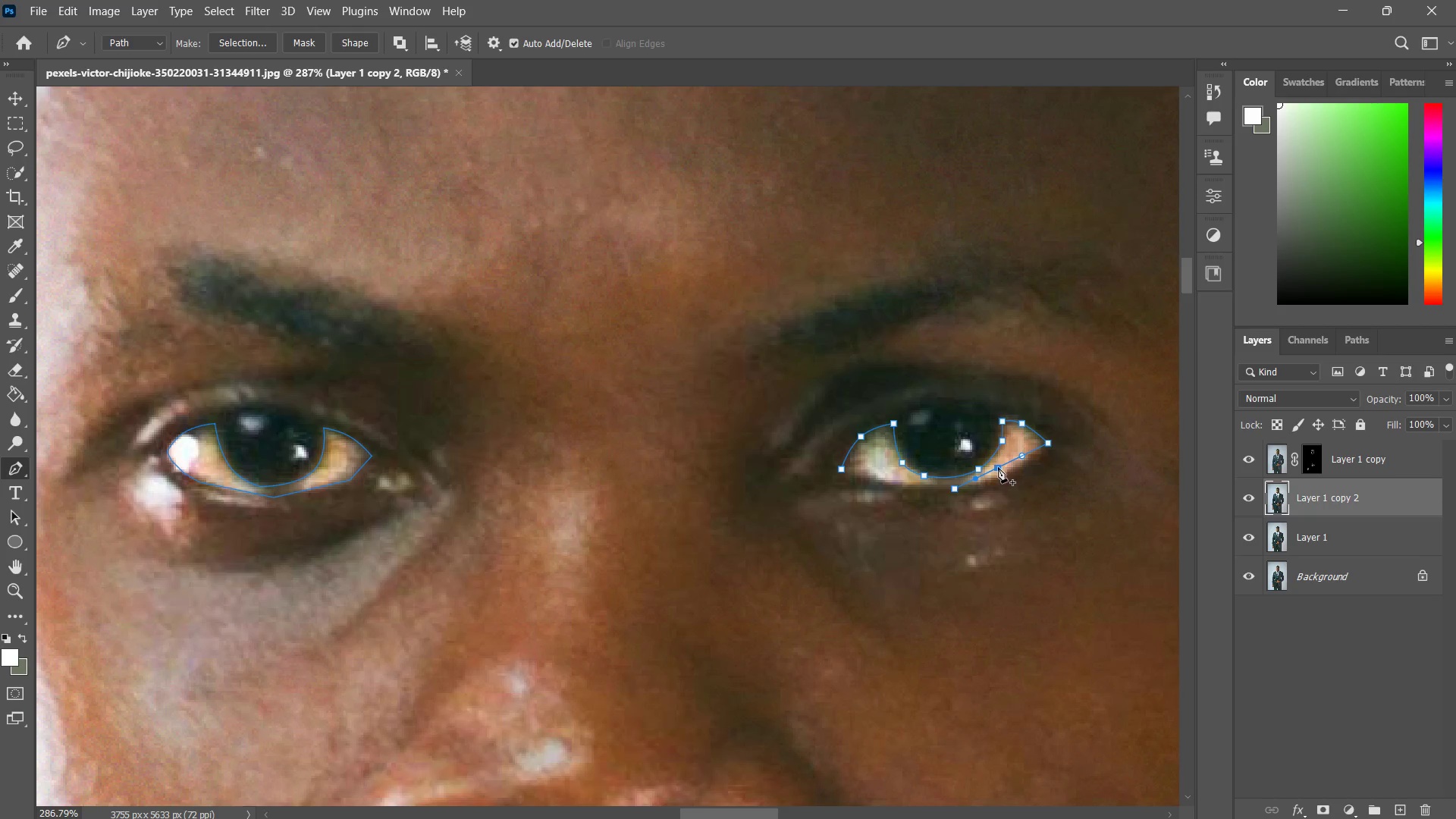 
hold_key(key=ControlLeft, duration=1.08)
left_click_drag(start_coordinate=[999, 467], to_coordinate=[1012, 471])
 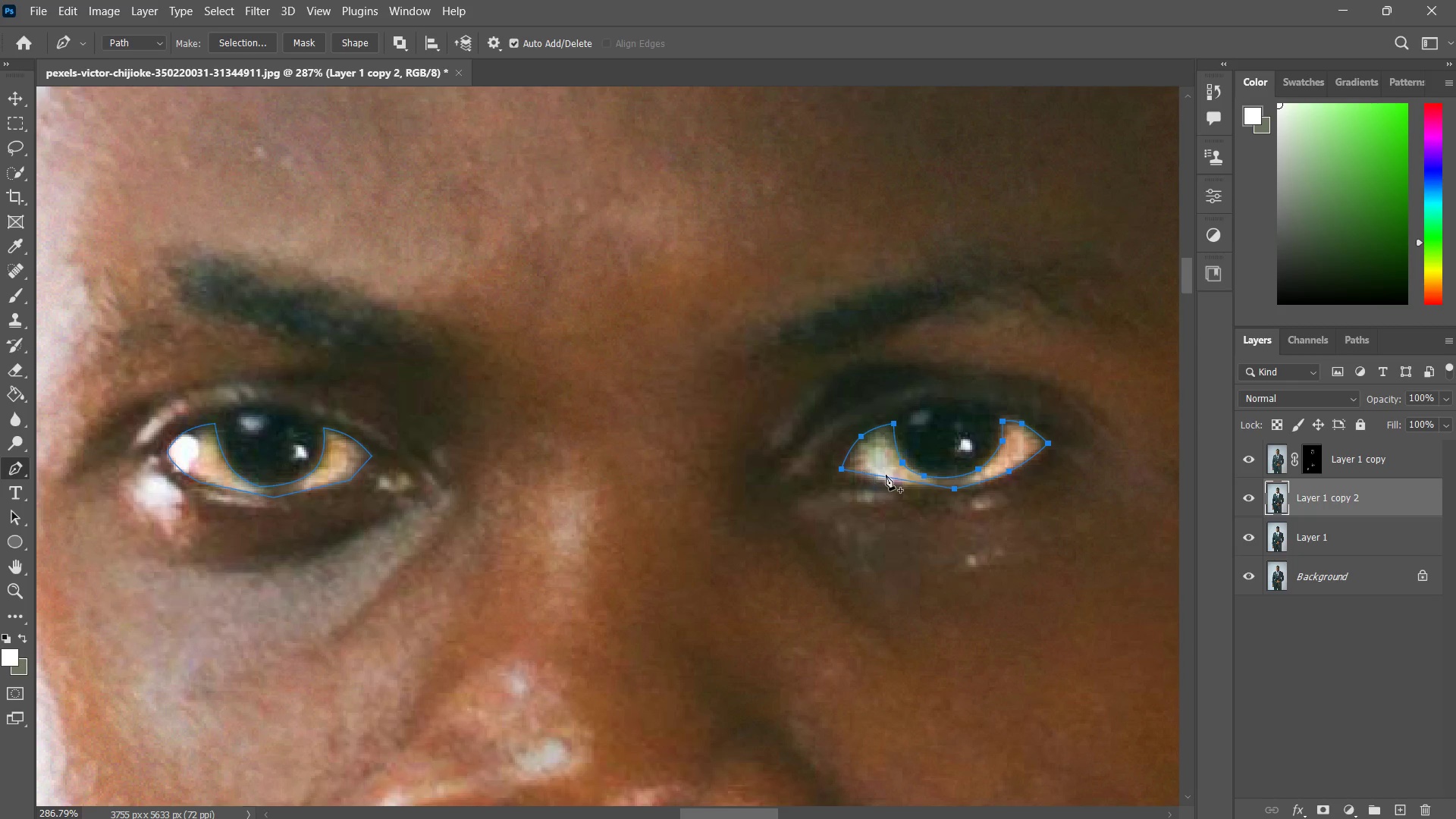 
hold_key(key=ControlLeft, duration=0.89)
left_click_drag(start_coordinate=[888, 475], to_coordinate=[886, 481])
 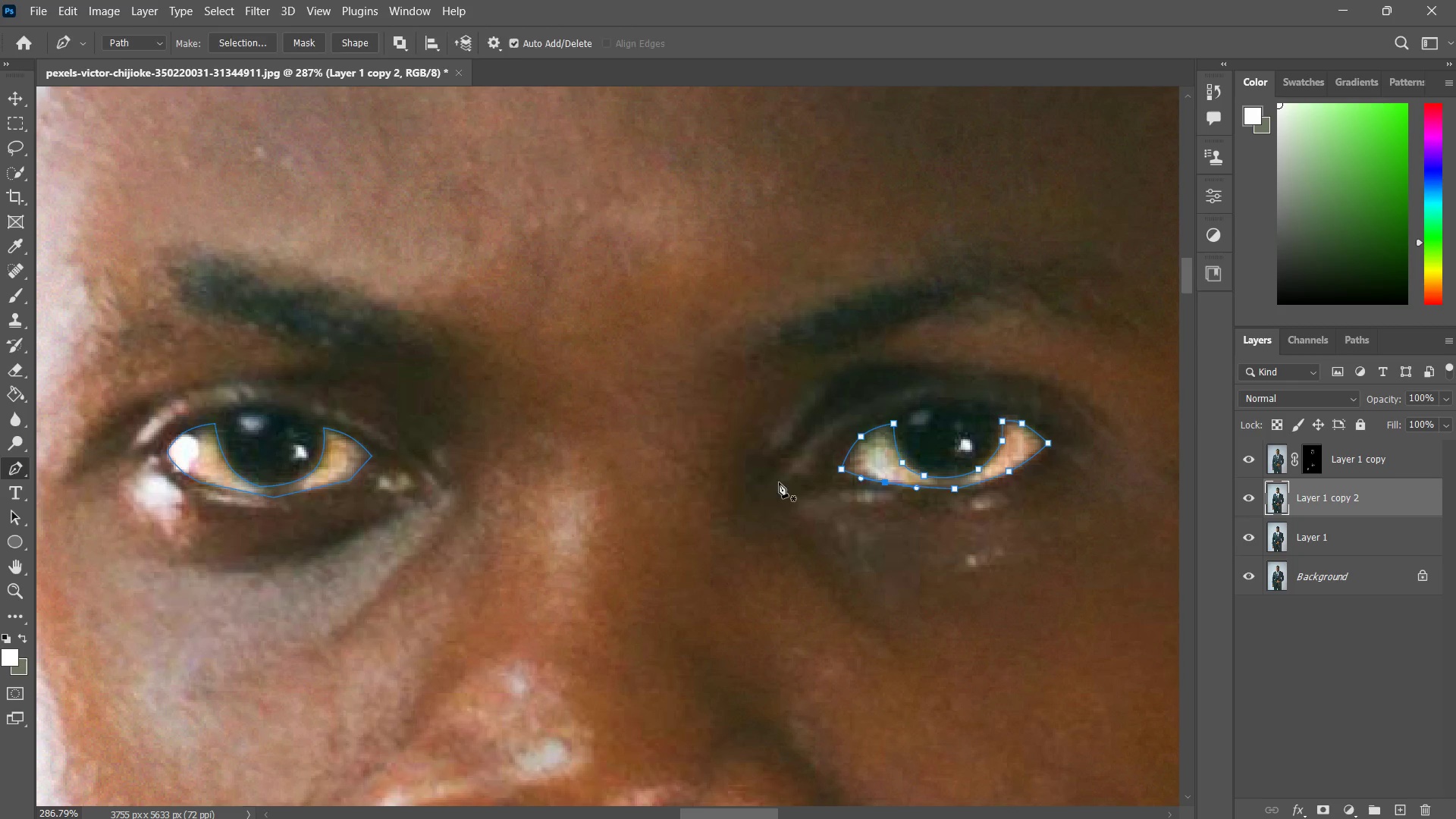 
type(zzp)
 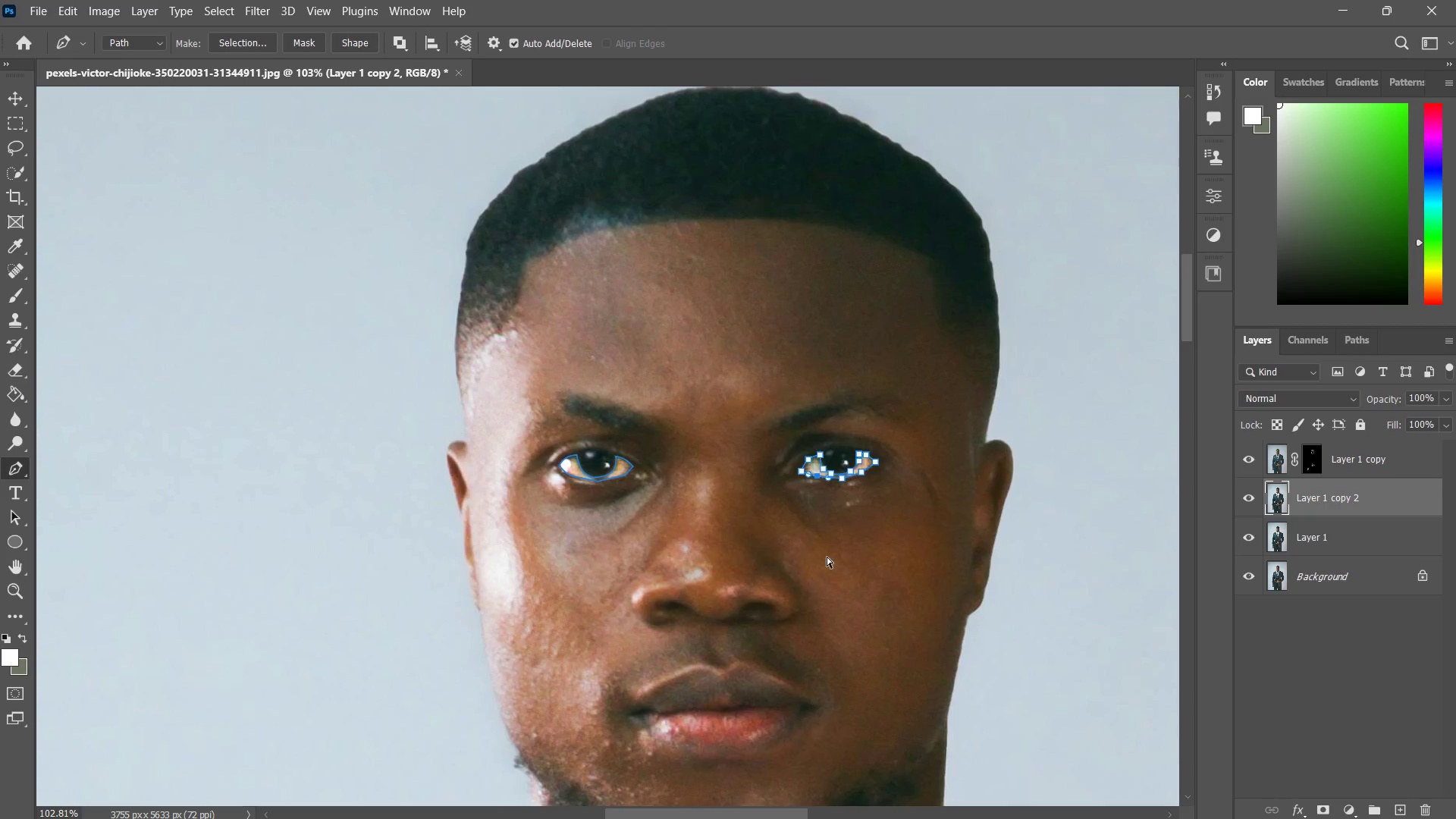 
left_click_drag(start_coordinate=[779, 472], to_coordinate=[713, 533])
 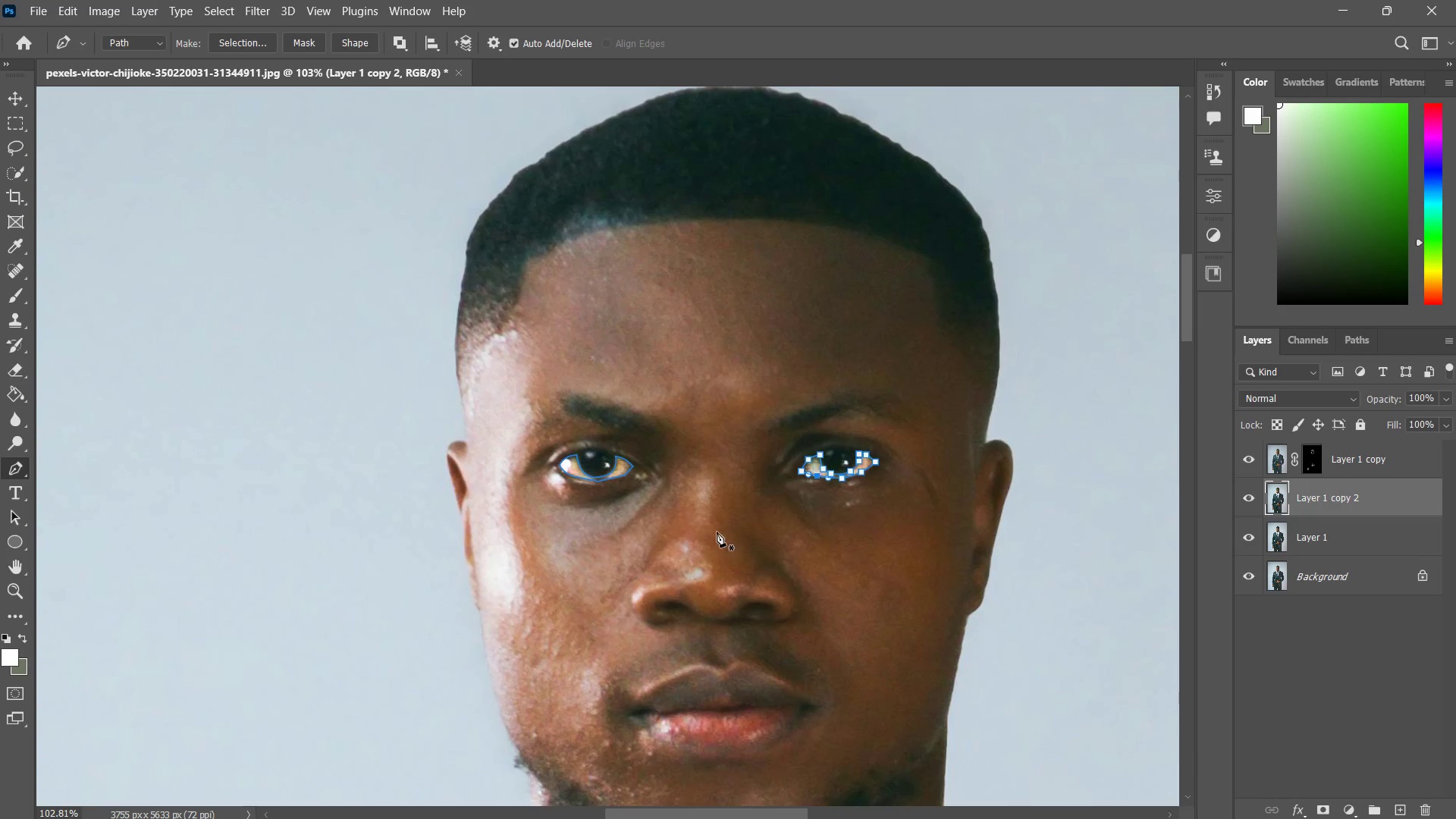 
hold_key(key=ControlLeft, duration=0.98)
left_click_drag(start_coordinate=[981, 579], to_coordinate=[482, 387])
 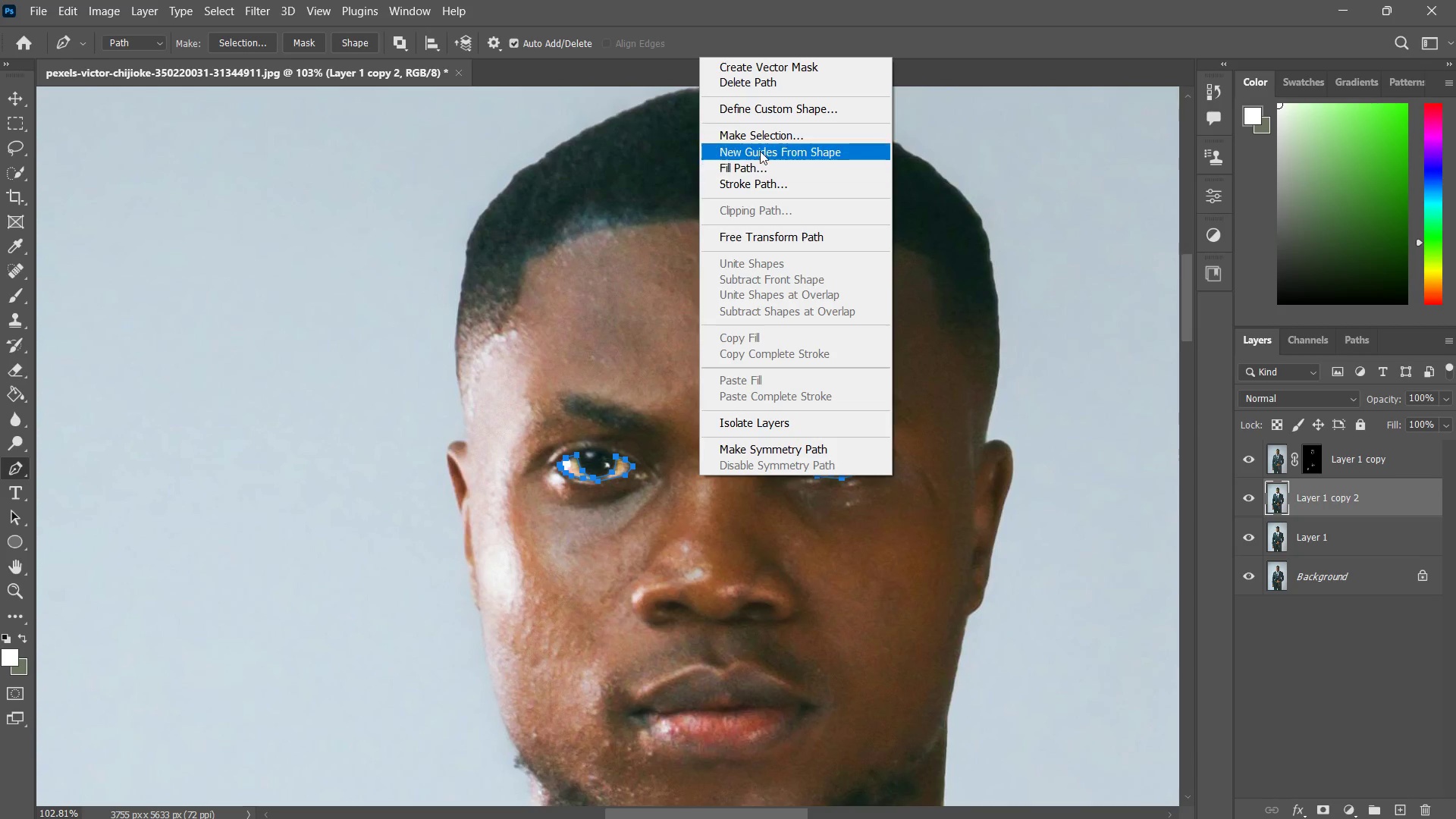 
left_click([761, 140])
 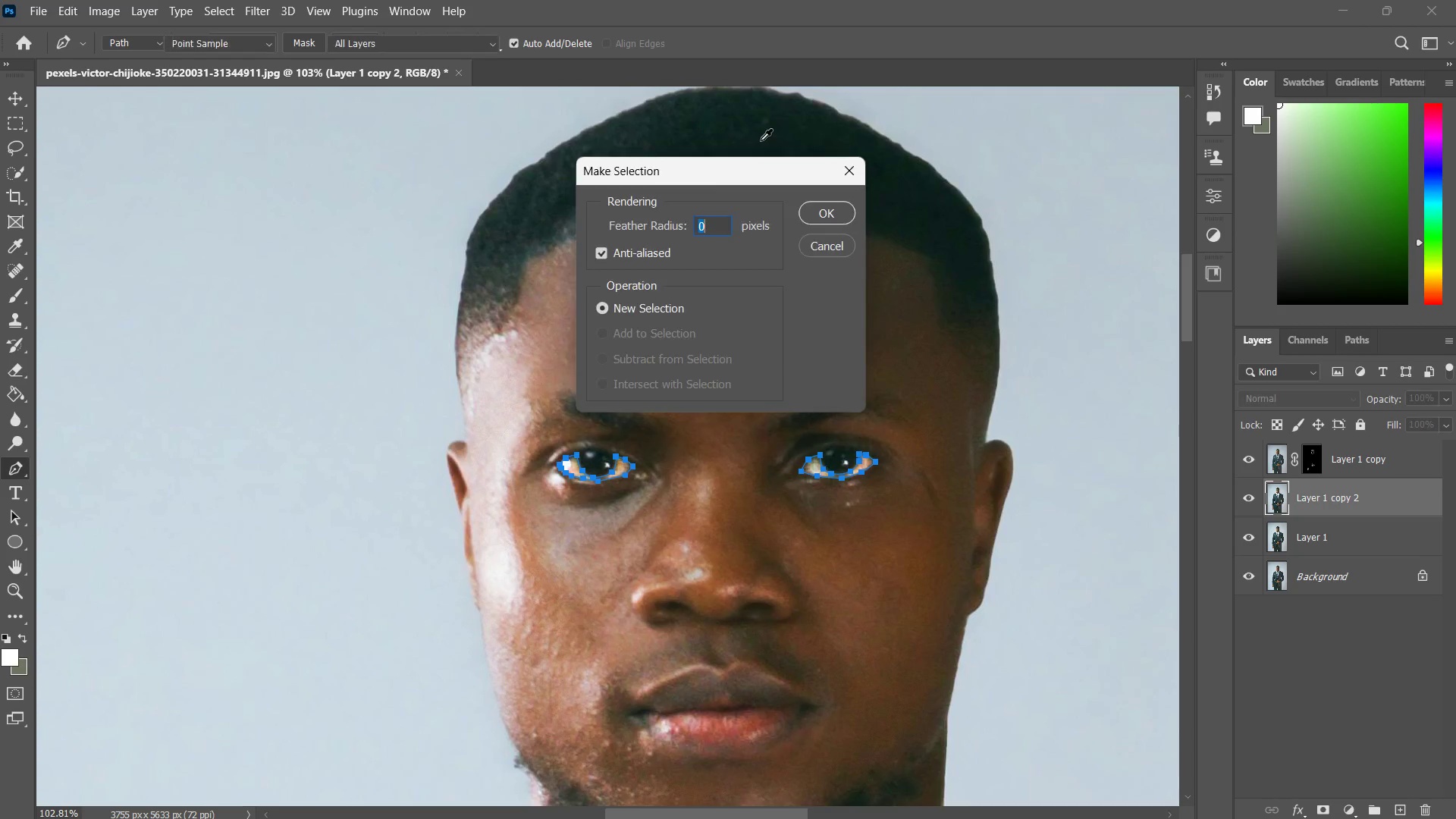 
key(Enter)
 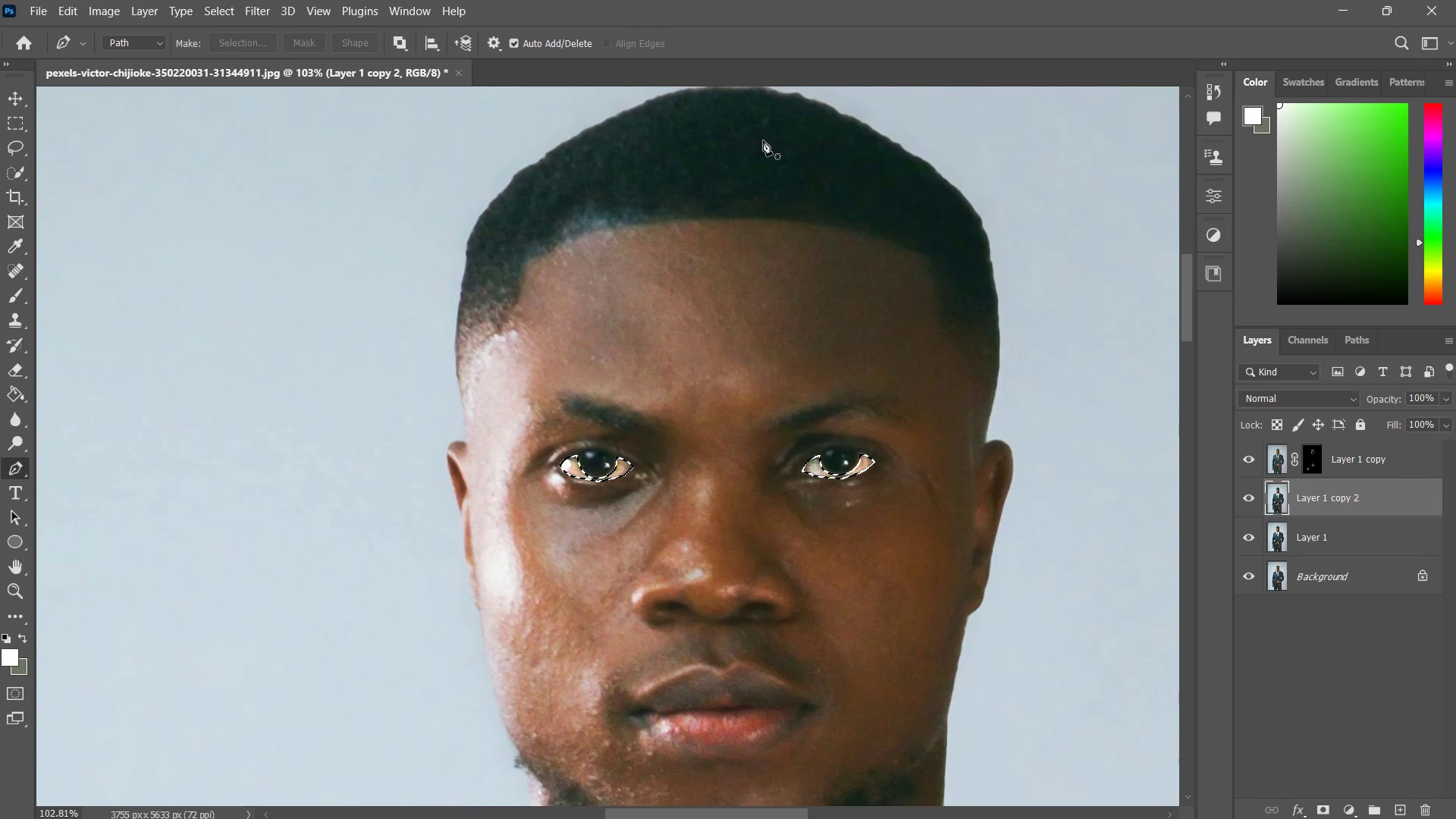 
key(Control+J)
 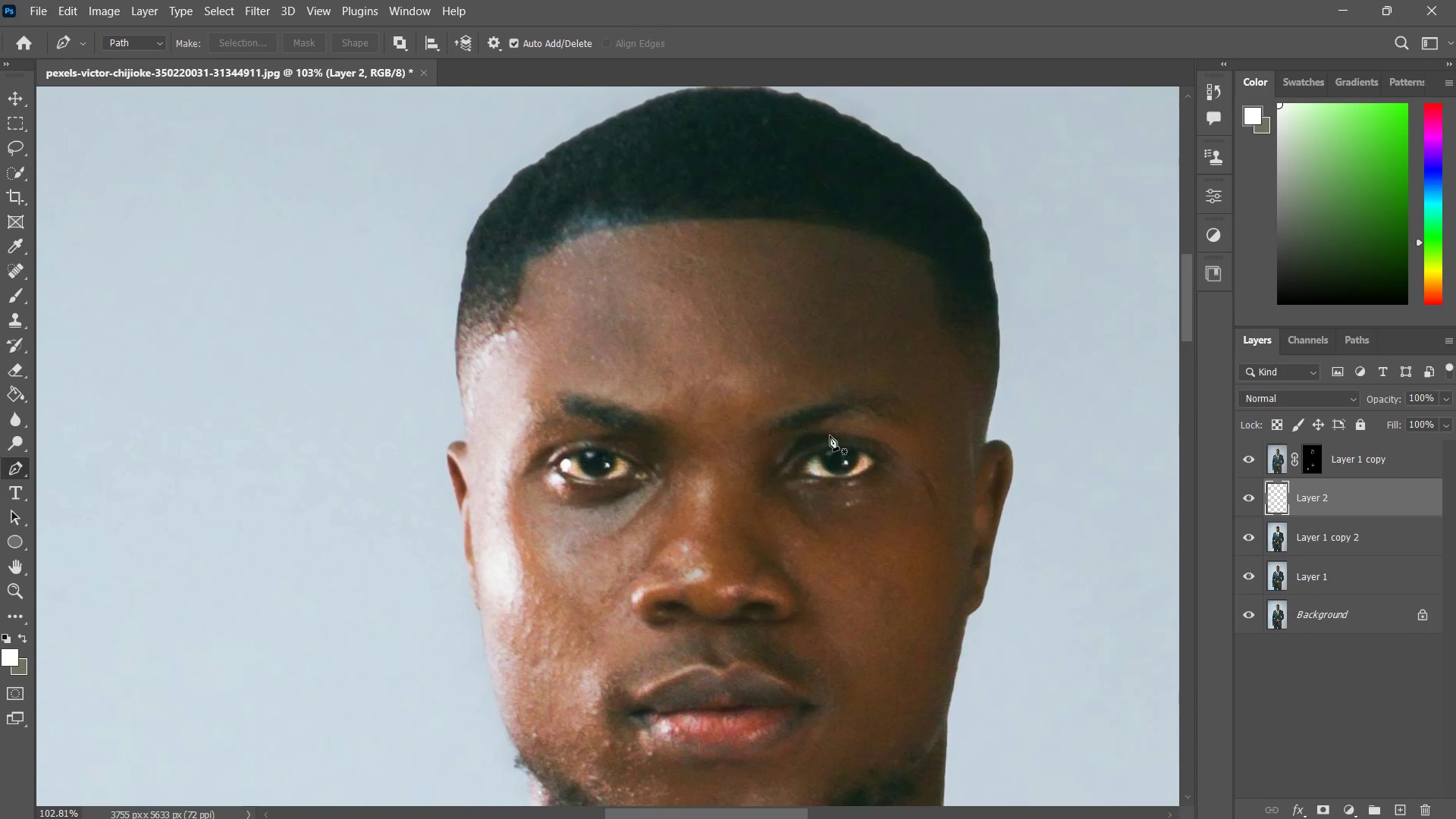 
type(zz)
 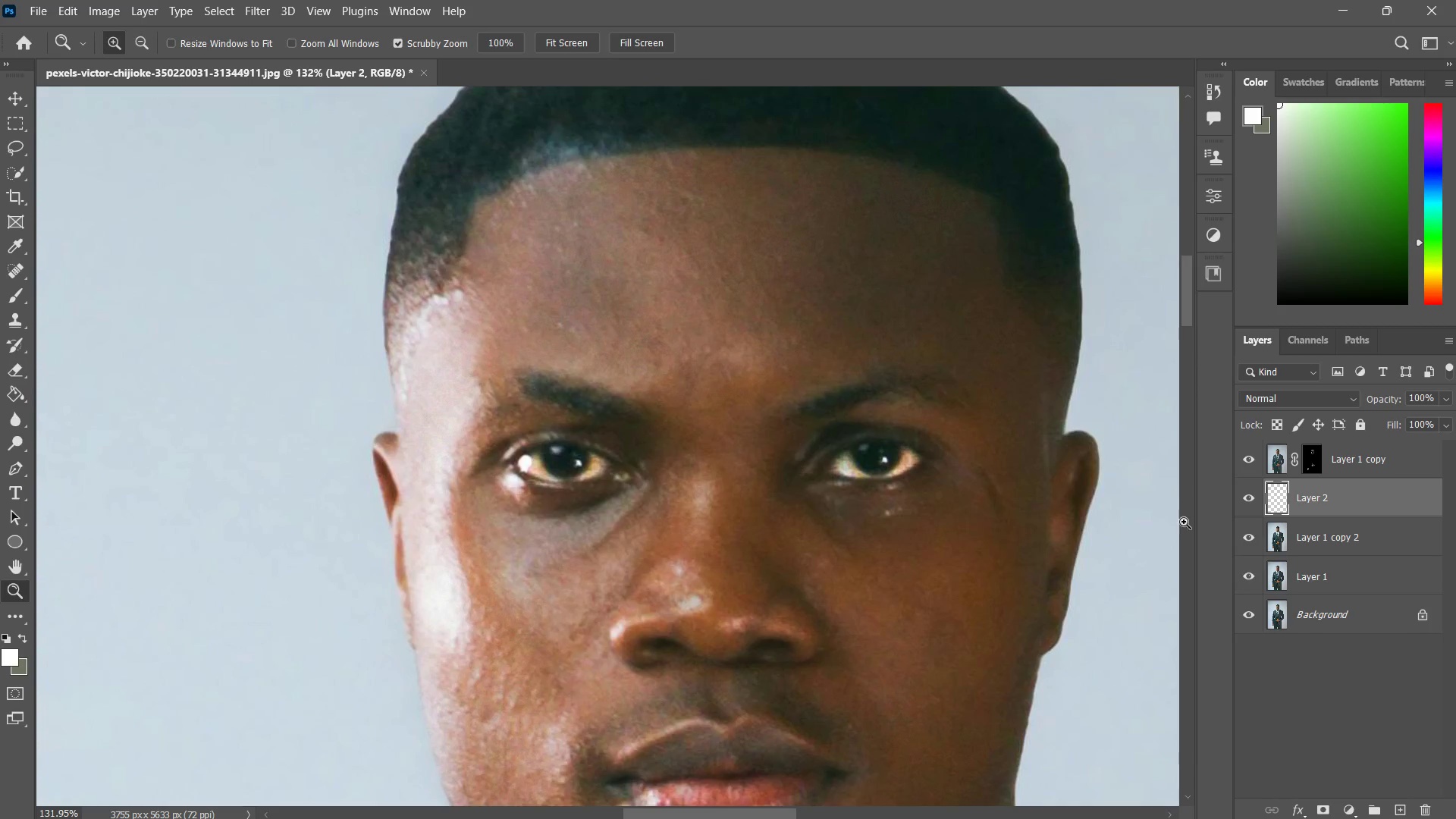 
left_click_drag(start_coordinate=[708, 473], to_coordinate=[733, 457])
 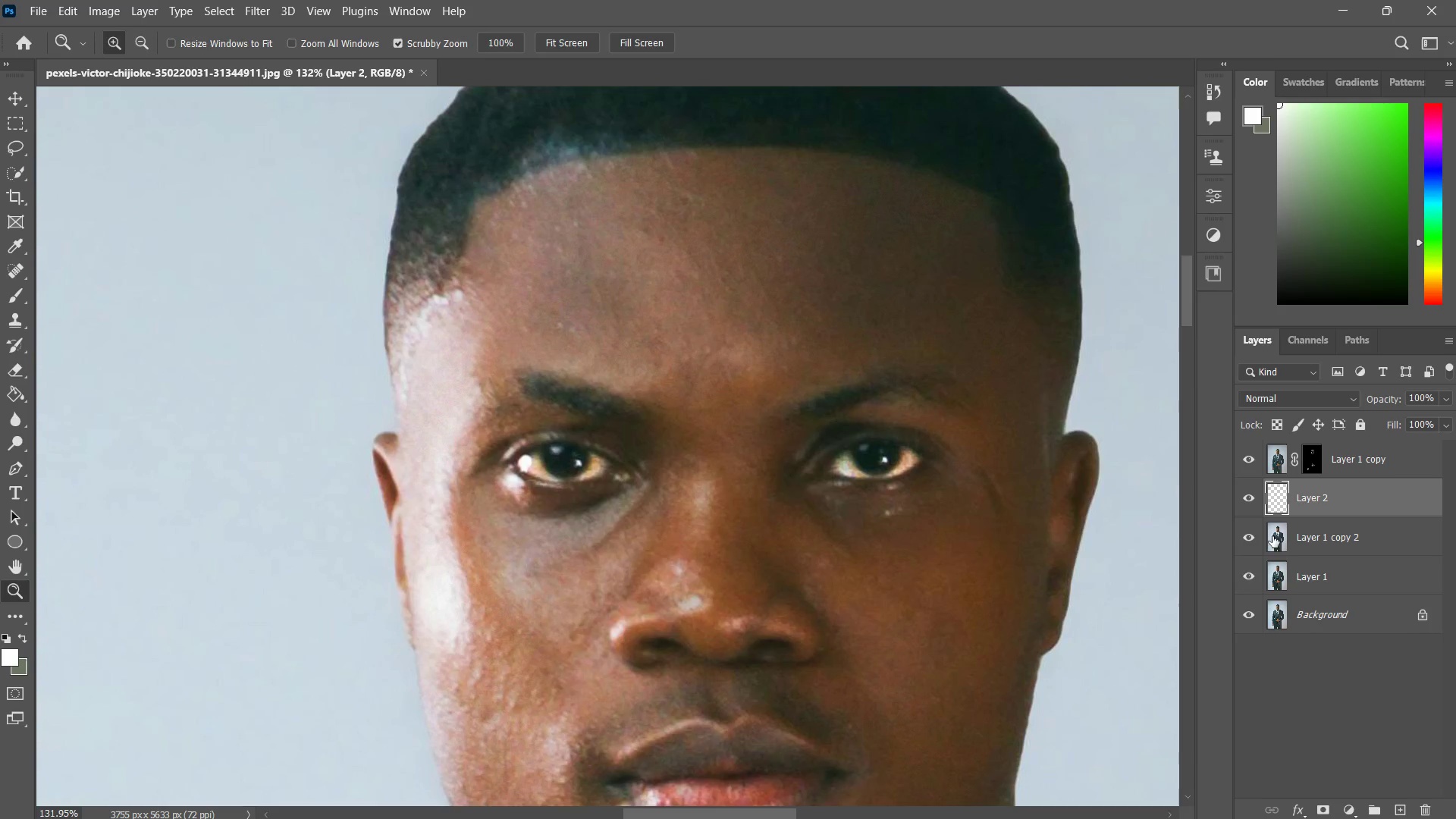 
hold_key(key=ControlLeft, duration=0.33)
left_click([1276, 503])
 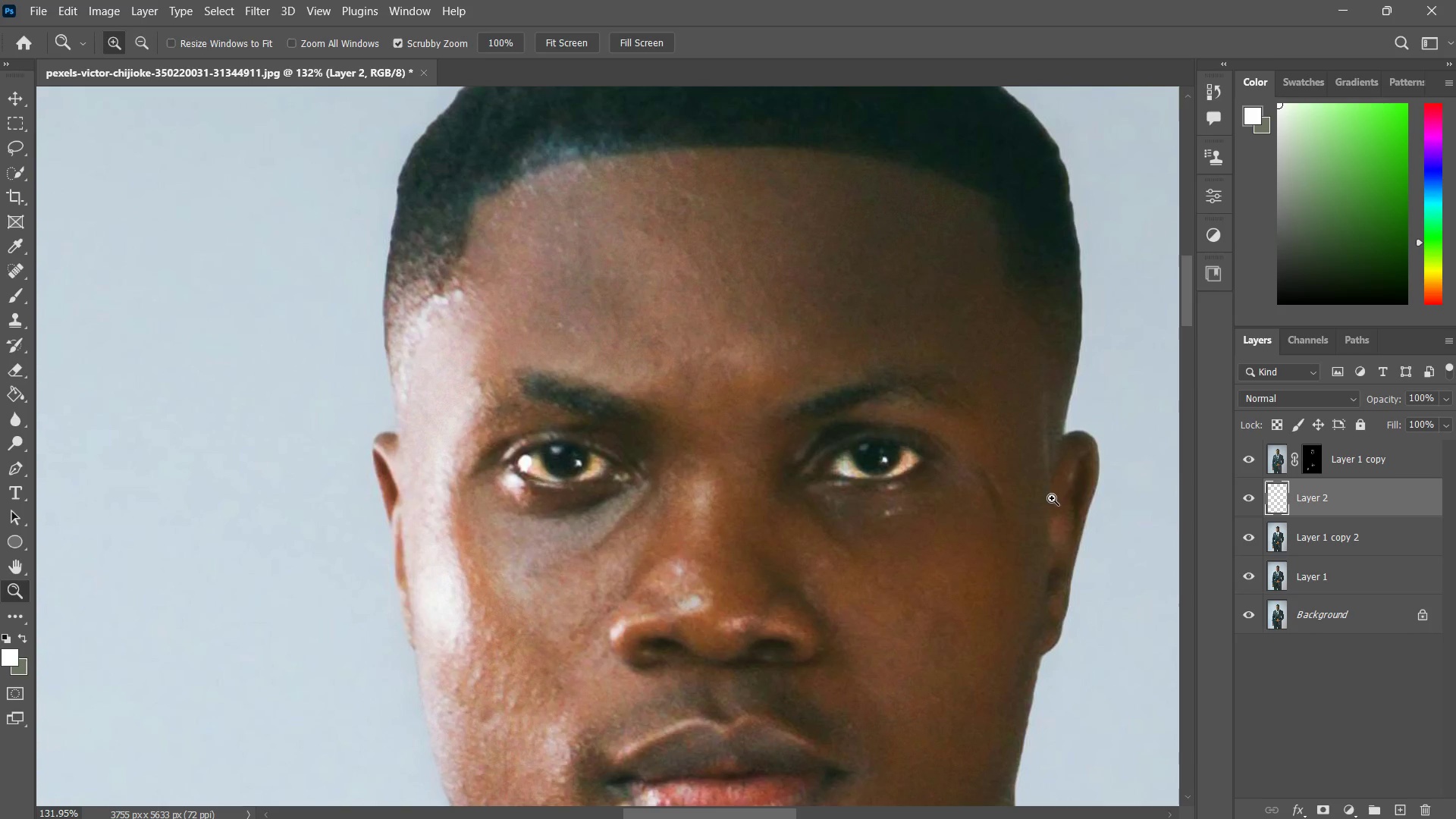 
key(B)
 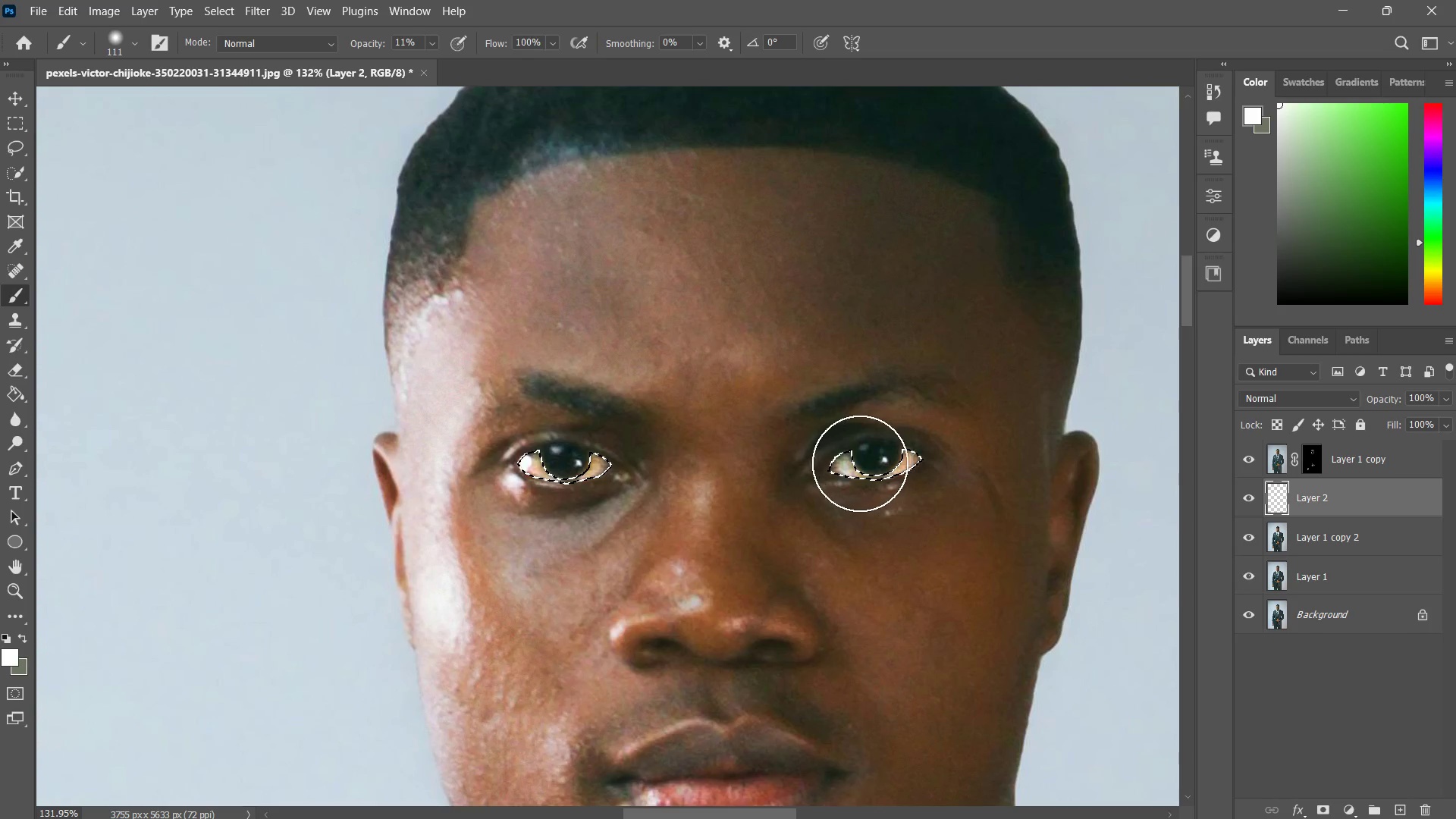 
left_click_drag(start_coordinate=[852, 462], to_coordinate=[815, 464])
 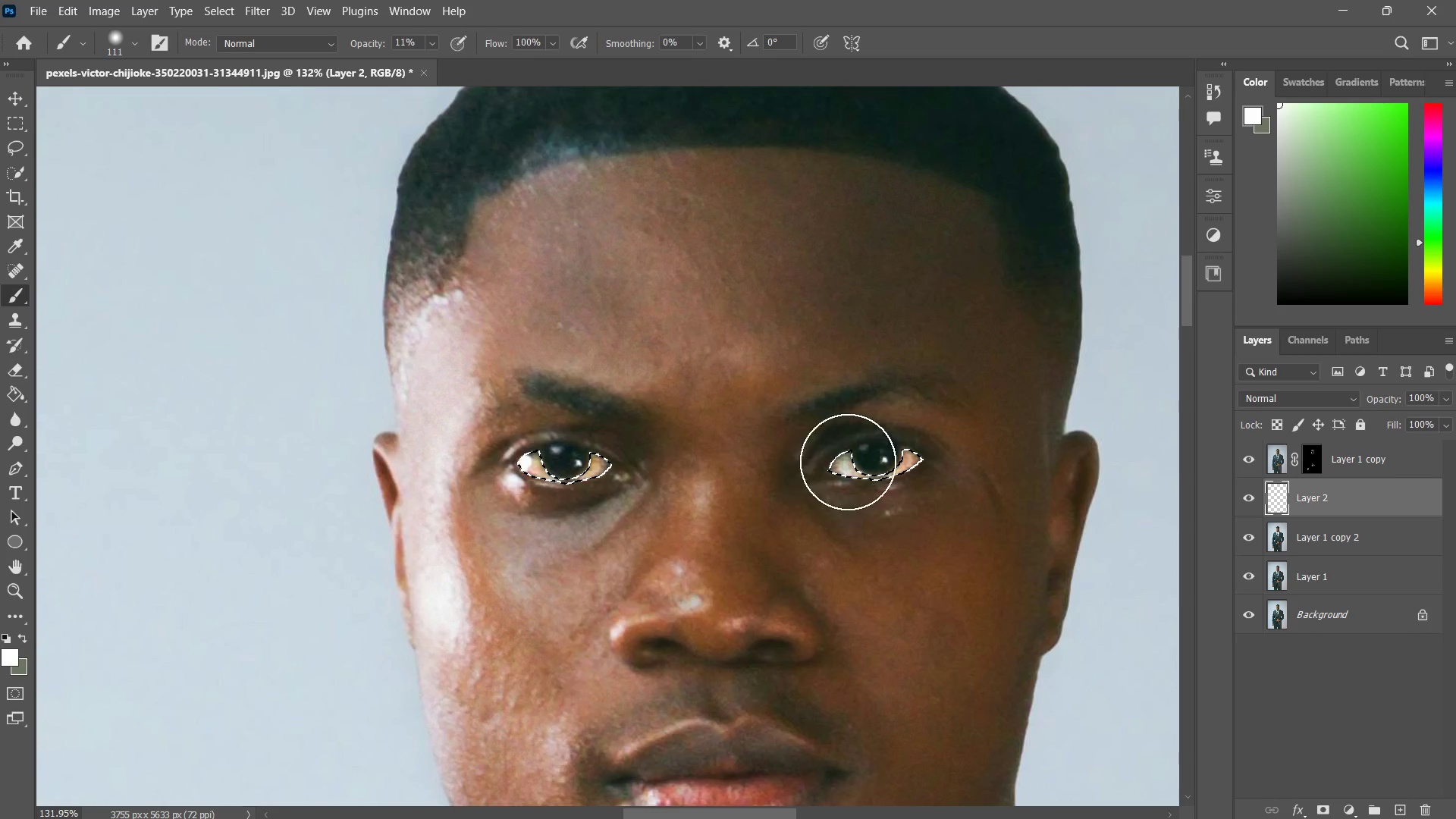 
left_click_drag(start_coordinate=[849, 462], to_coordinate=[836, 477])
 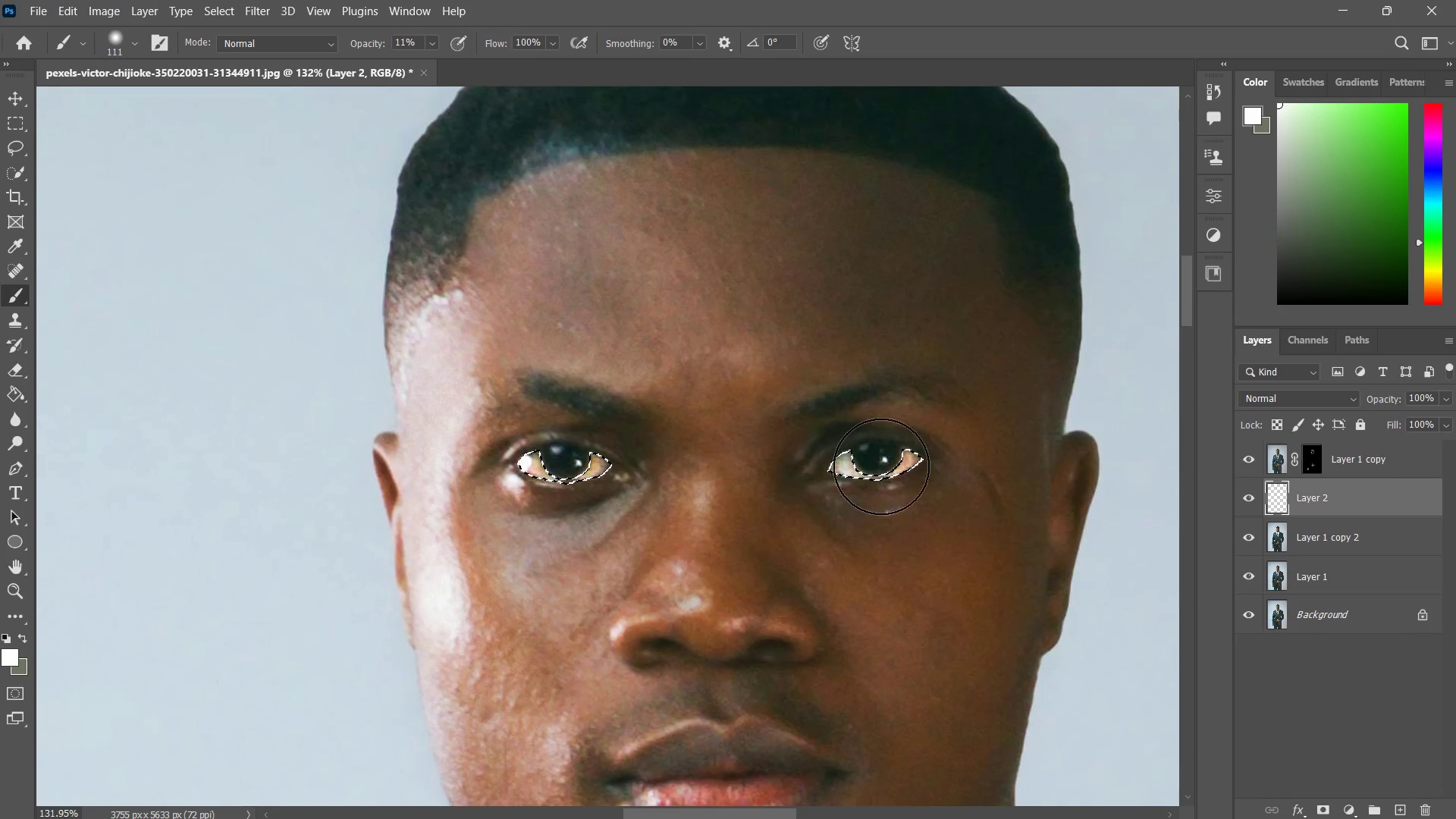 
left_click_drag(start_coordinate=[880, 466], to_coordinate=[830, 479])
 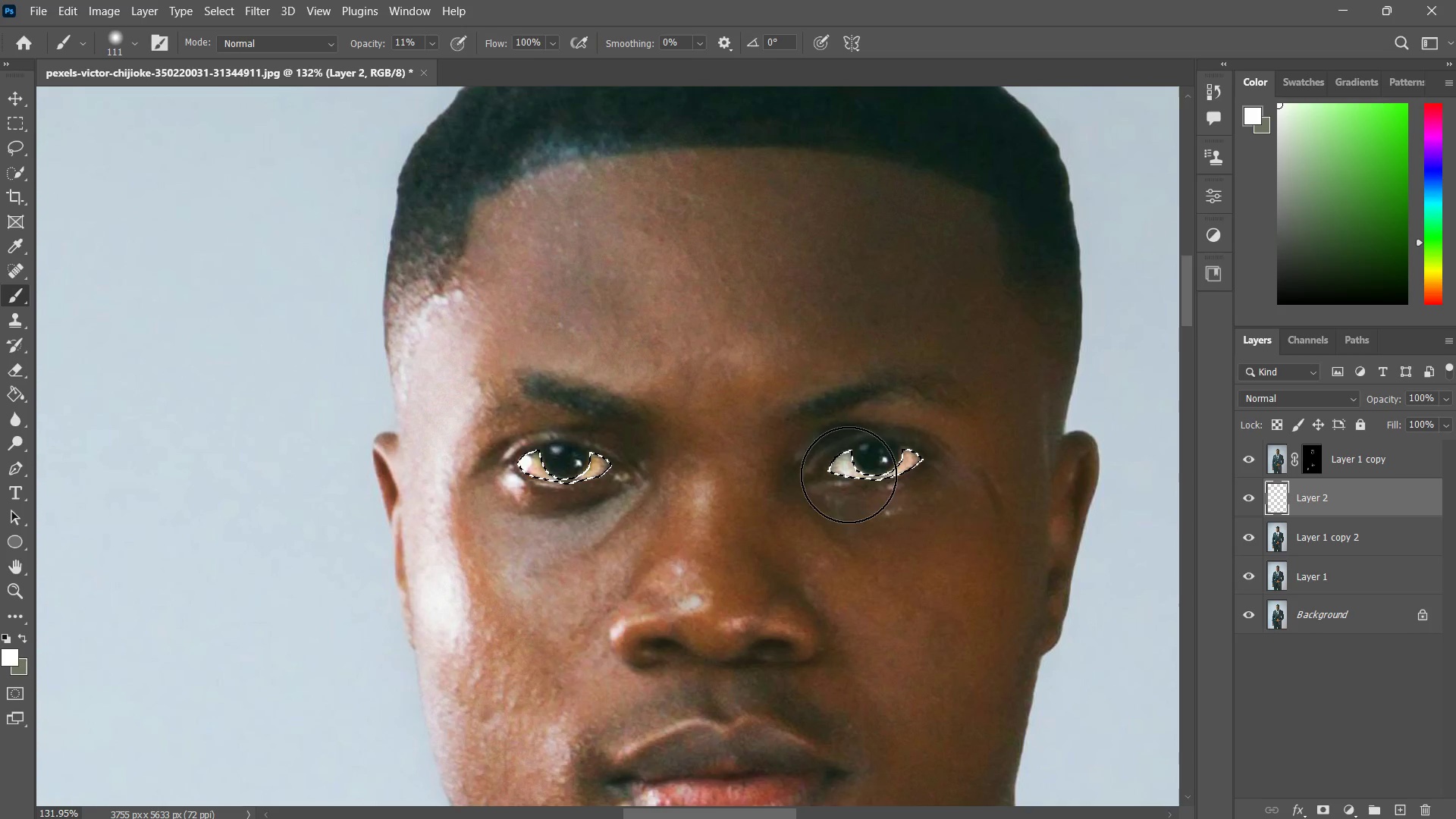 
left_click_drag(start_coordinate=[841, 475], to_coordinate=[949, 471])
 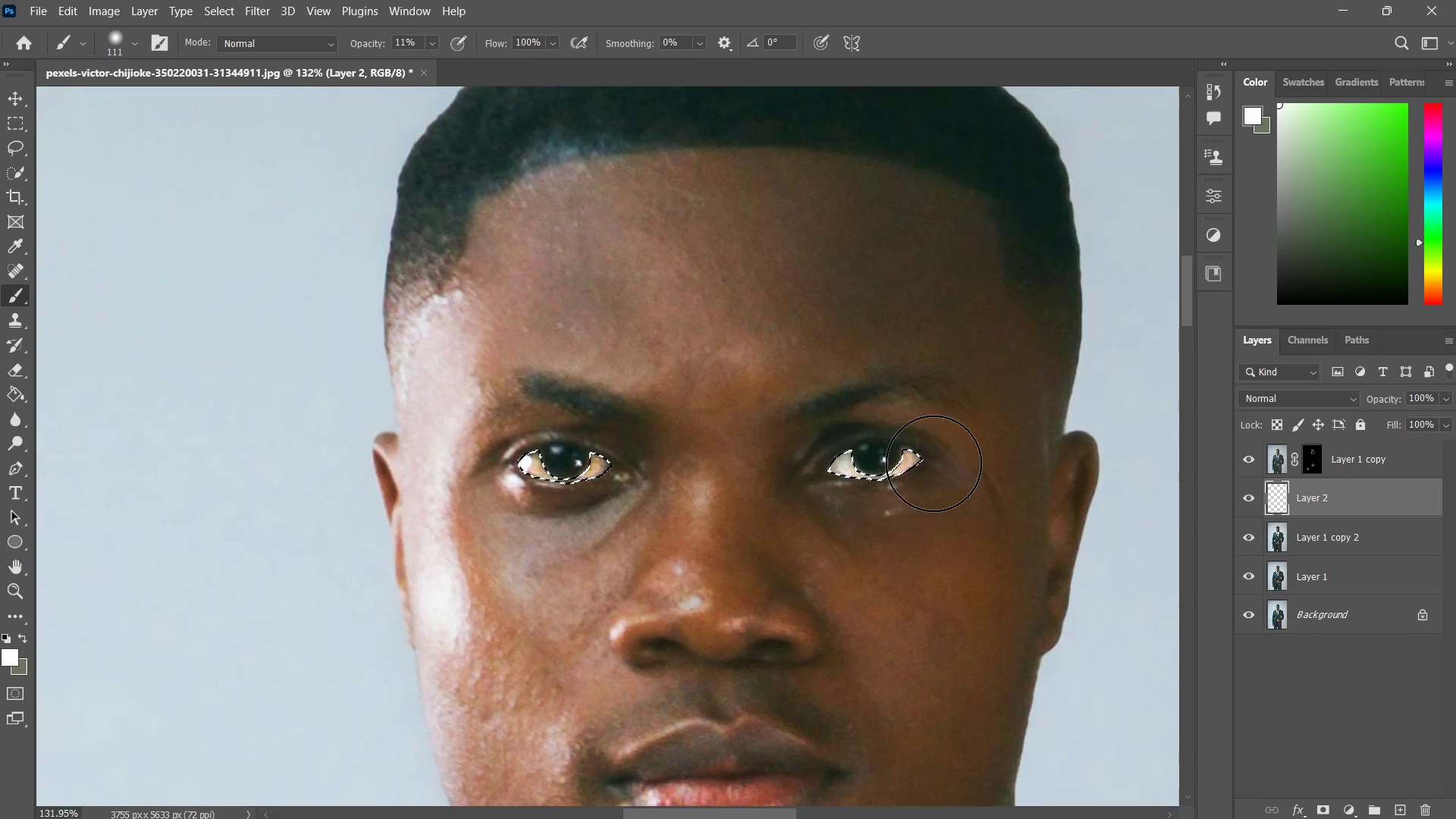 
left_click_drag(start_coordinate=[919, 466], to_coordinate=[847, 485])
 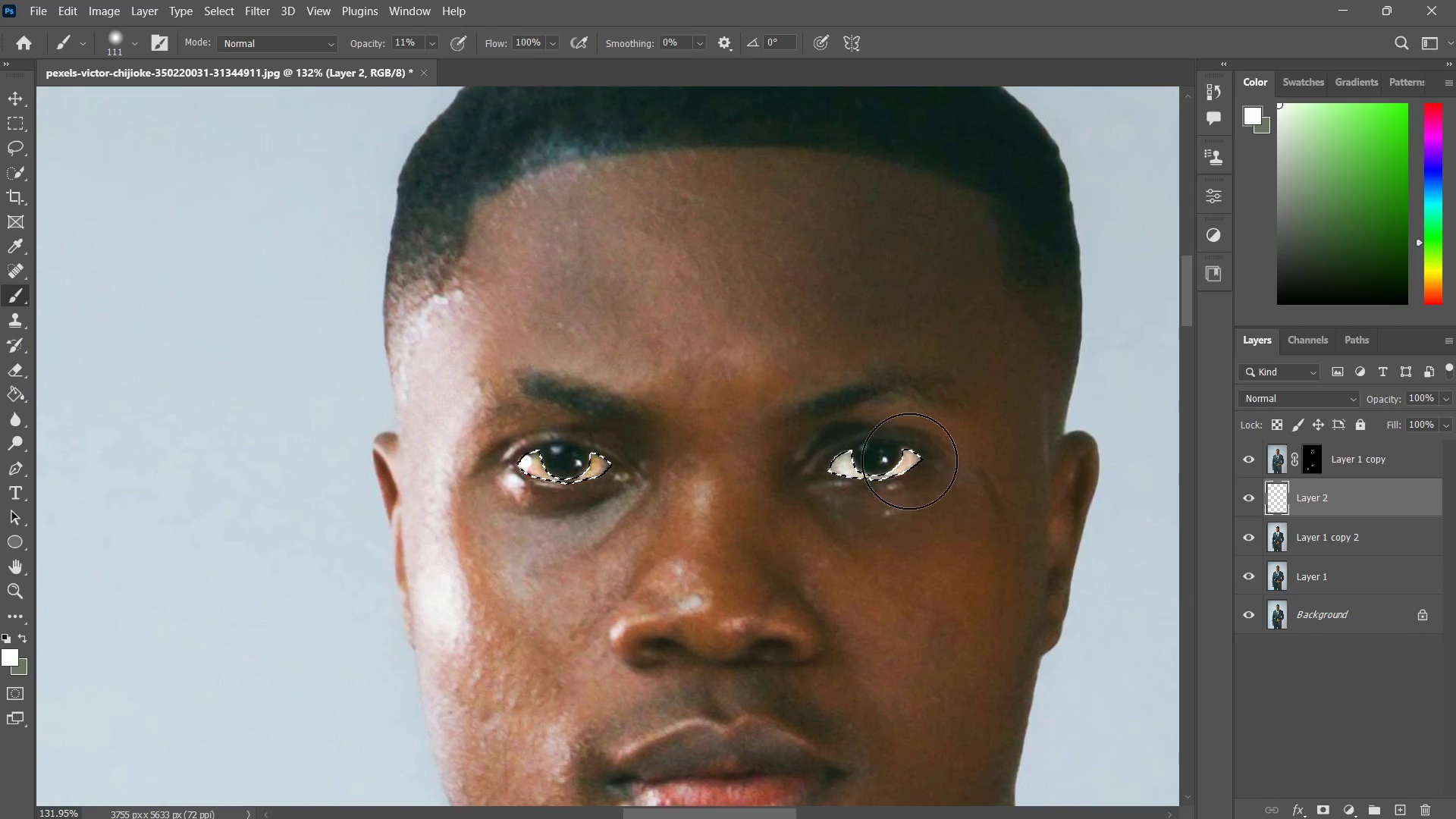 
left_click_drag(start_coordinate=[909, 463], to_coordinate=[851, 491])
 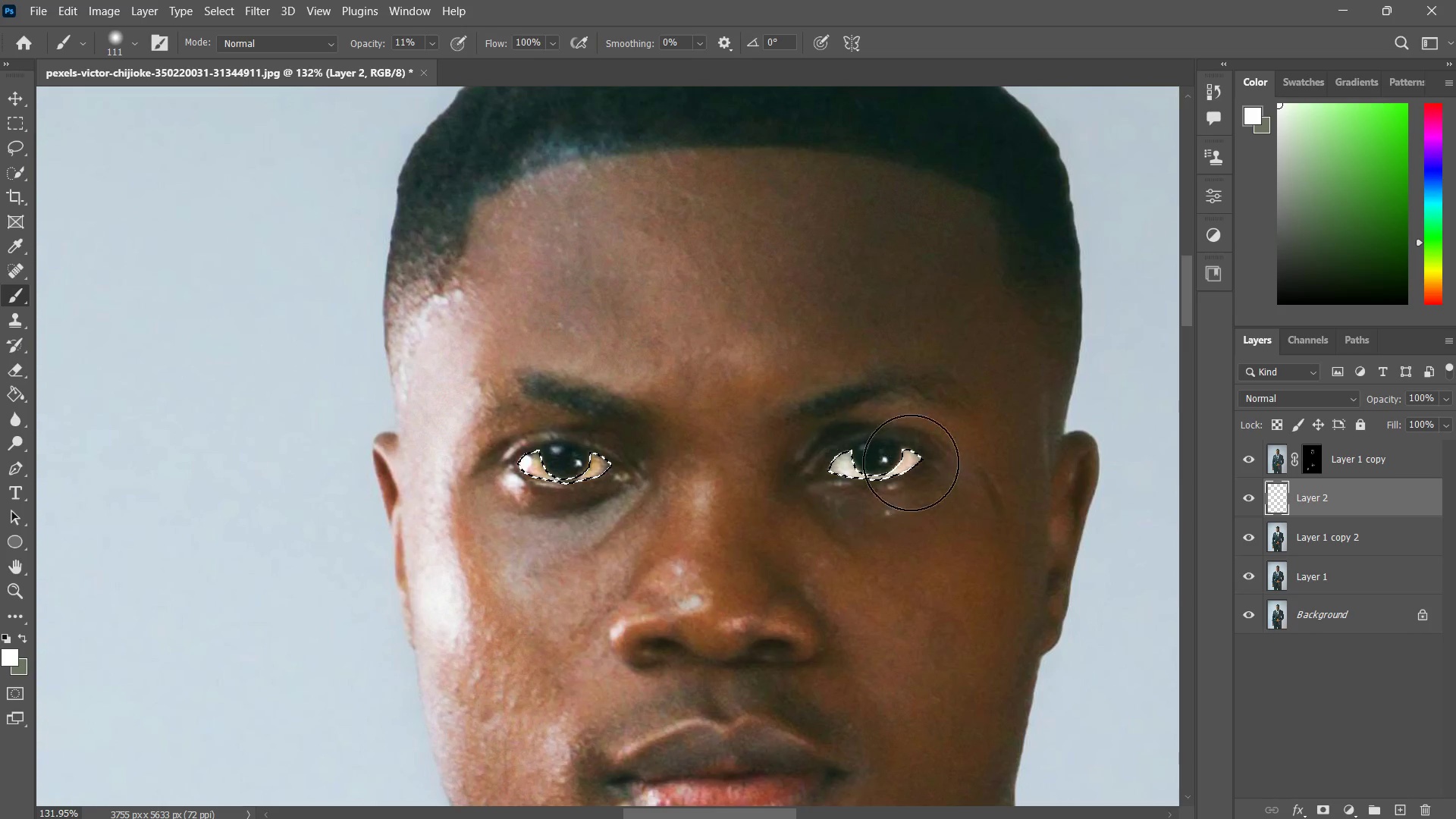 
left_click_drag(start_coordinate=[912, 466], to_coordinate=[752, 484])
 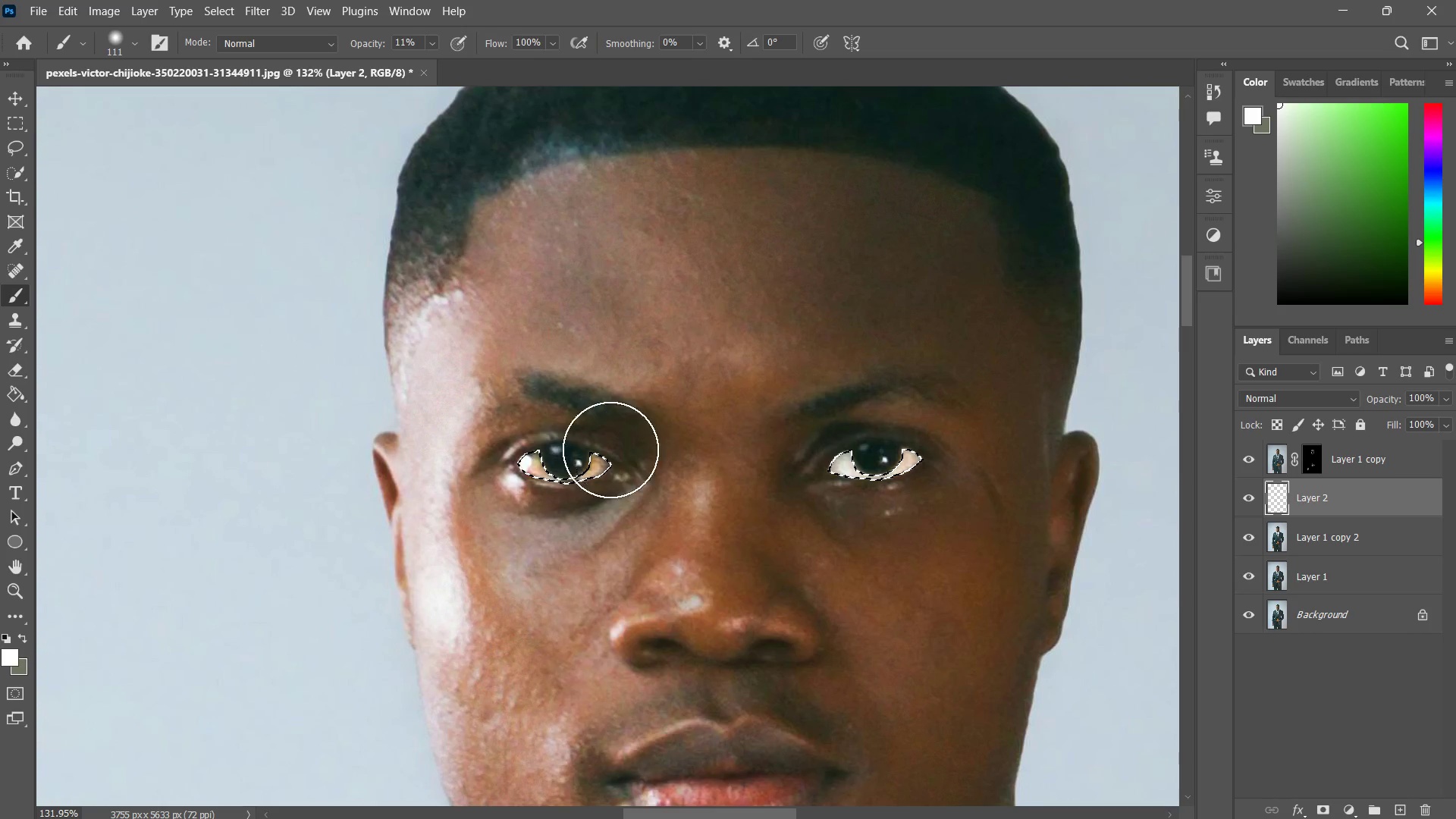 
left_click_drag(start_coordinate=[592, 444], to_coordinate=[522, 482])
 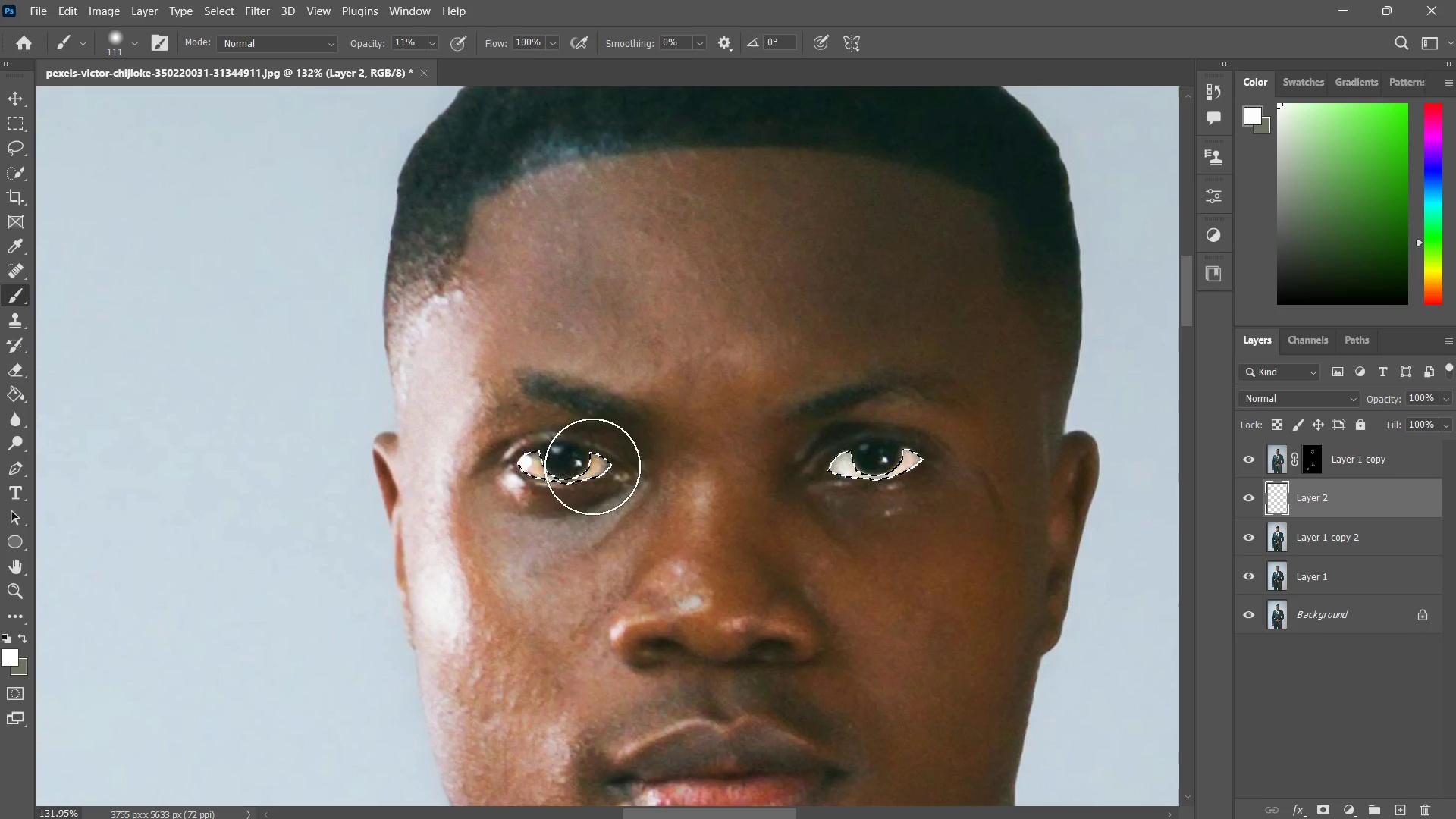 
left_click_drag(start_coordinate=[592, 466], to_coordinate=[479, 455])
 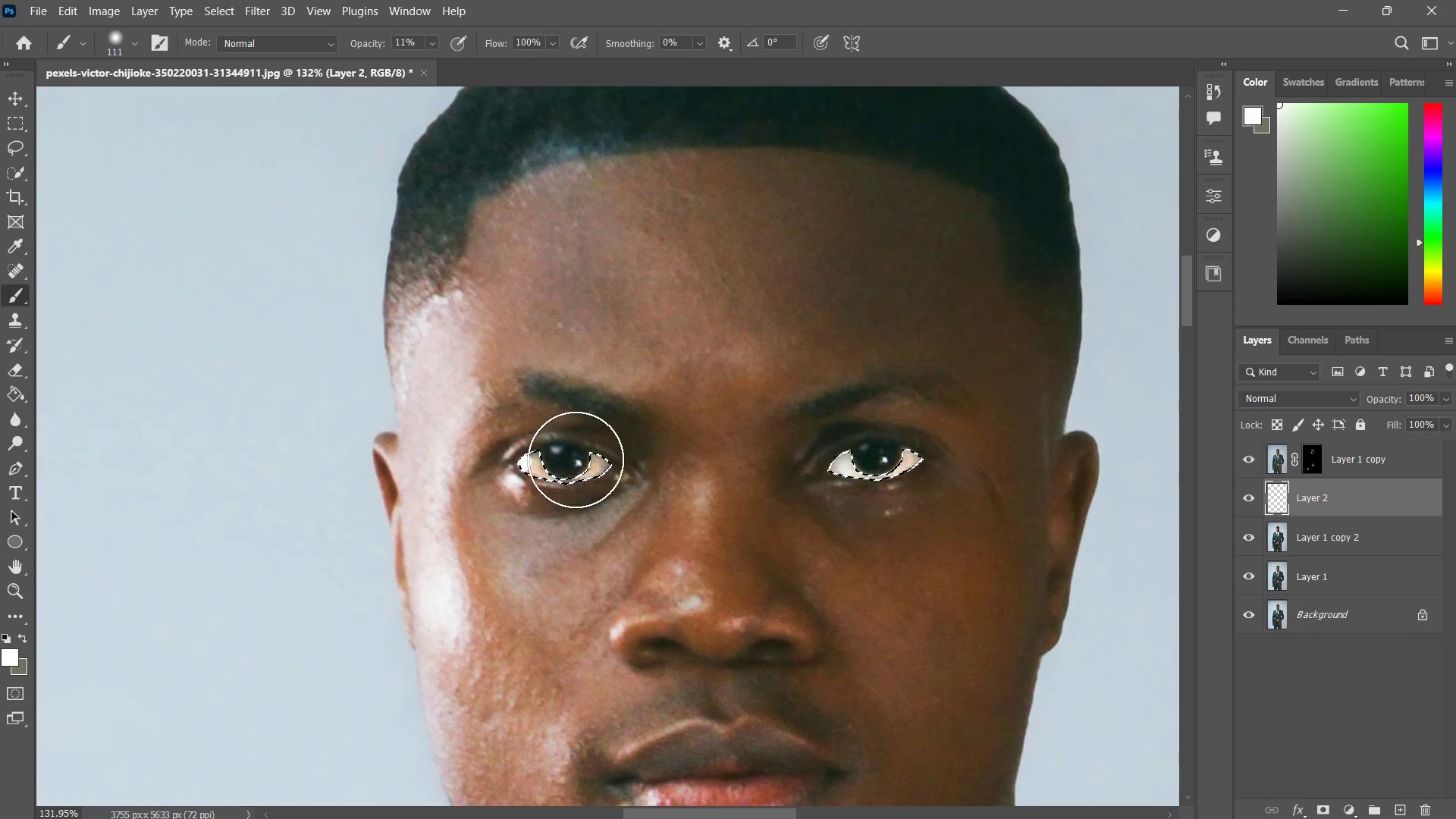 
left_click_drag(start_coordinate=[575, 458], to_coordinate=[492, 451])
 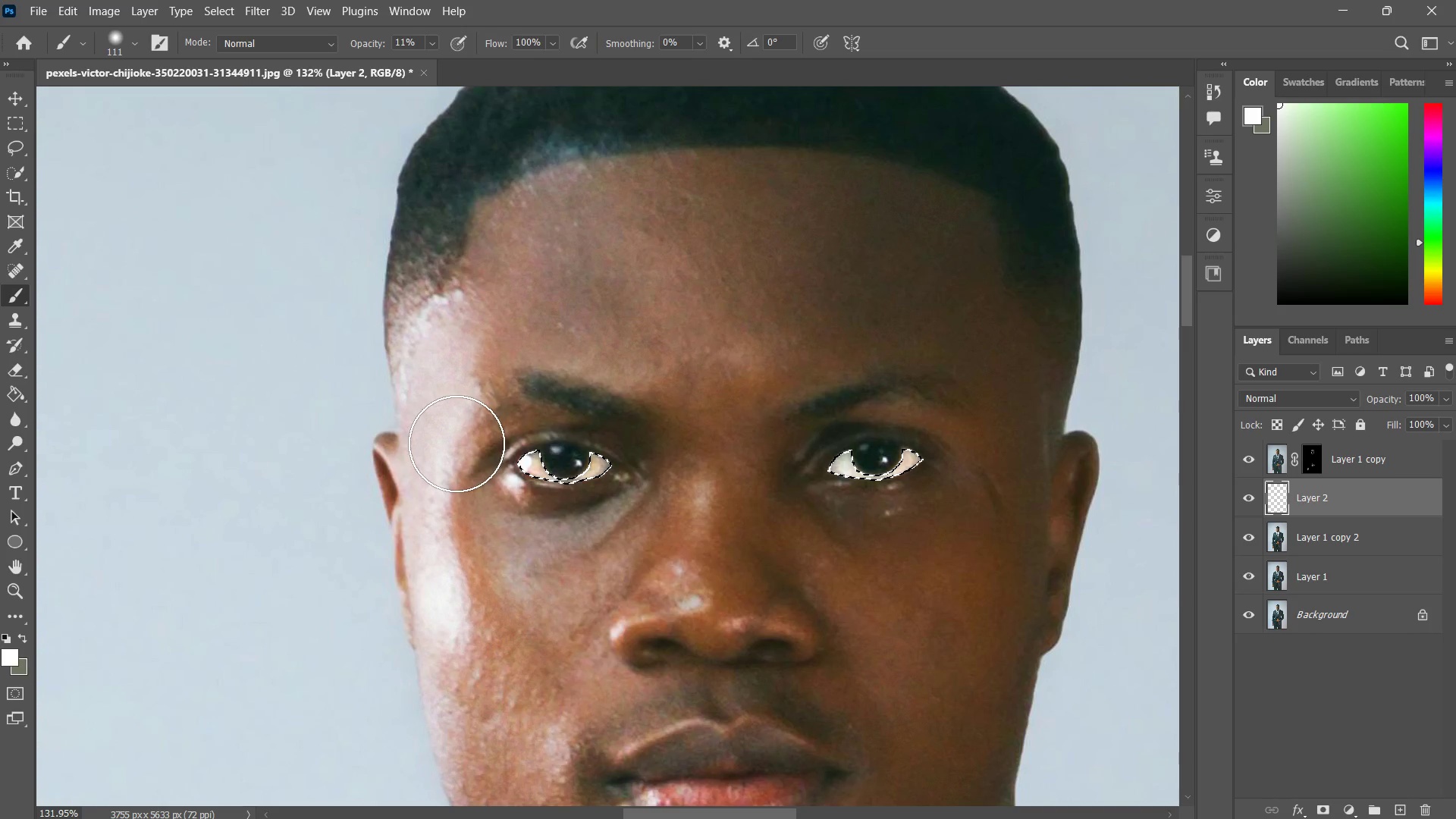 
left_click_drag(start_coordinate=[449, 441], to_coordinate=[533, 462])
 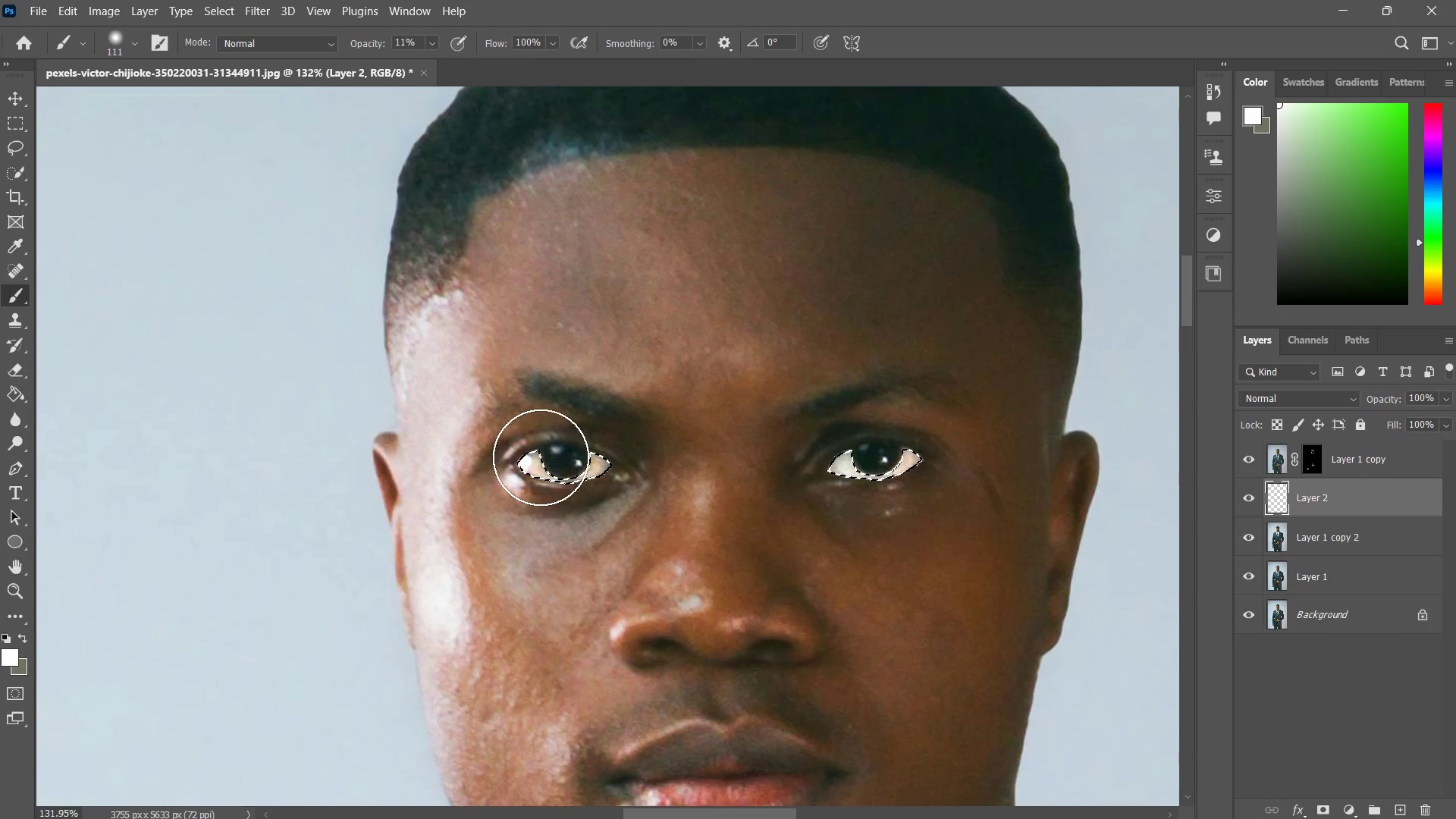 
left_click_drag(start_coordinate=[536, 457], to_coordinate=[597, 462])
 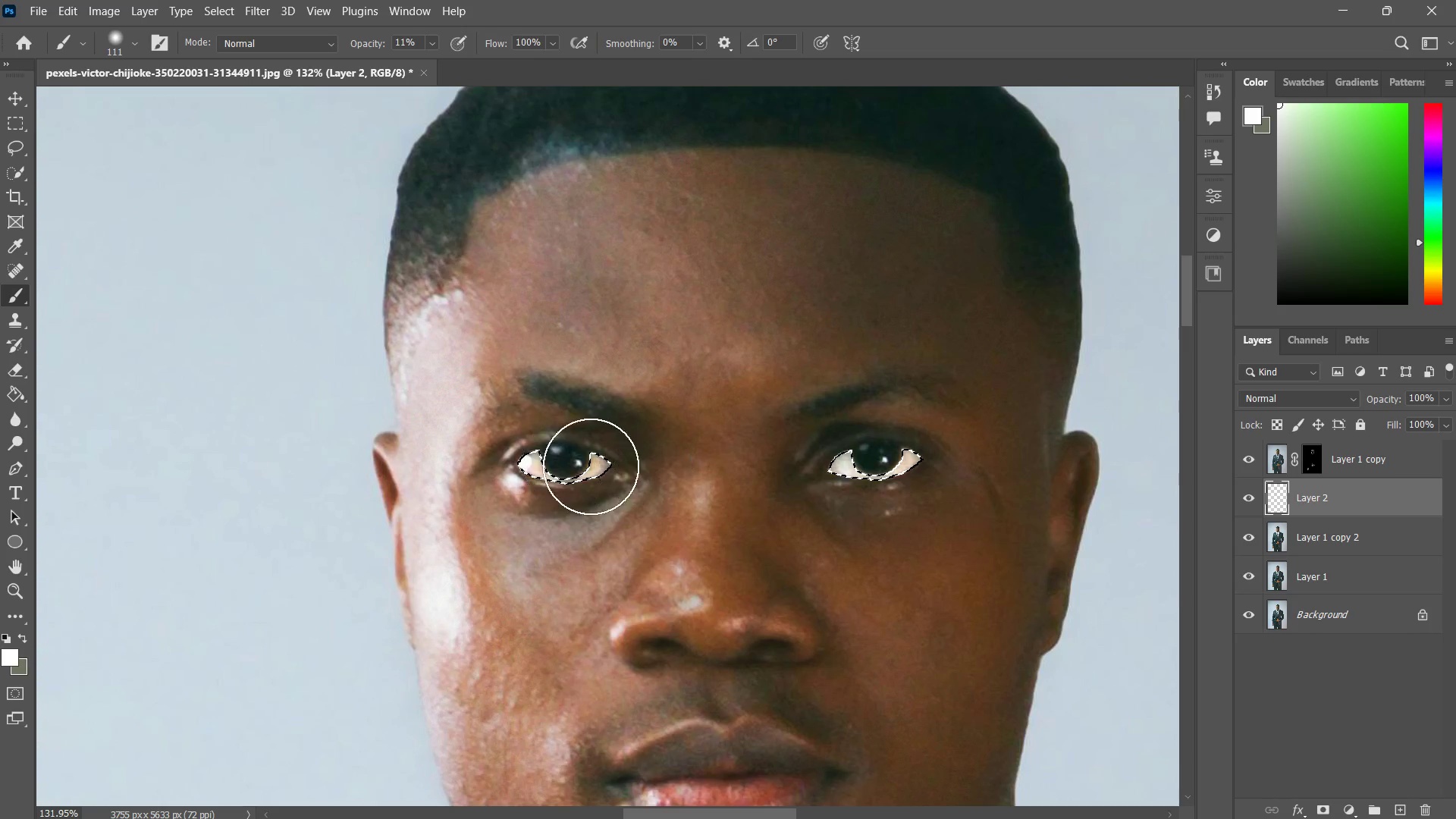 
left_click_drag(start_coordinate=[625, 460], to_coordinate=[513, 473])
 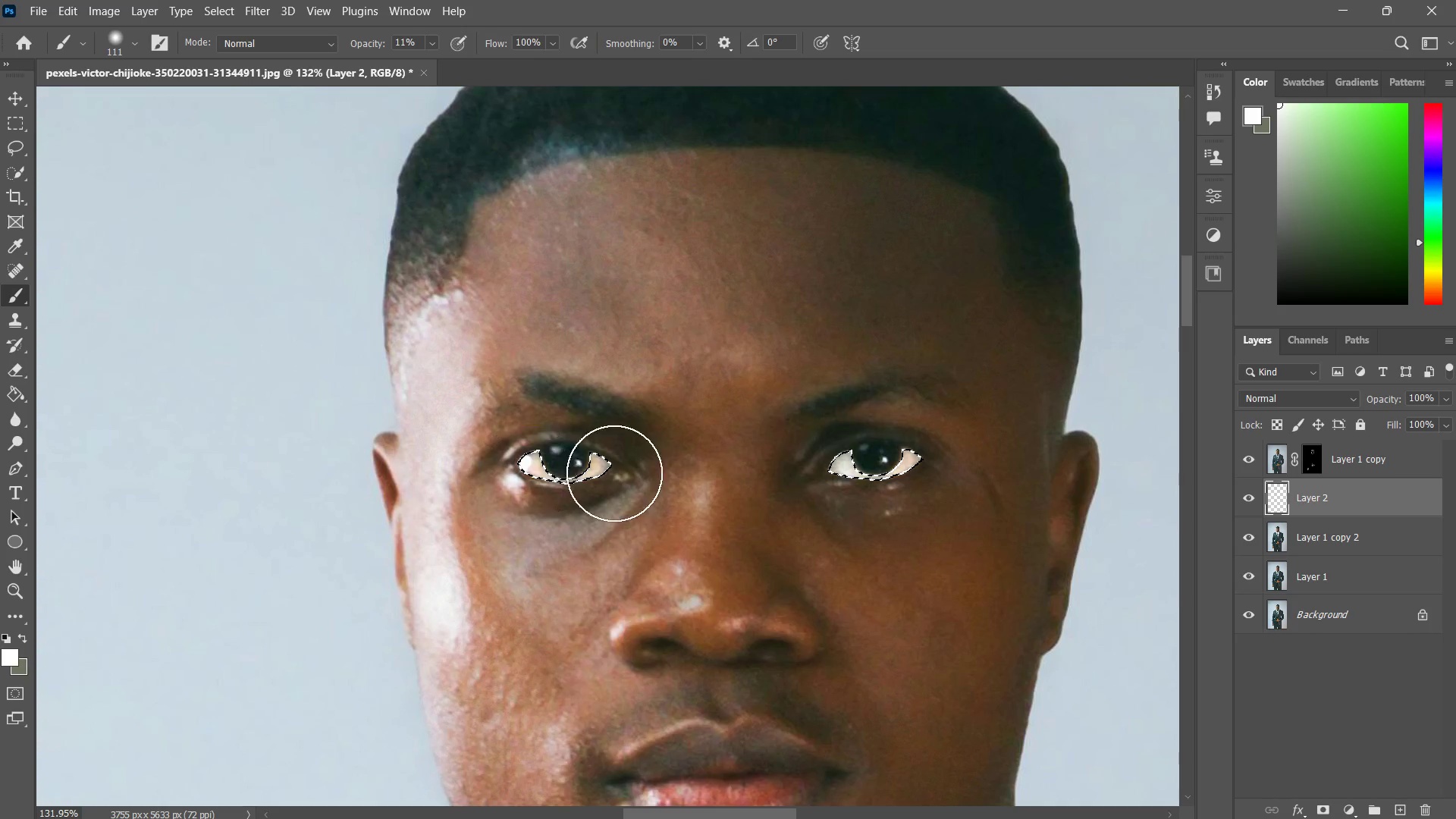 
left_click_drag(start_coordinate=[613, 472], to_coordinate=[515, 470])
 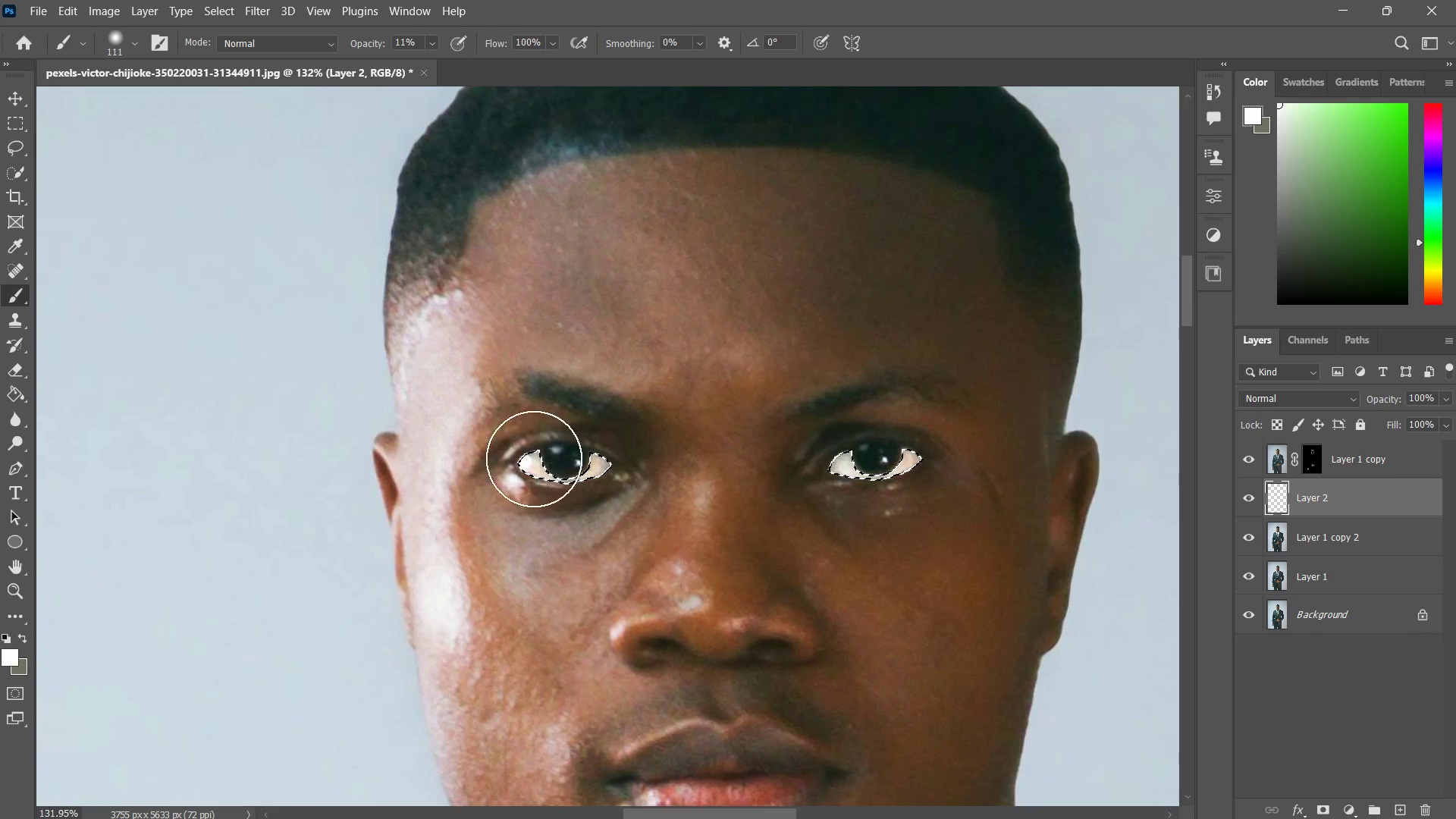 
left_click_drag(start_coordinate=[598, 464], to_coordinate=[490, 455])
 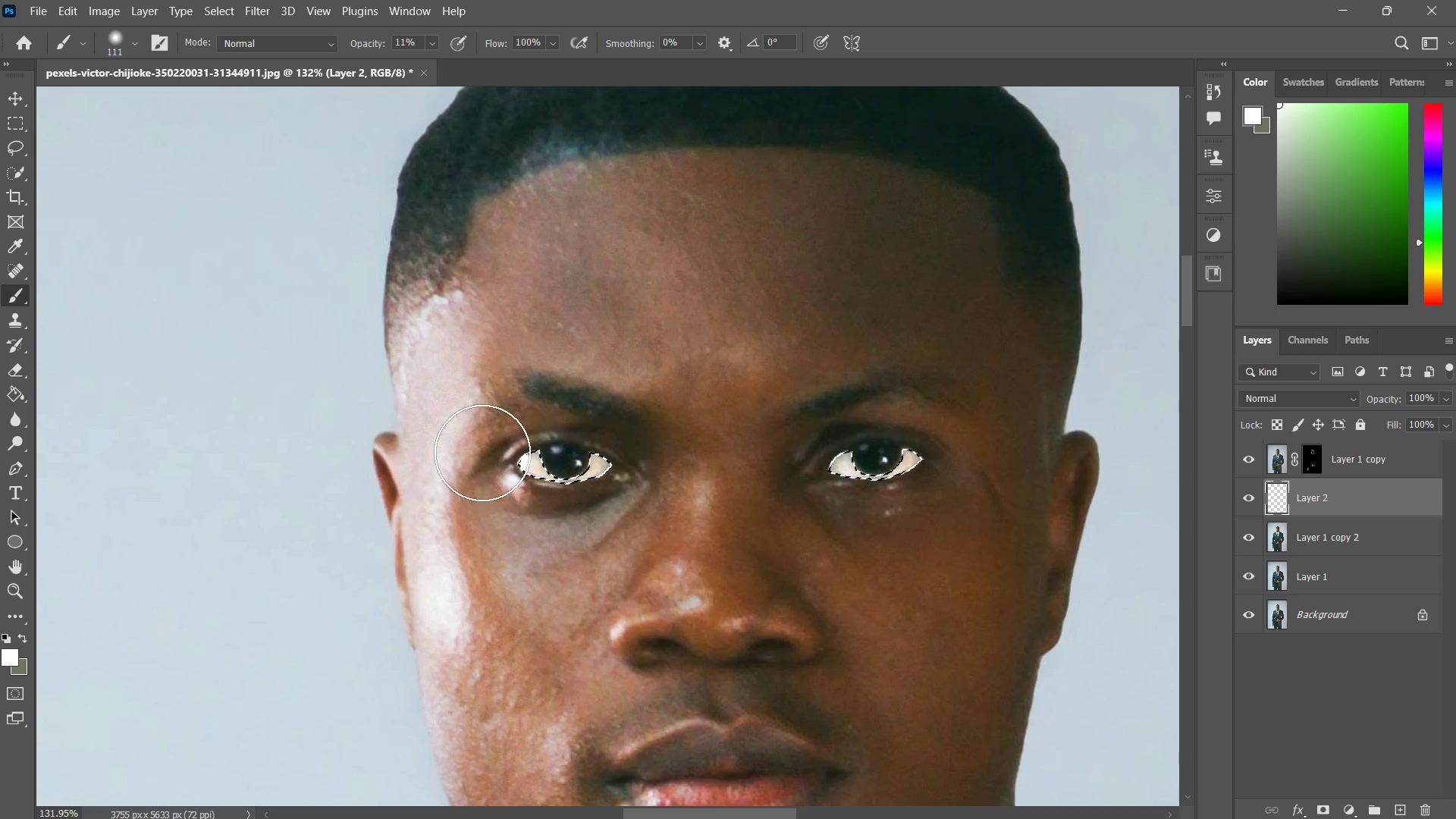 
left_click_drag(start_coordinate=[479, 452], to_coordinate=[604, 475])
 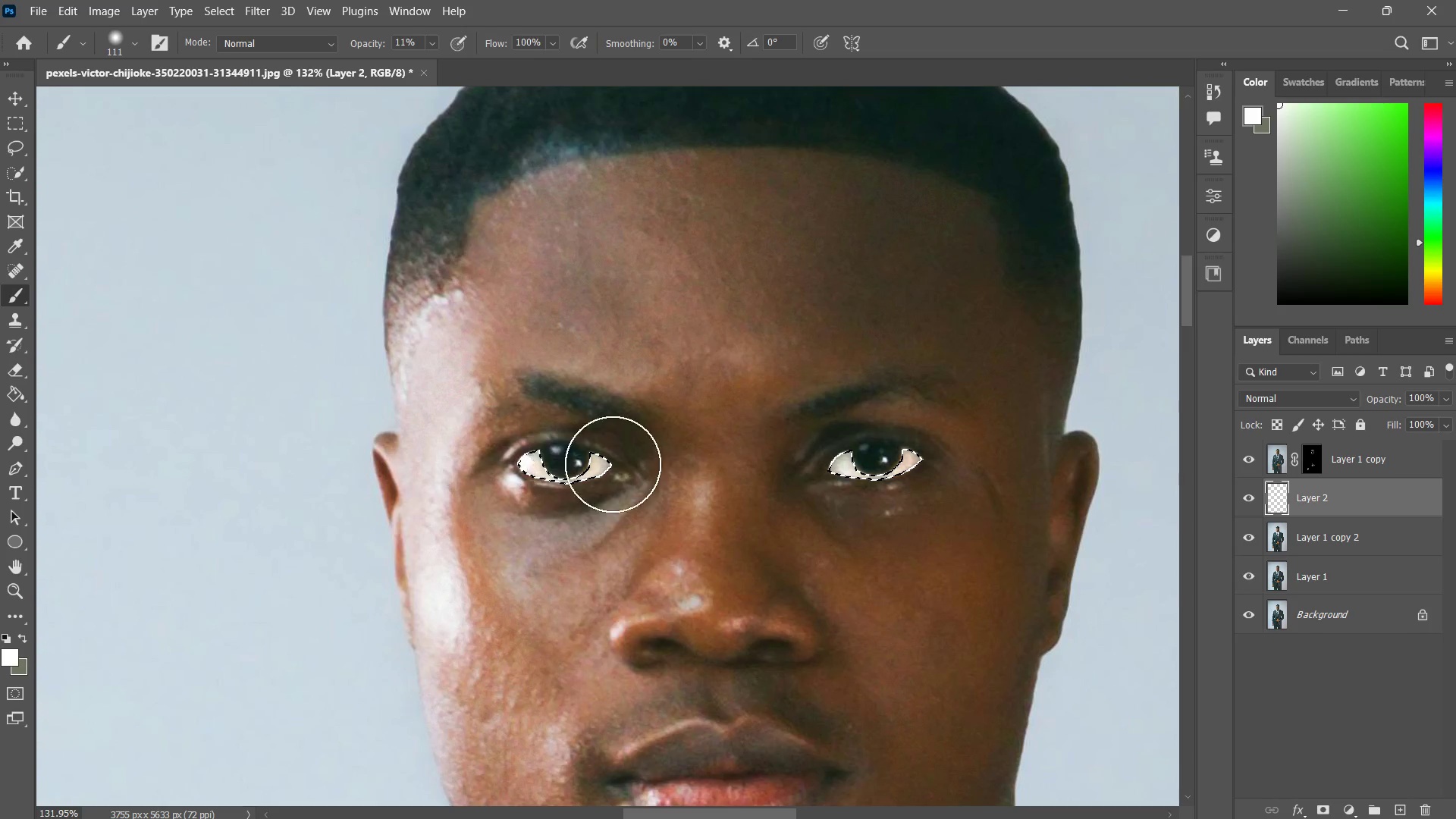 
key(Control+D)
 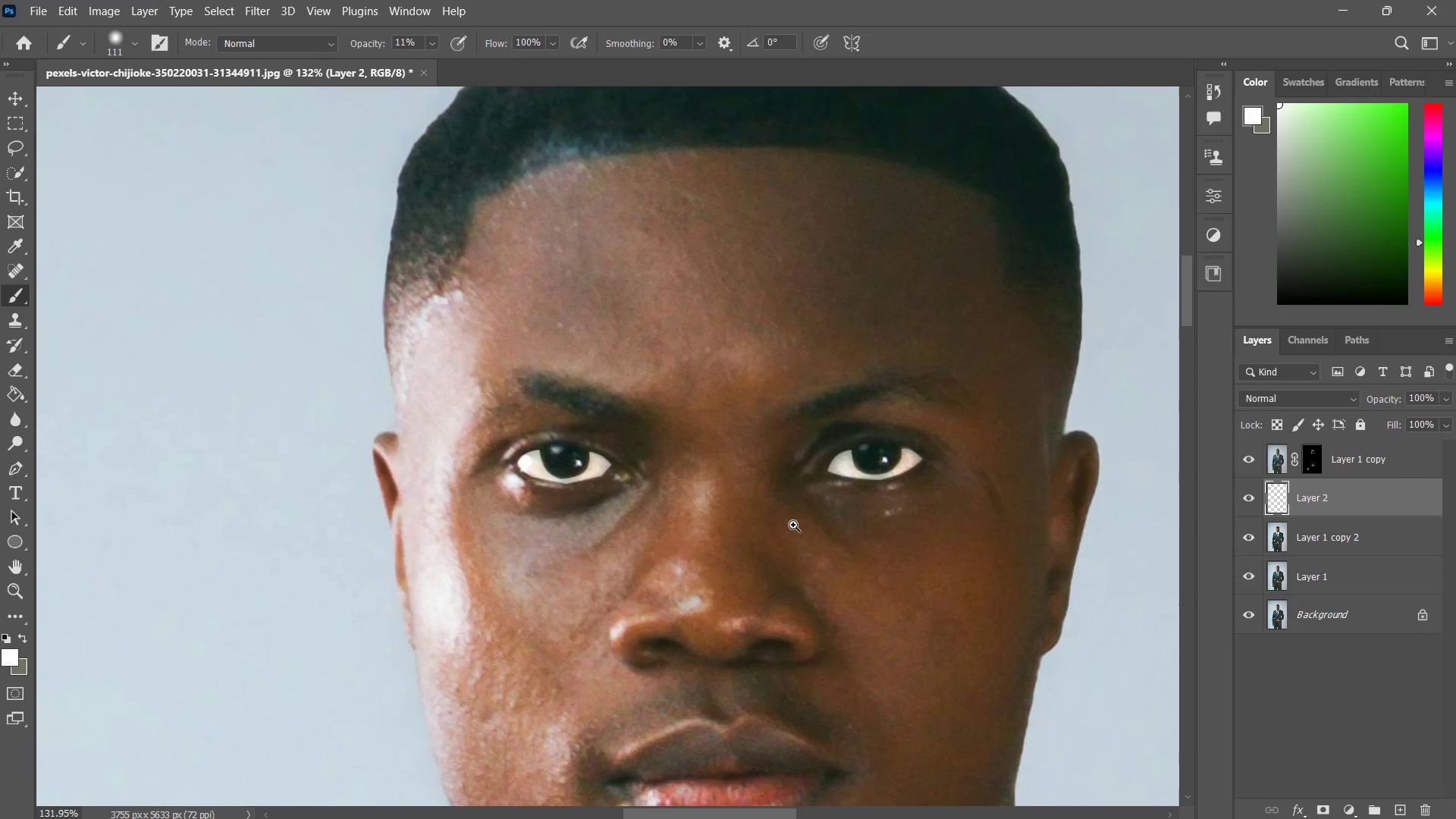 
type(zz z)
 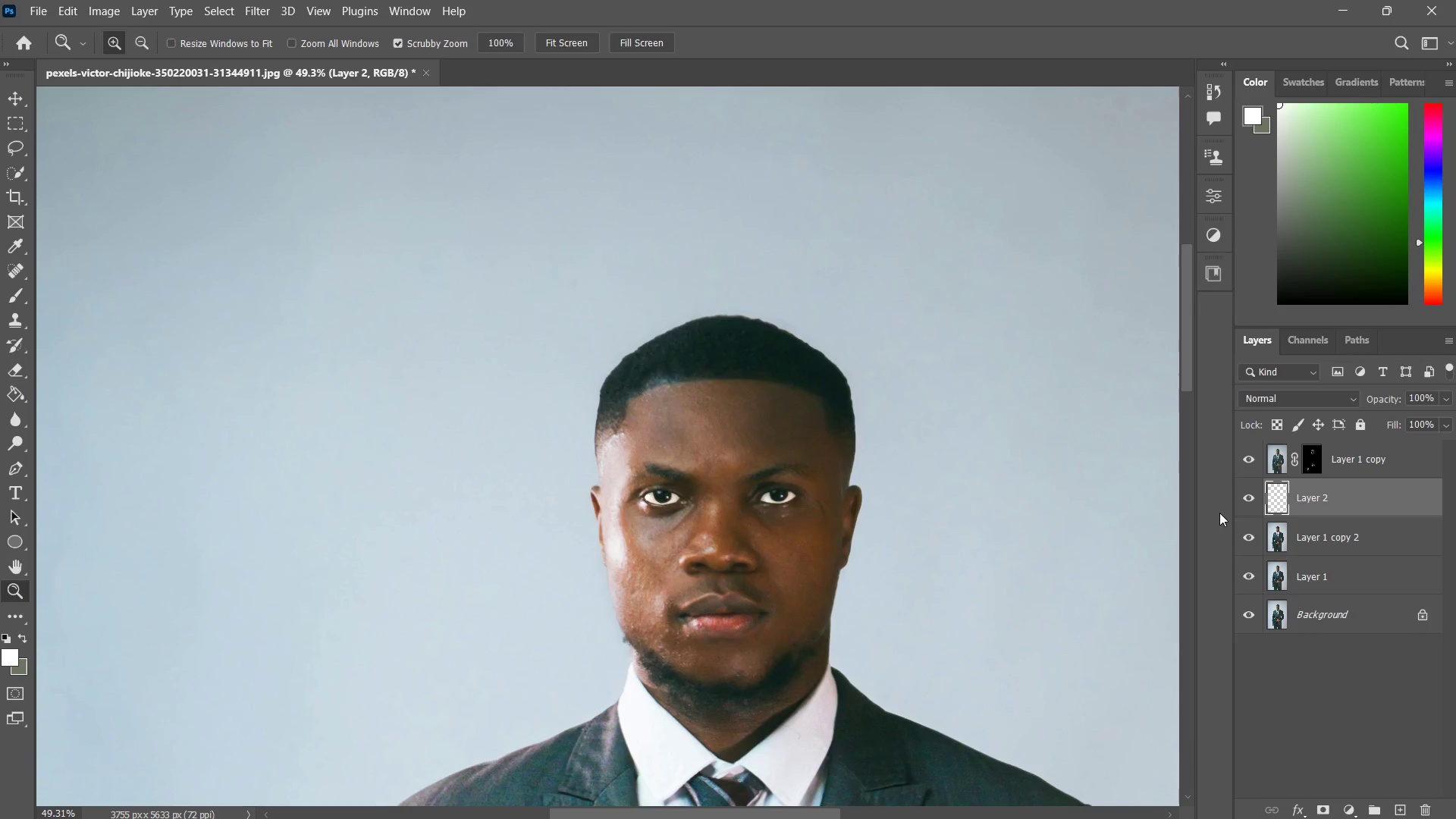 
left_click_drag(start_coordinate=[912, 497], to_coordinate=[846, 558])
 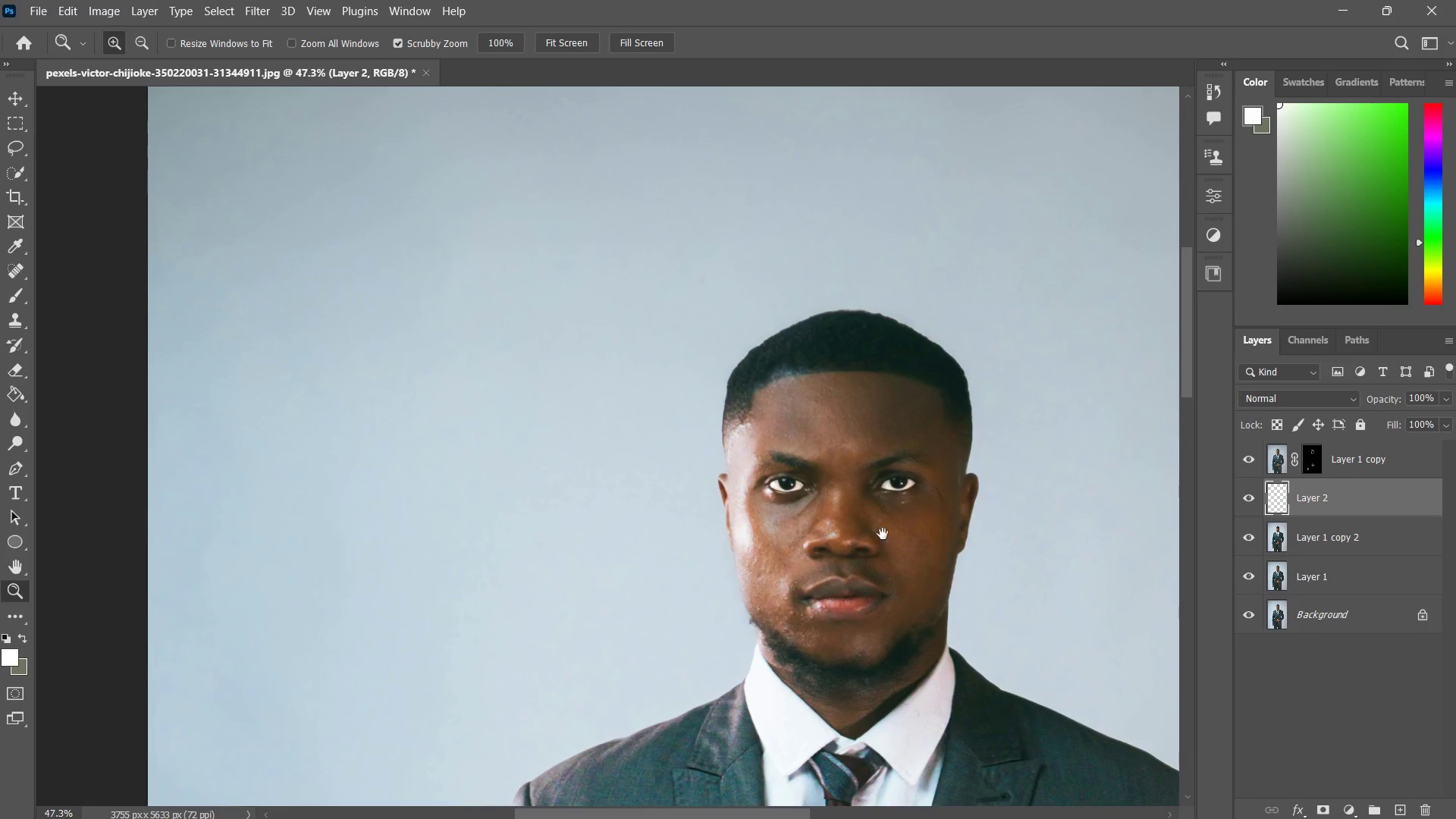 
left_click_drag(start_coordinate=[883, 532], to_coordinate=[826, 539])
 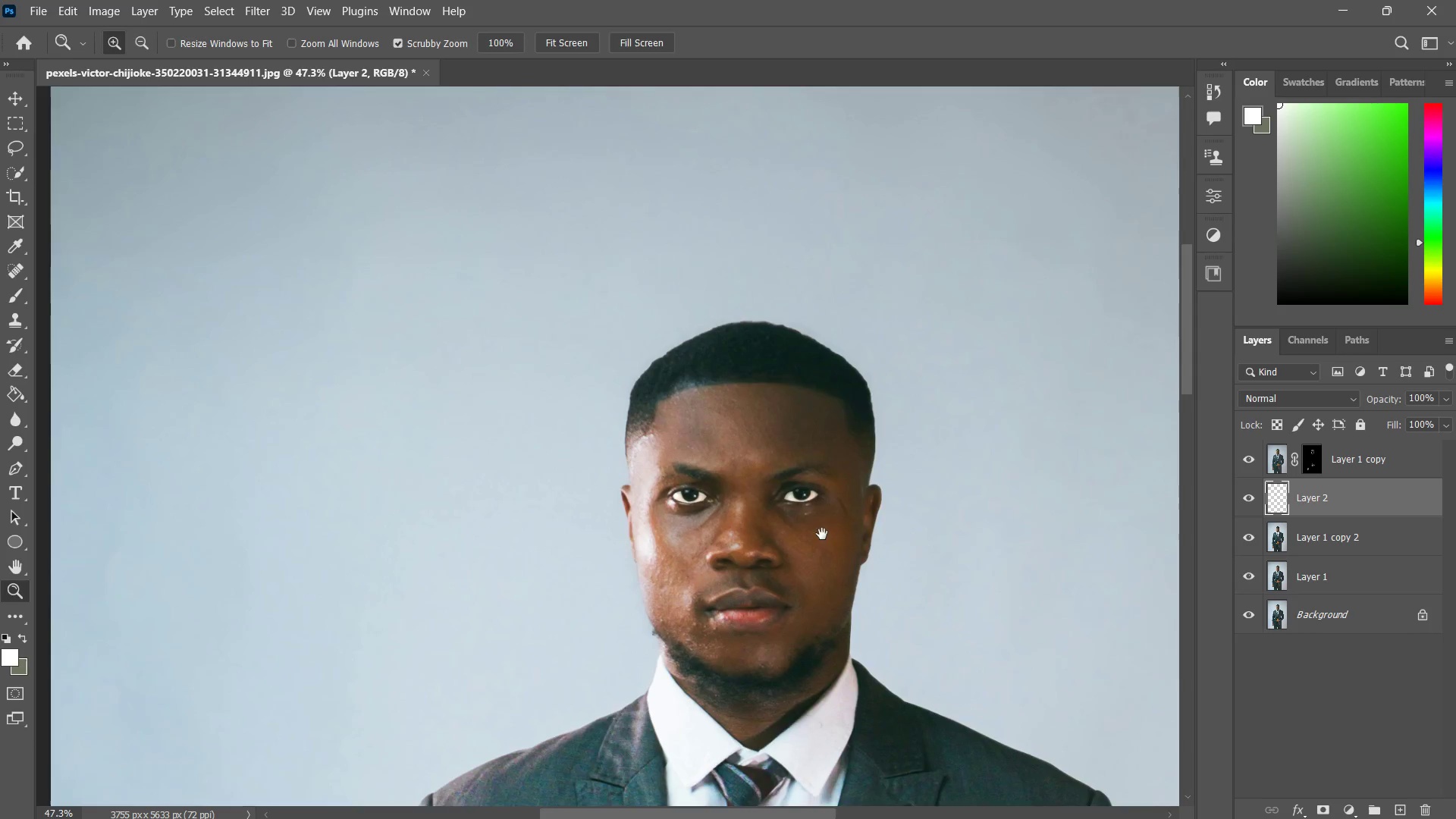 
left_click_drag(start_coordinate=[820, 535], to_coordinate=[839, 519])
 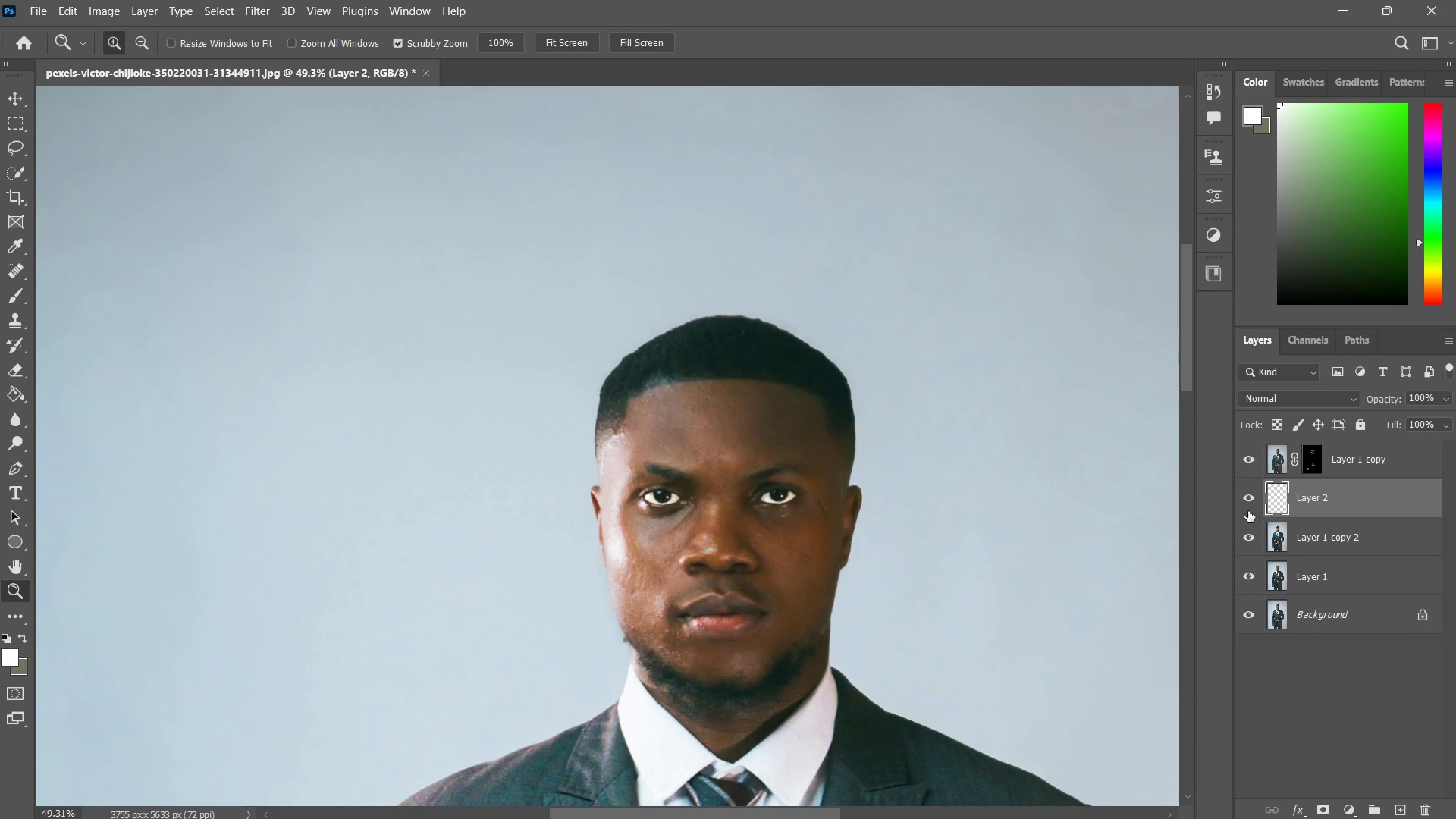 
left_click([1247, 499])
 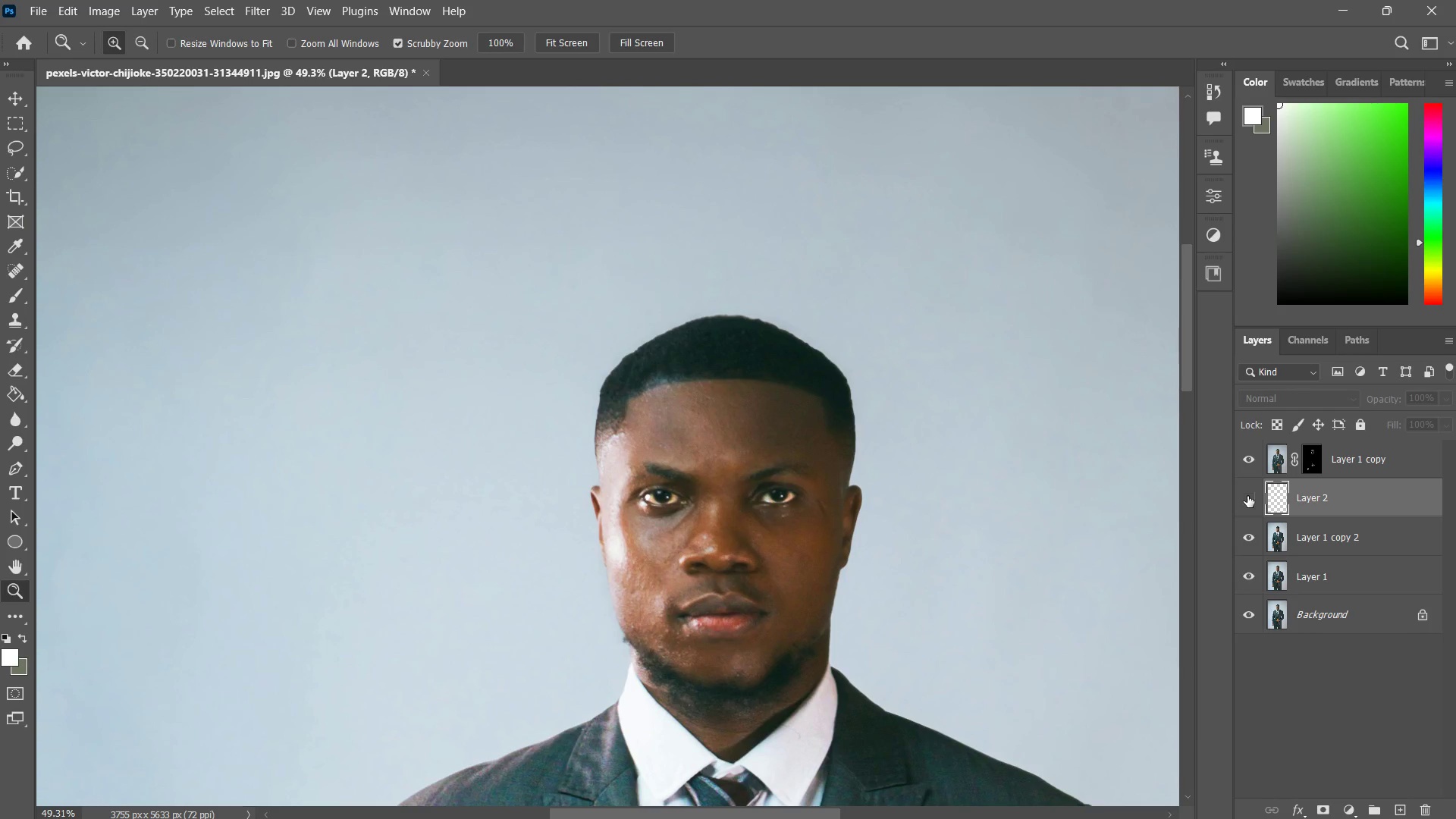 
left_click([1247, 496])
 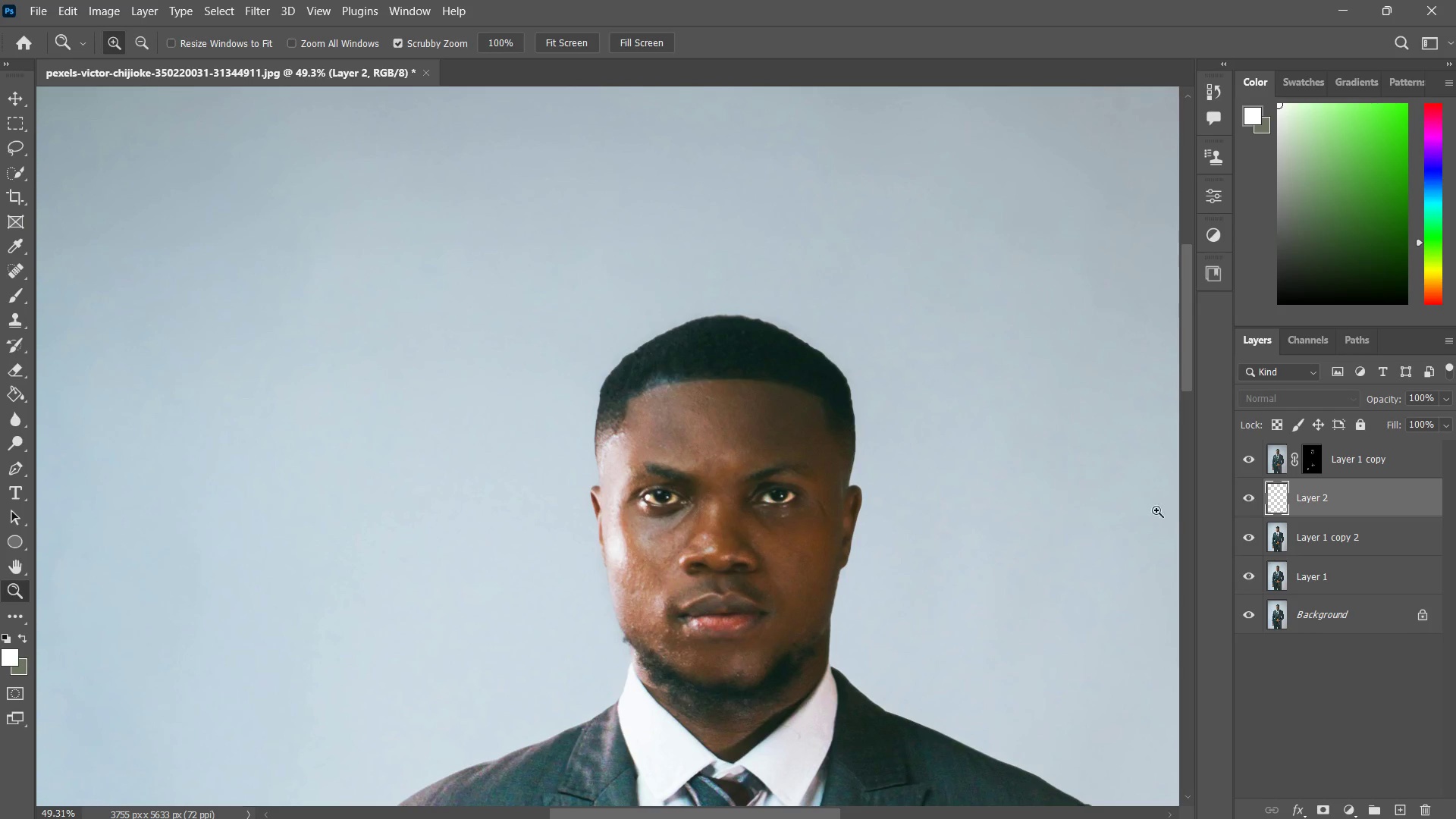 
type(zzzzzz )
 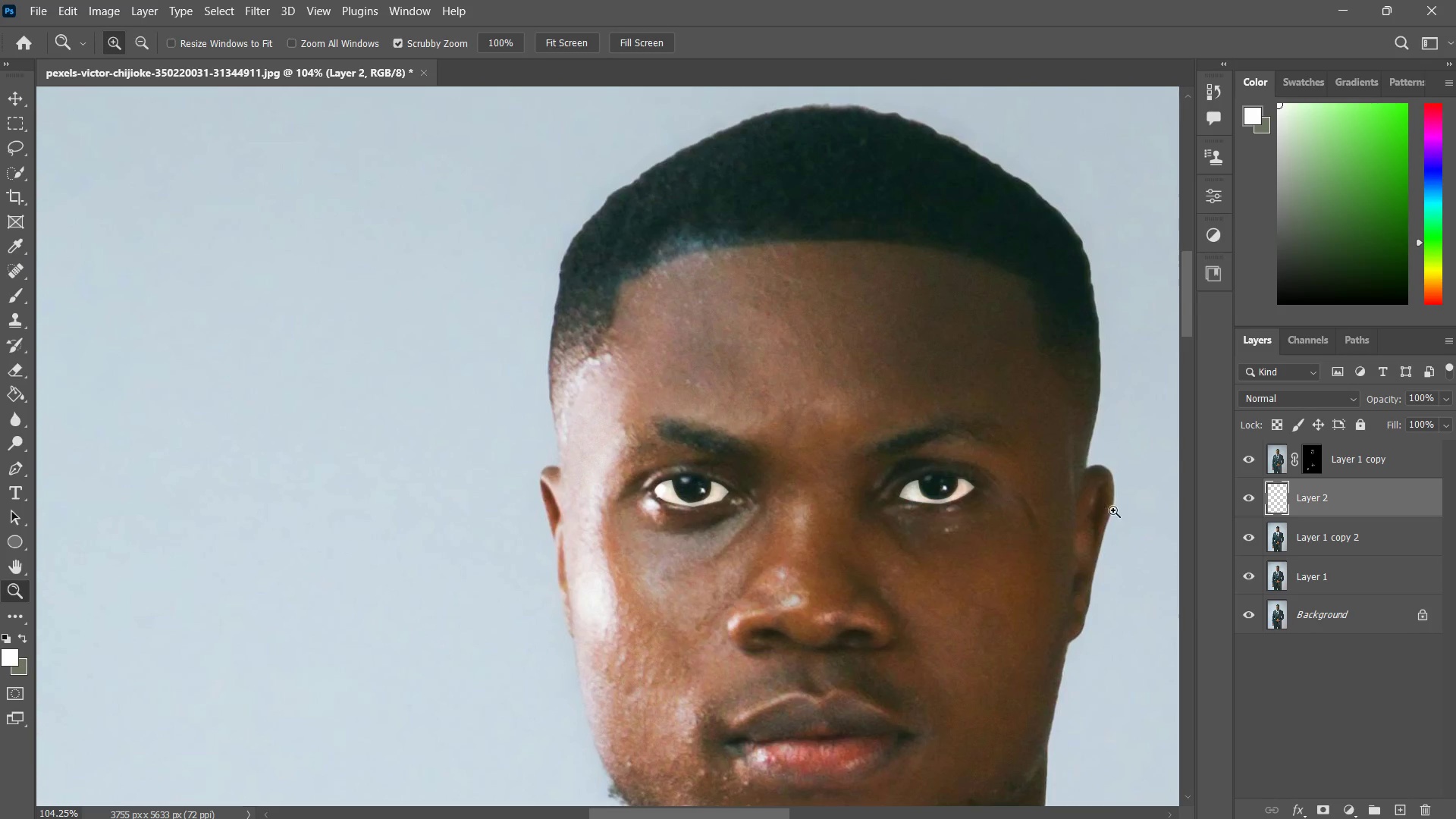 
left_click_drag(start_coordinate=[742, 502], to_coordinate=[799, 466])
 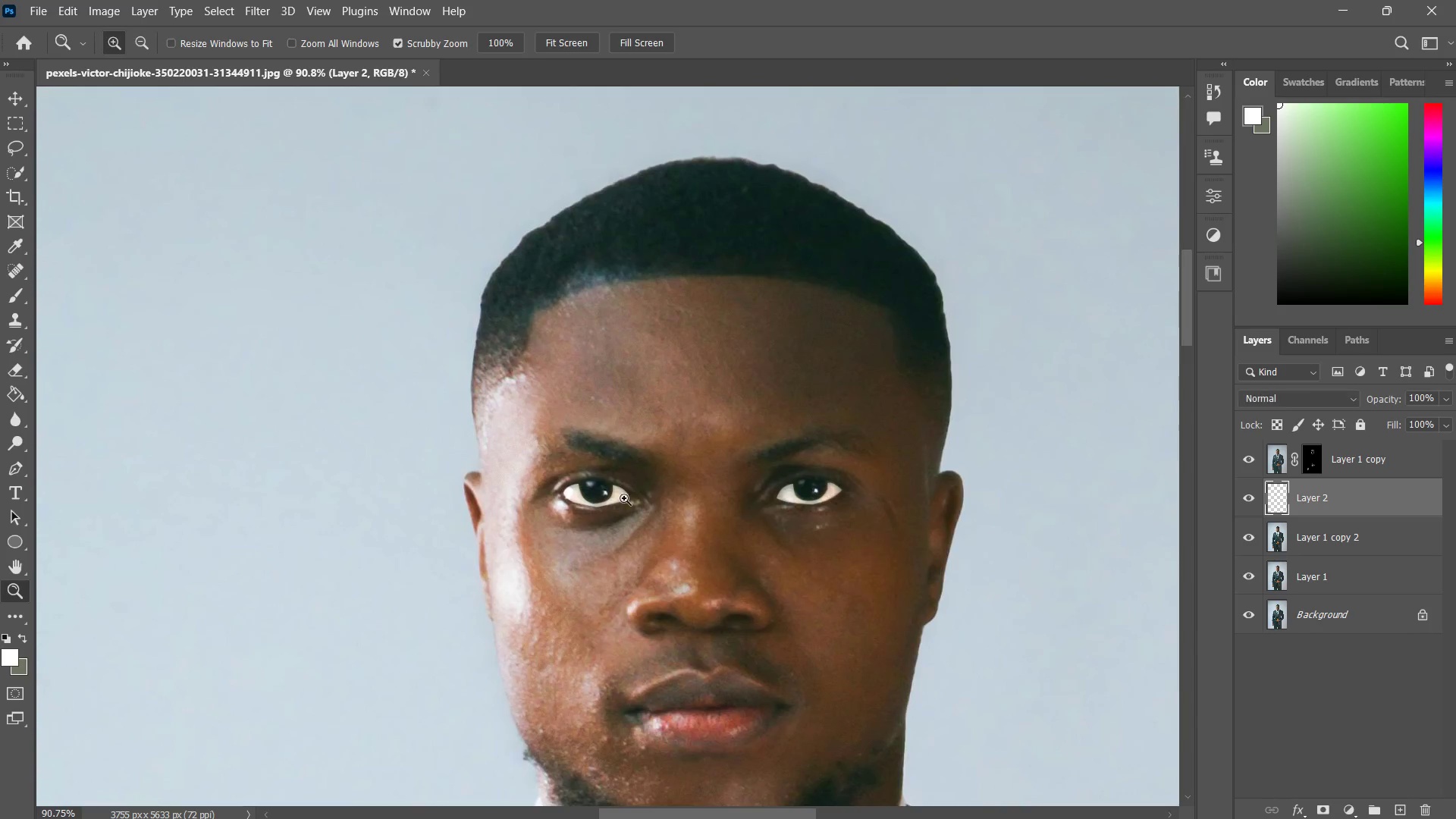 
left_click_drag(start_coordinate=[548, 500], to_coordinate=[592, 490])
 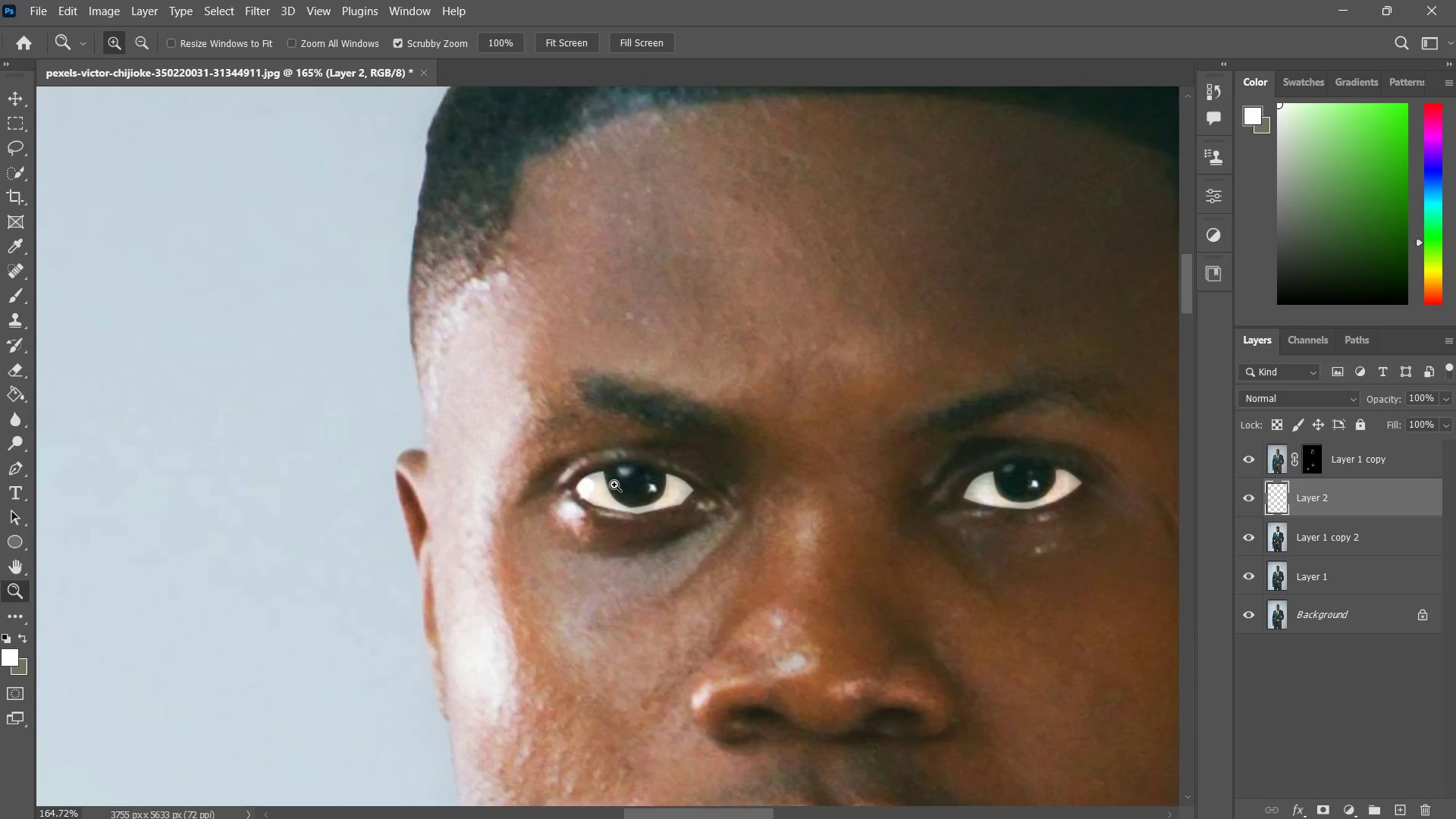 
left_click_drag(start_coordinate=[613, 485], to_coordinate=[608, 505])
 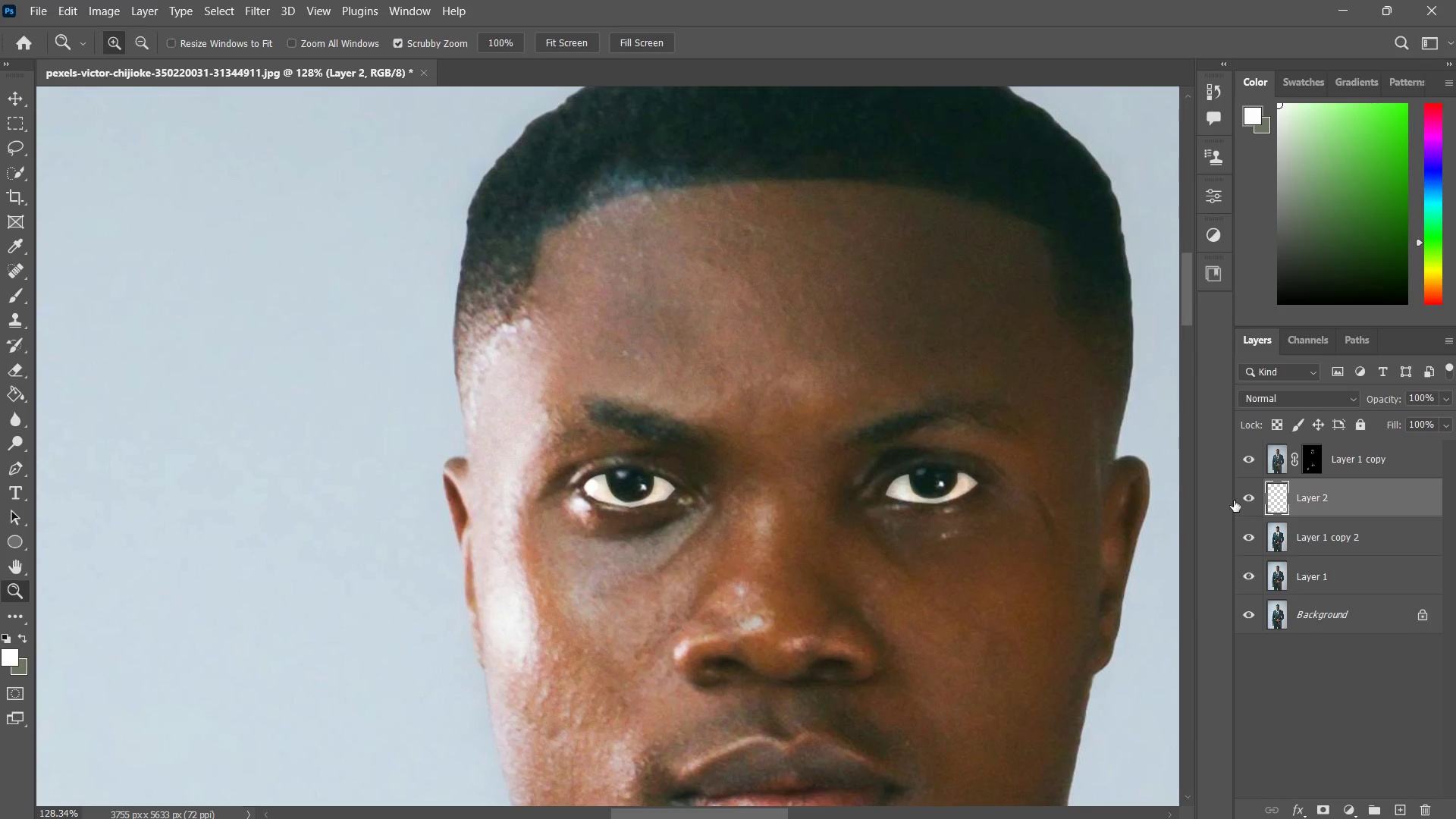 
left_click_drag(start_coordinate=[960, 502], to_coordinate=[940, 510])
 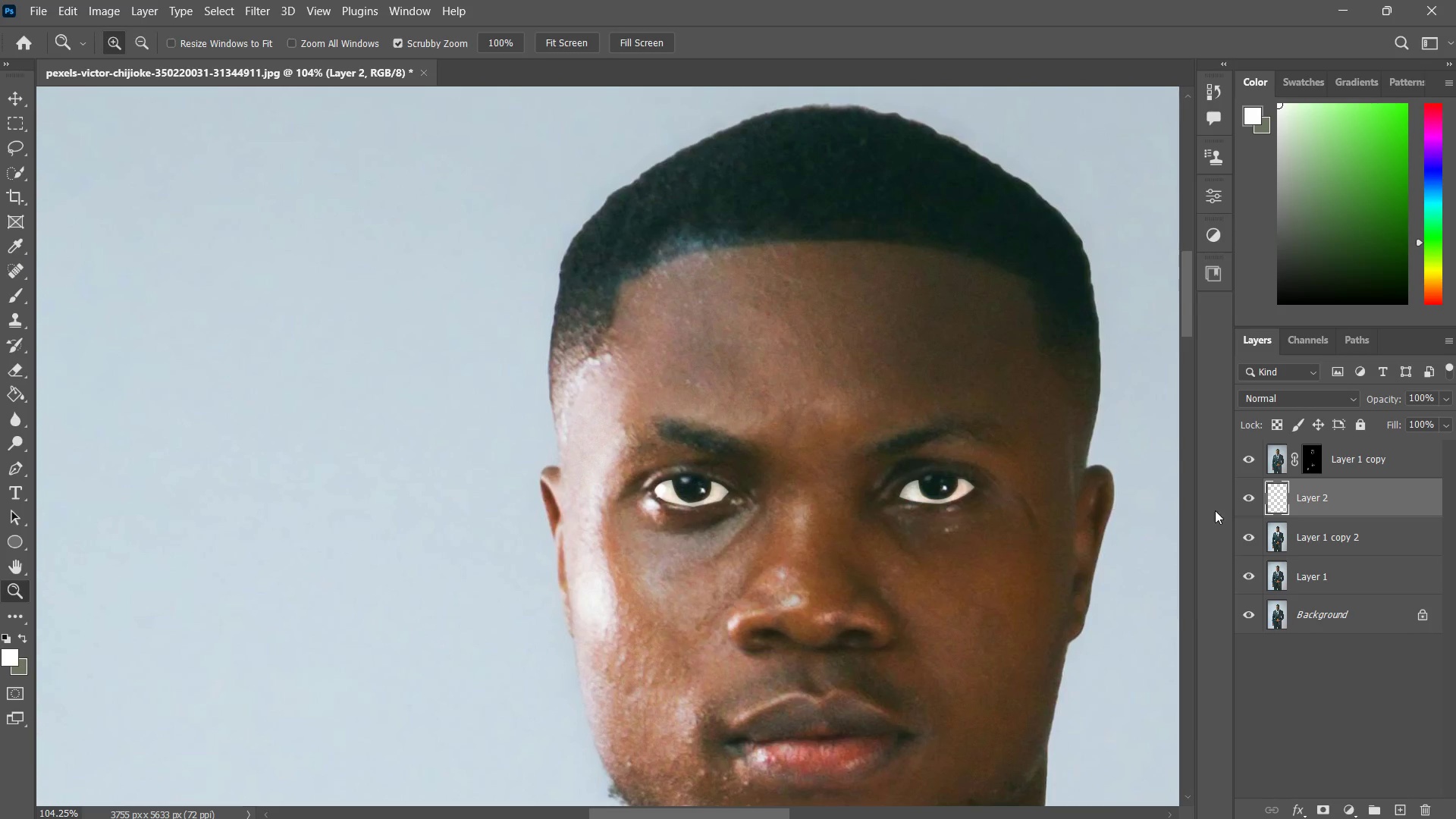 
key(Control+Z)
 